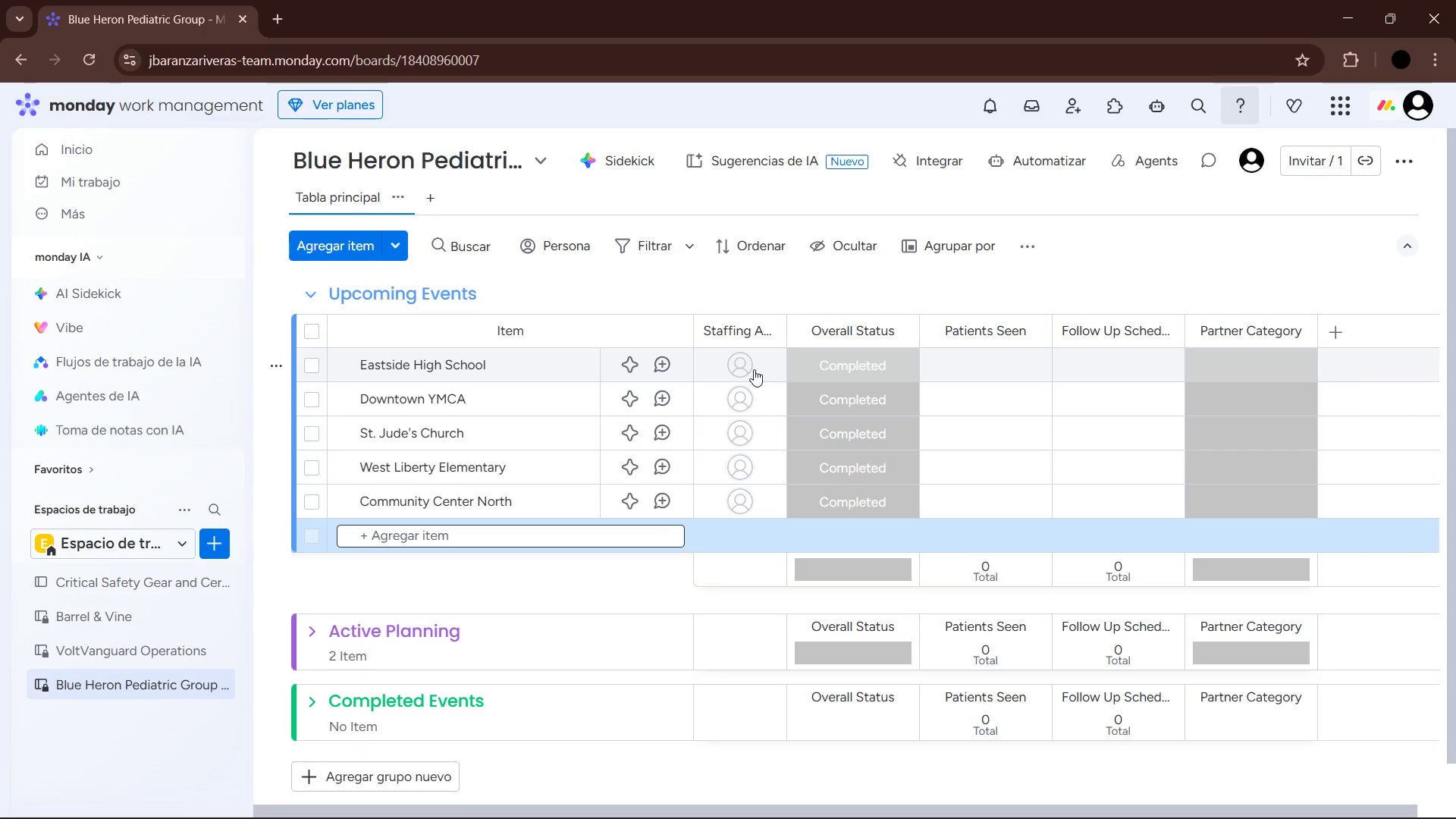 
left_click([742, 361])
 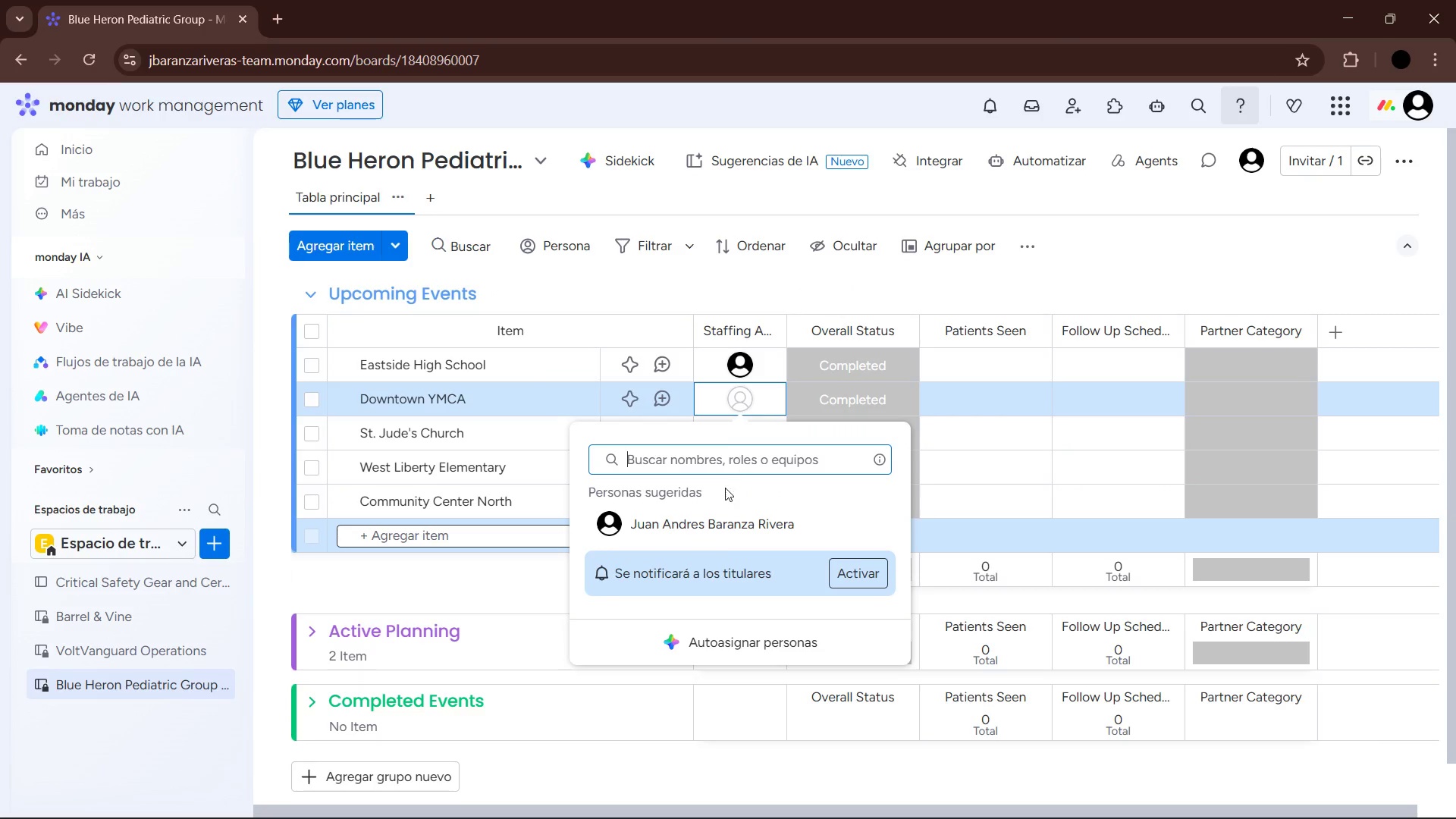 
double_click([740, 435])
 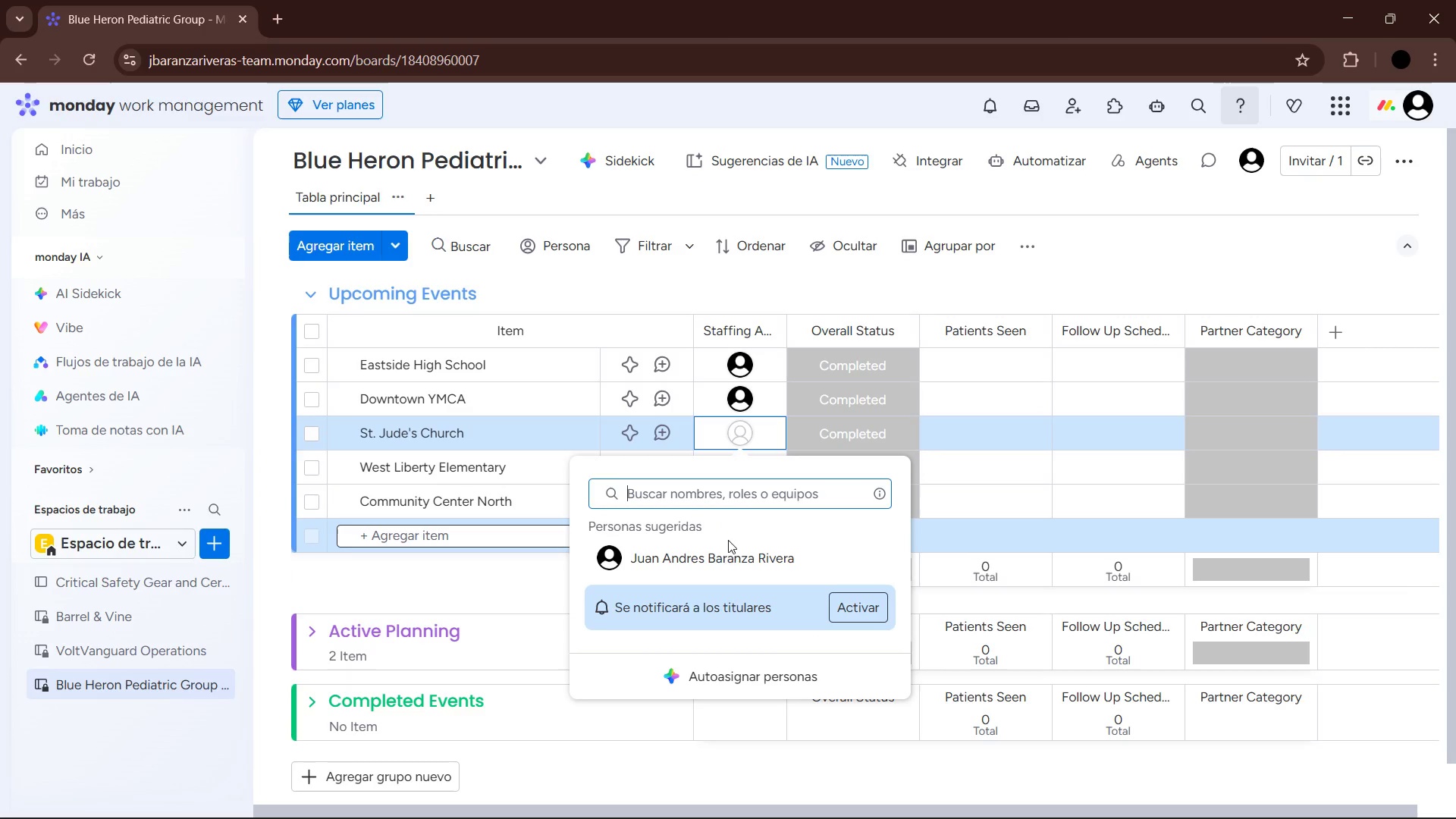 
left_click([723, 563])
 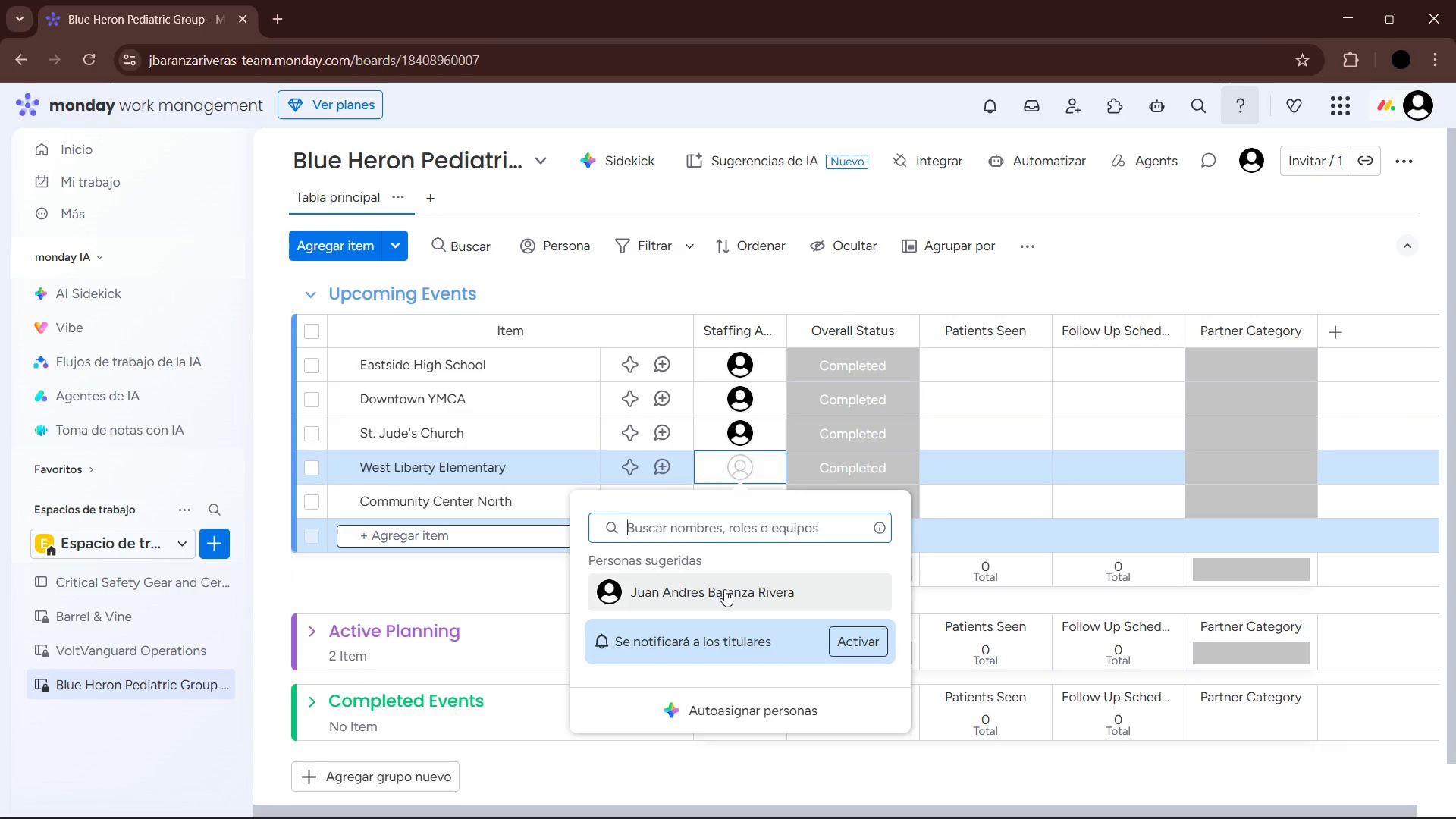 
double_click([754, 507])
 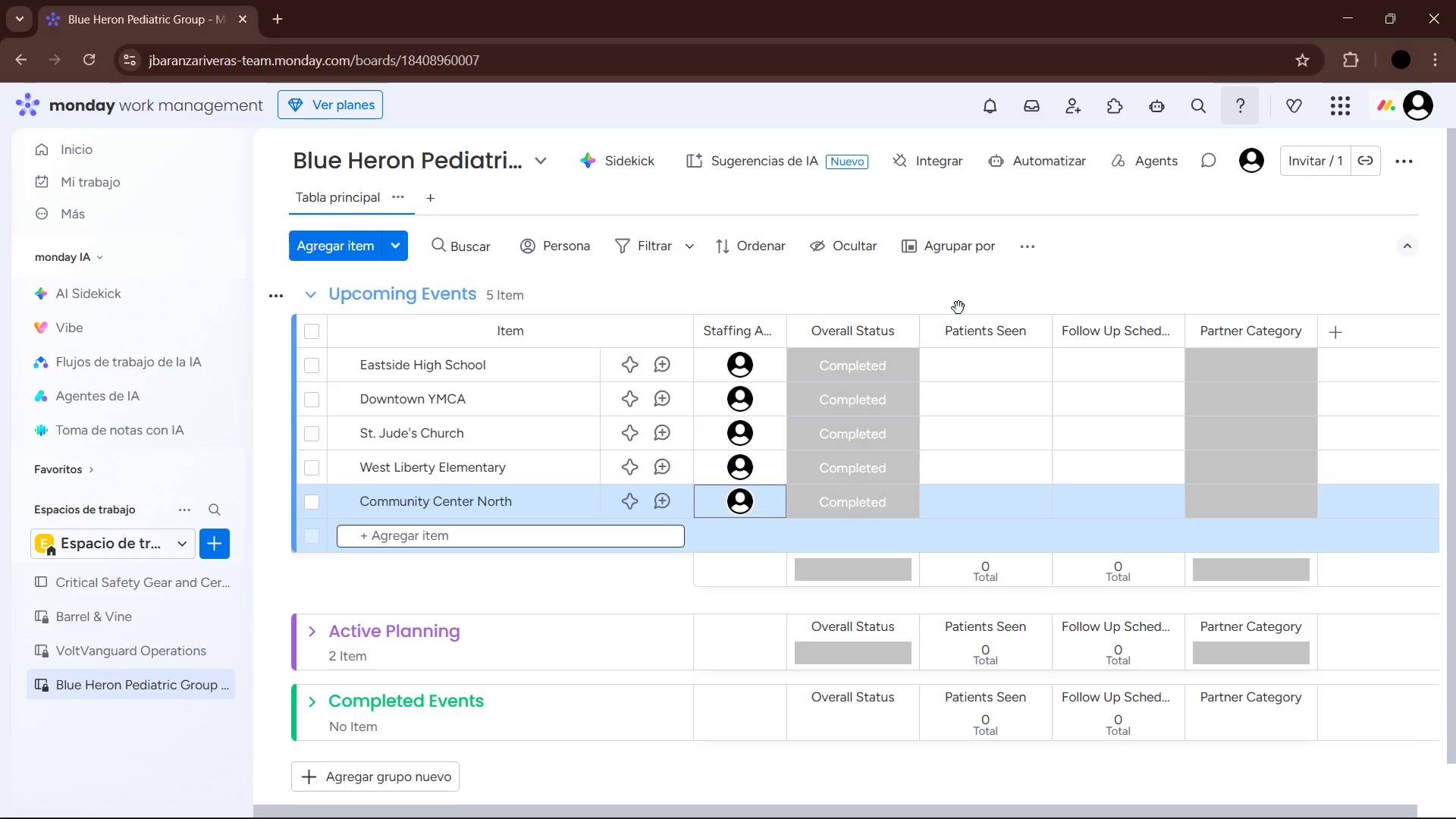 
wait(14.05)
 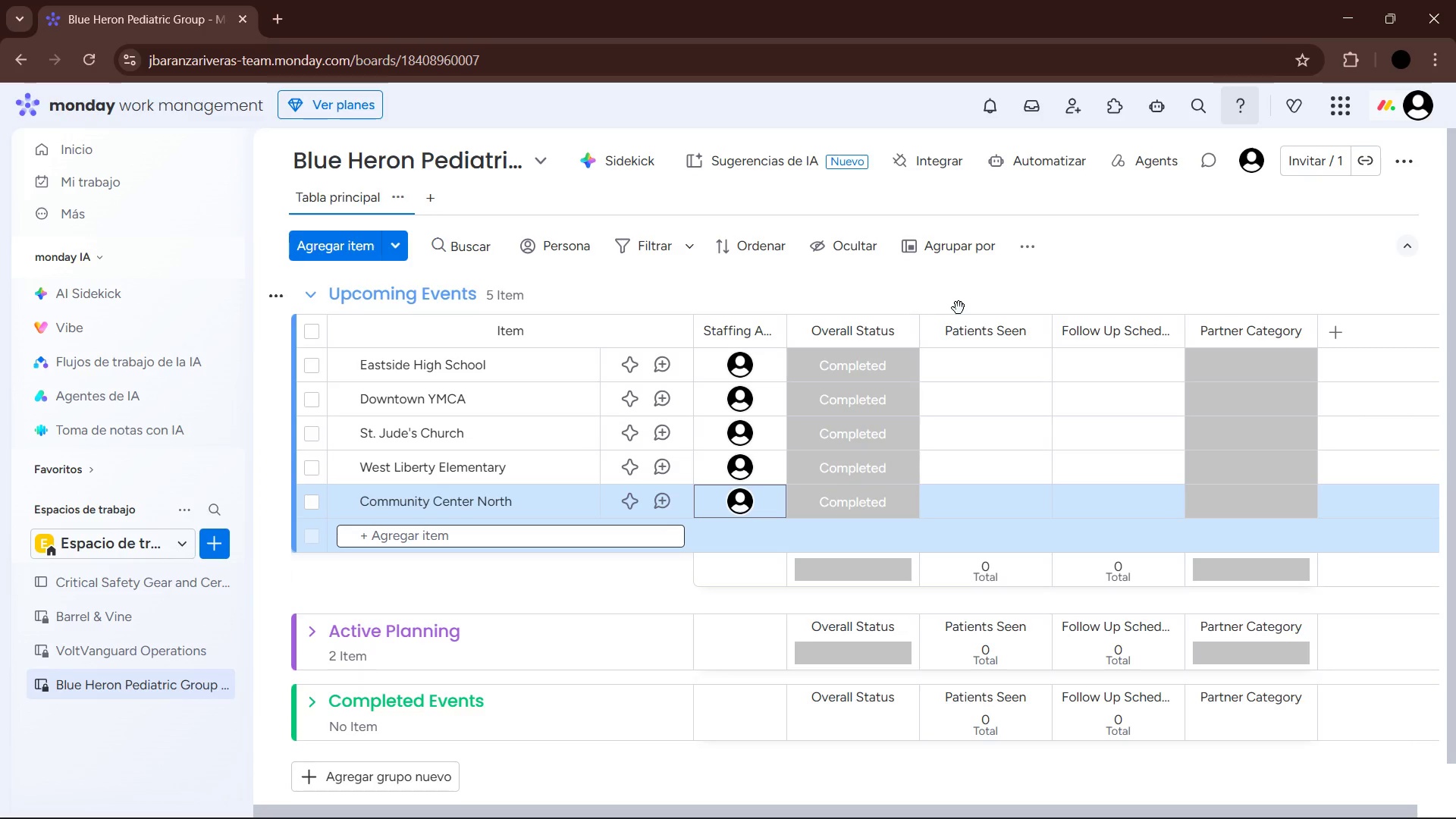 
left_click([1032, 333])
 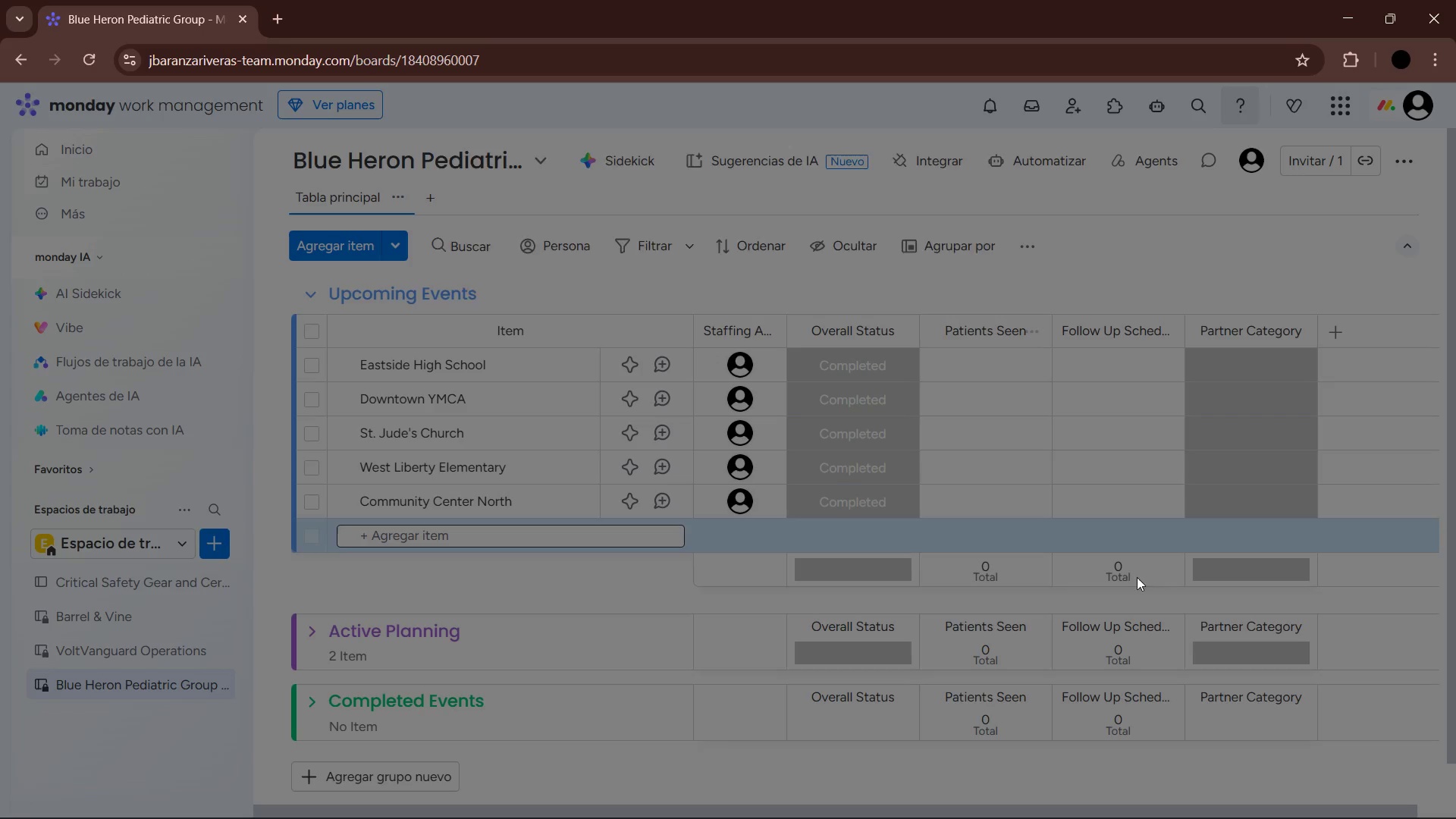 
left_click([955, 255])
 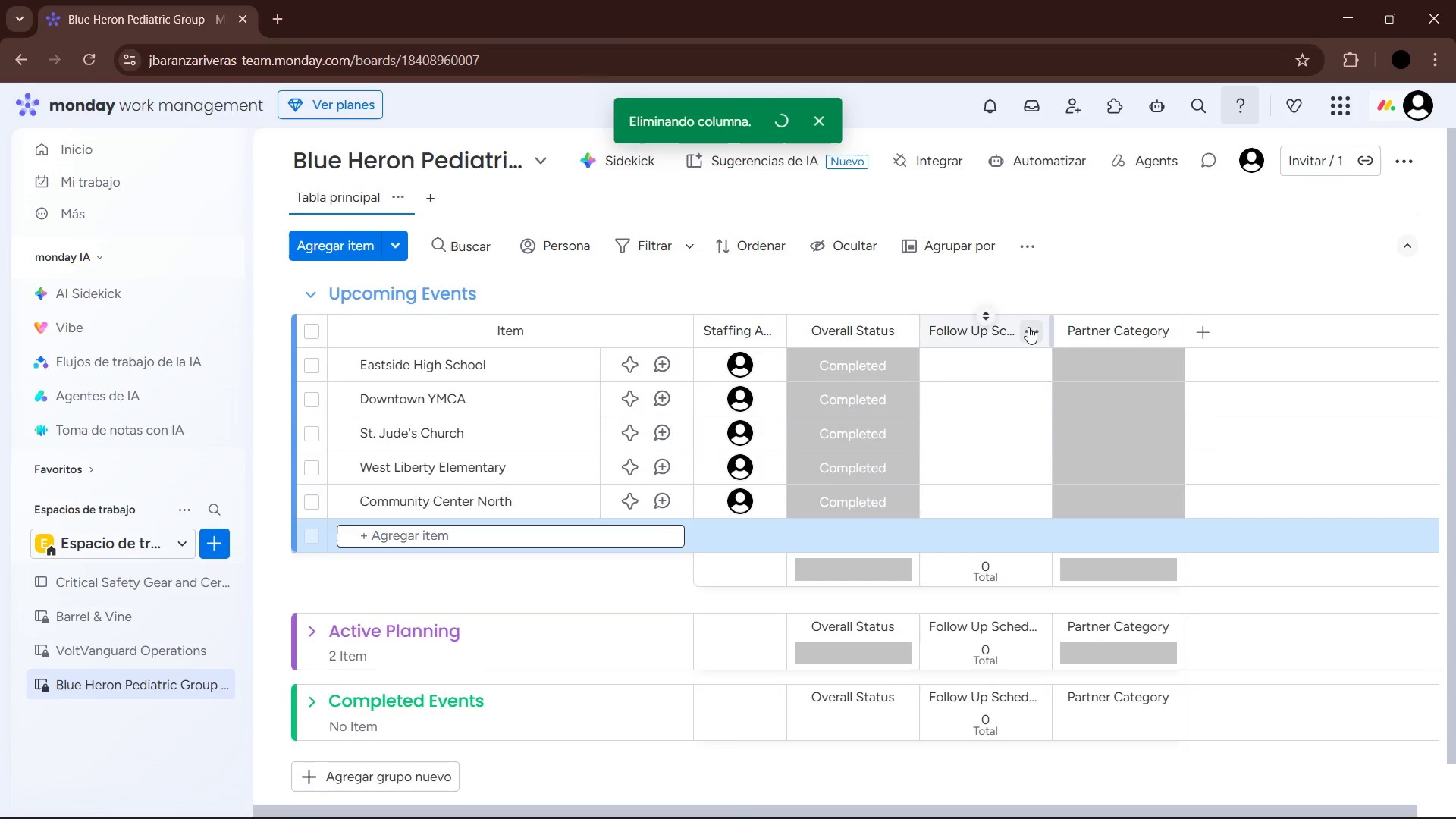 
left_click([1033, 327])
 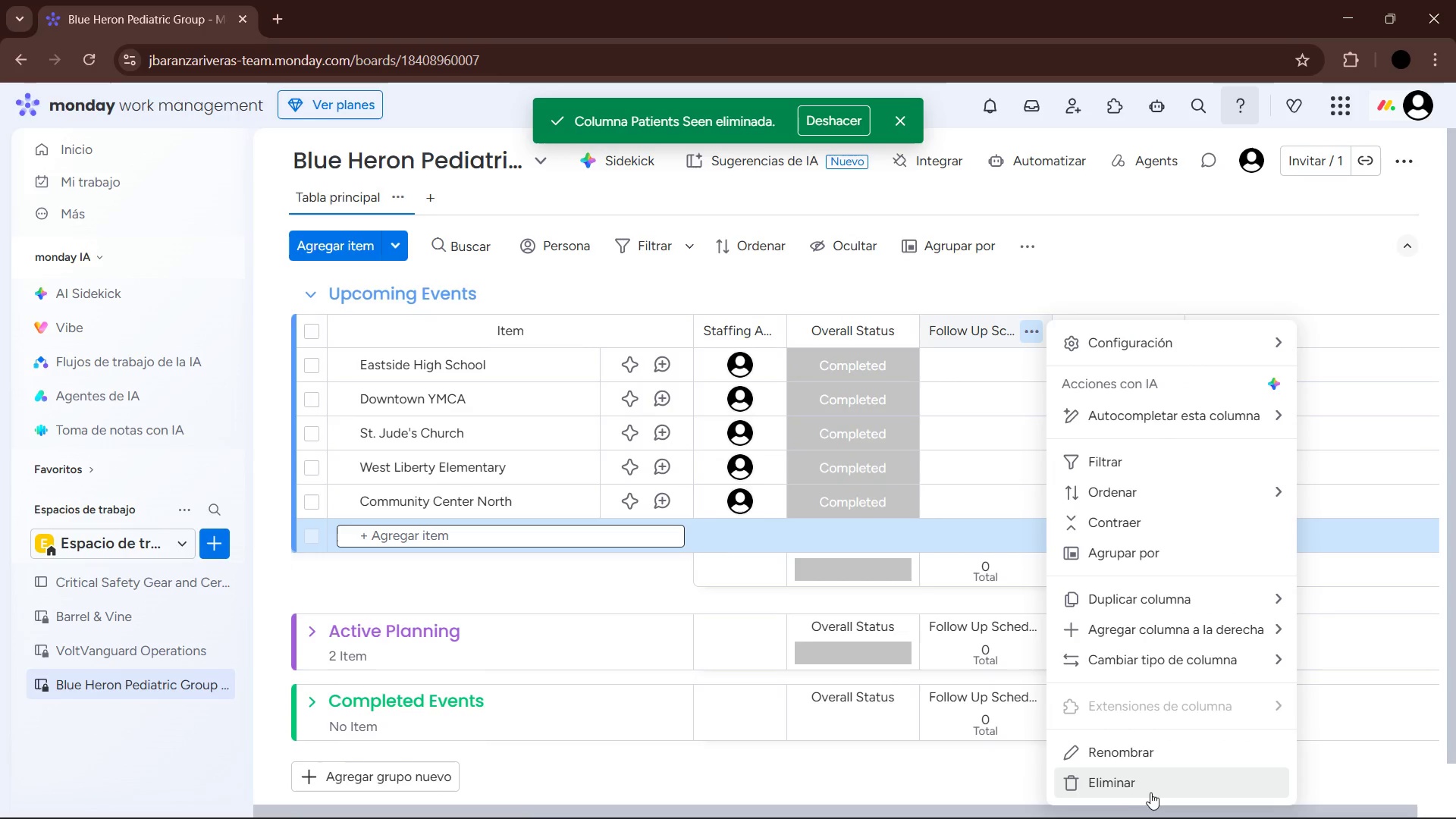 
left_click([1152, 788])
 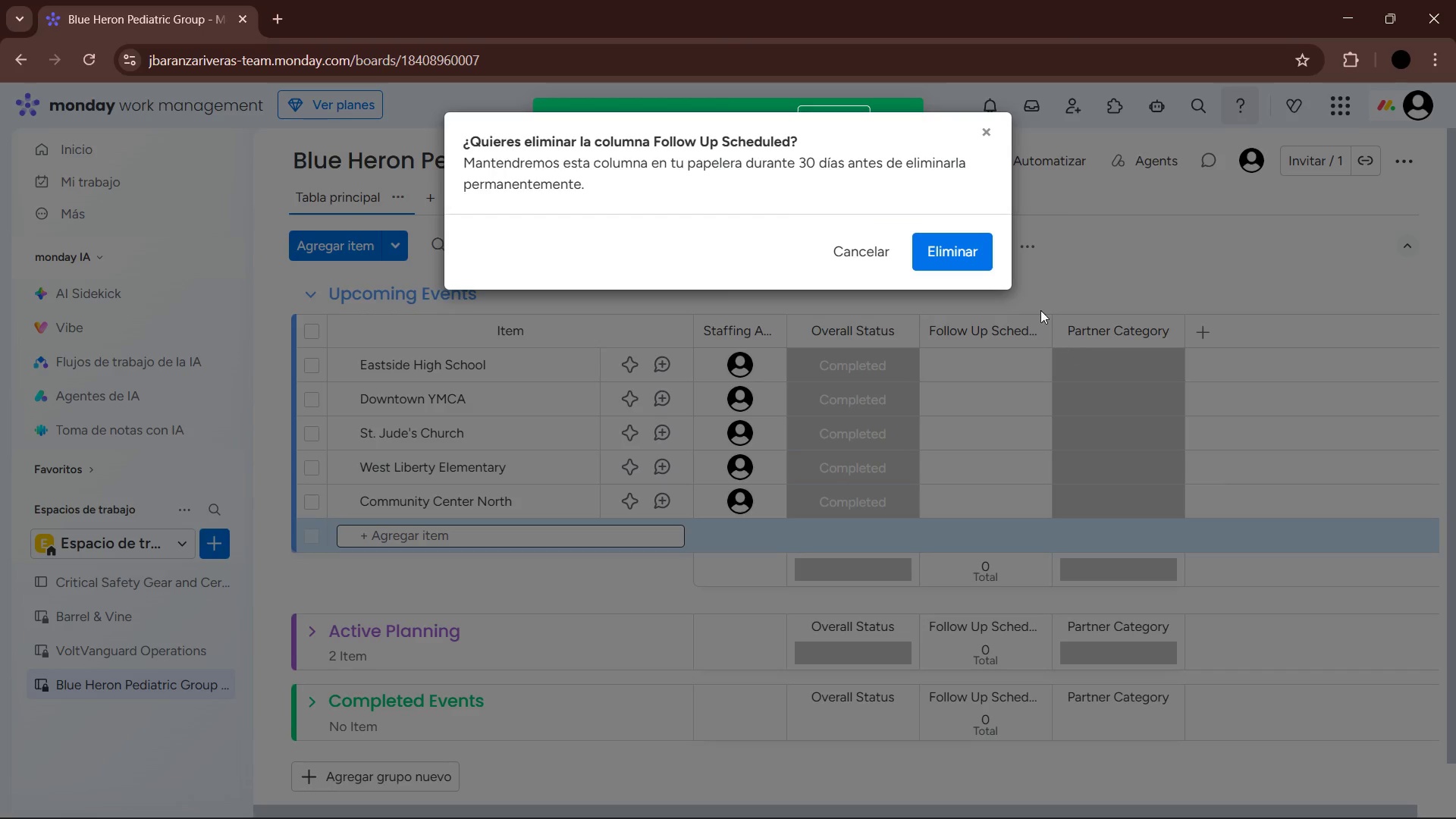 
left_click([944, 258])
 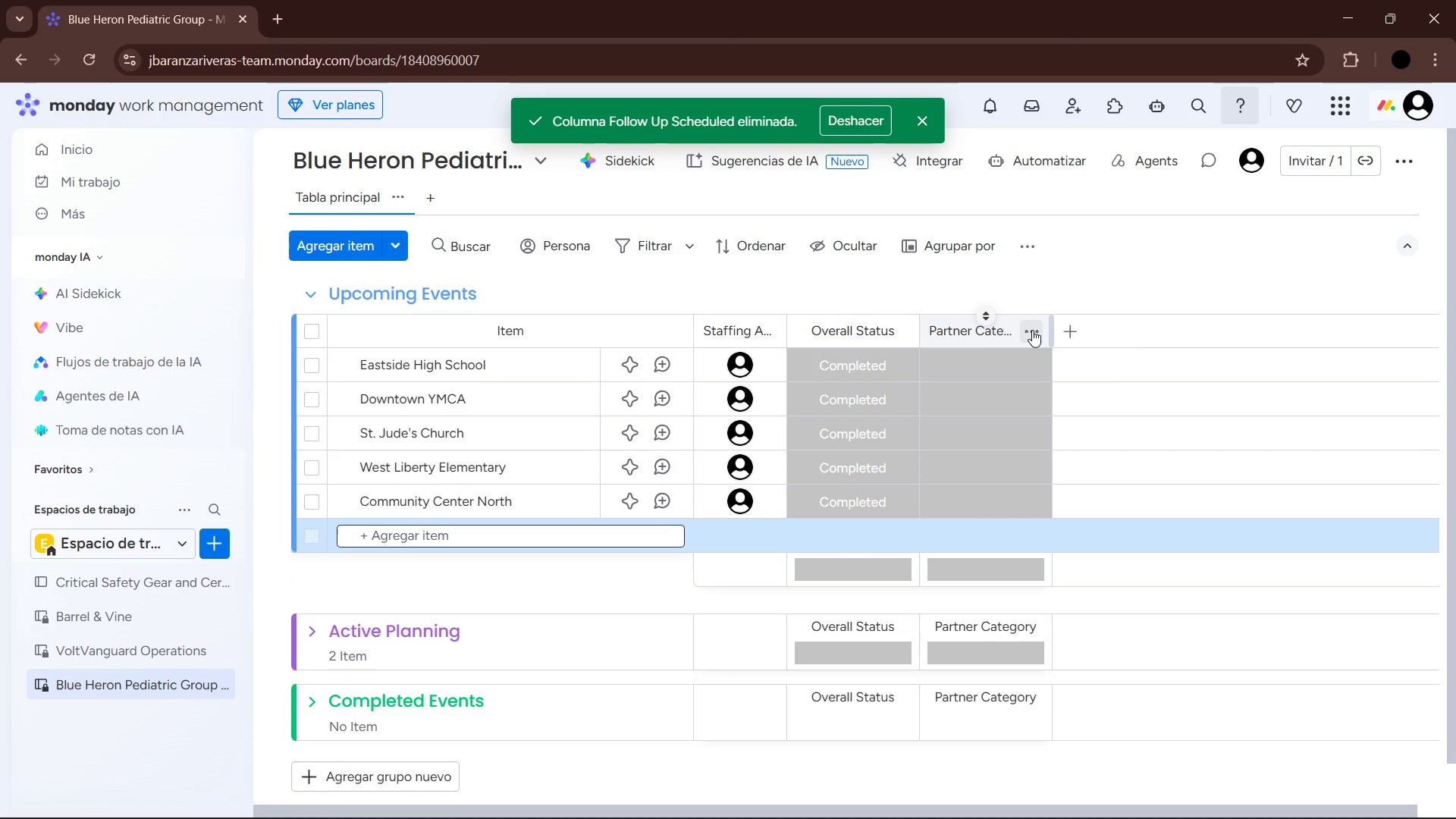 
left_click([1032, 330])
 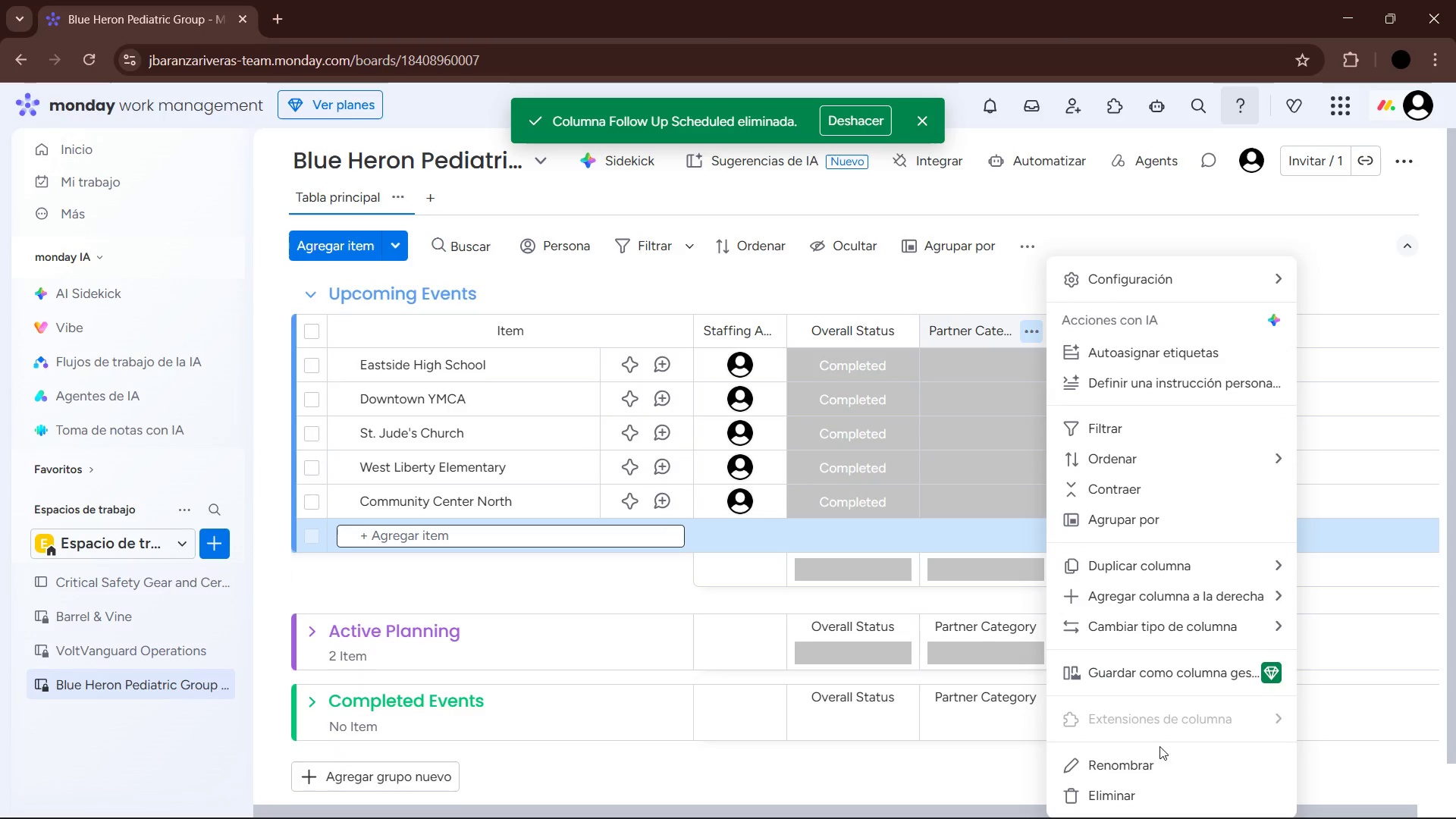 
left_click([1163, 786])
 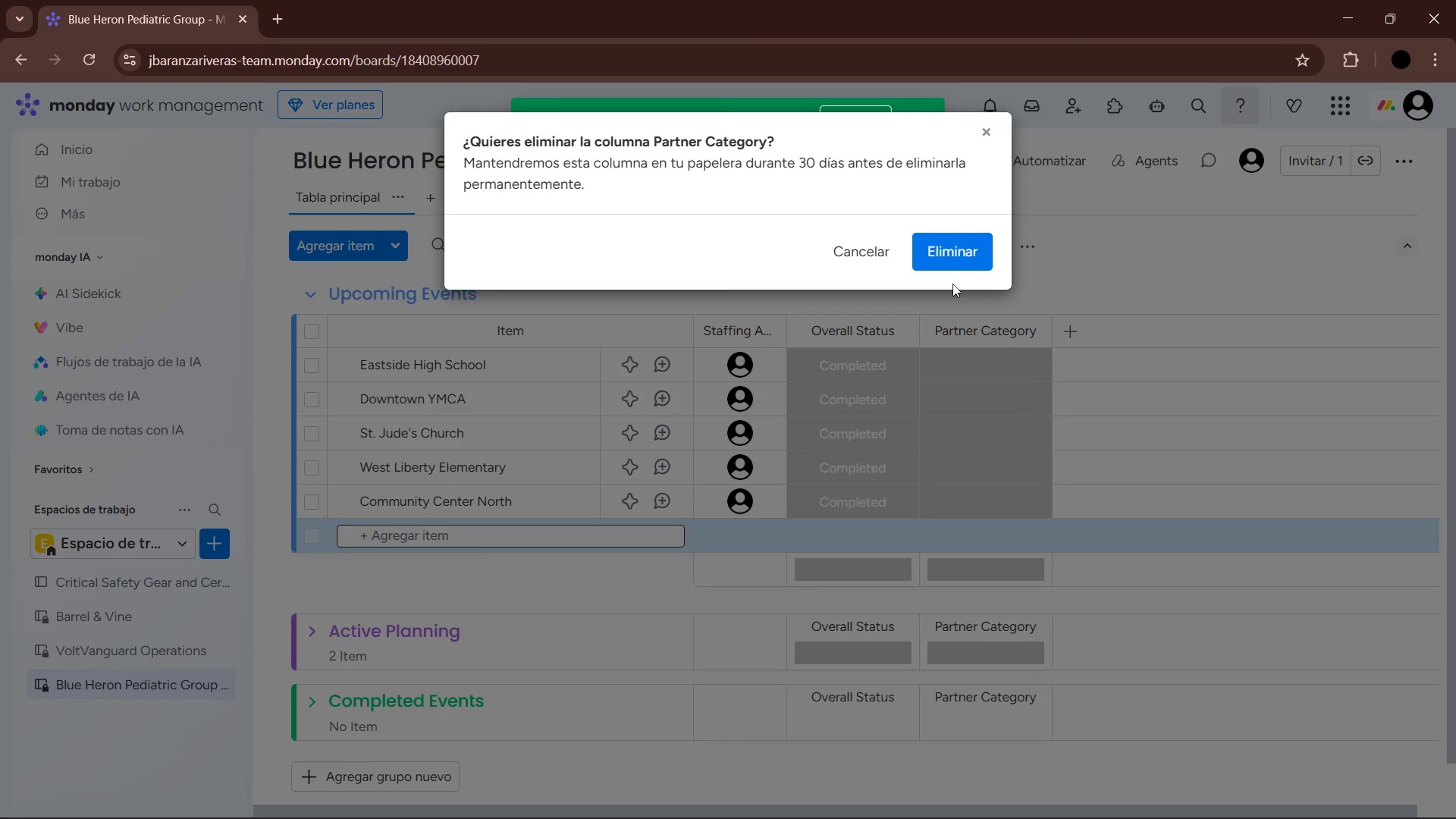 
left_click([949, 253])
 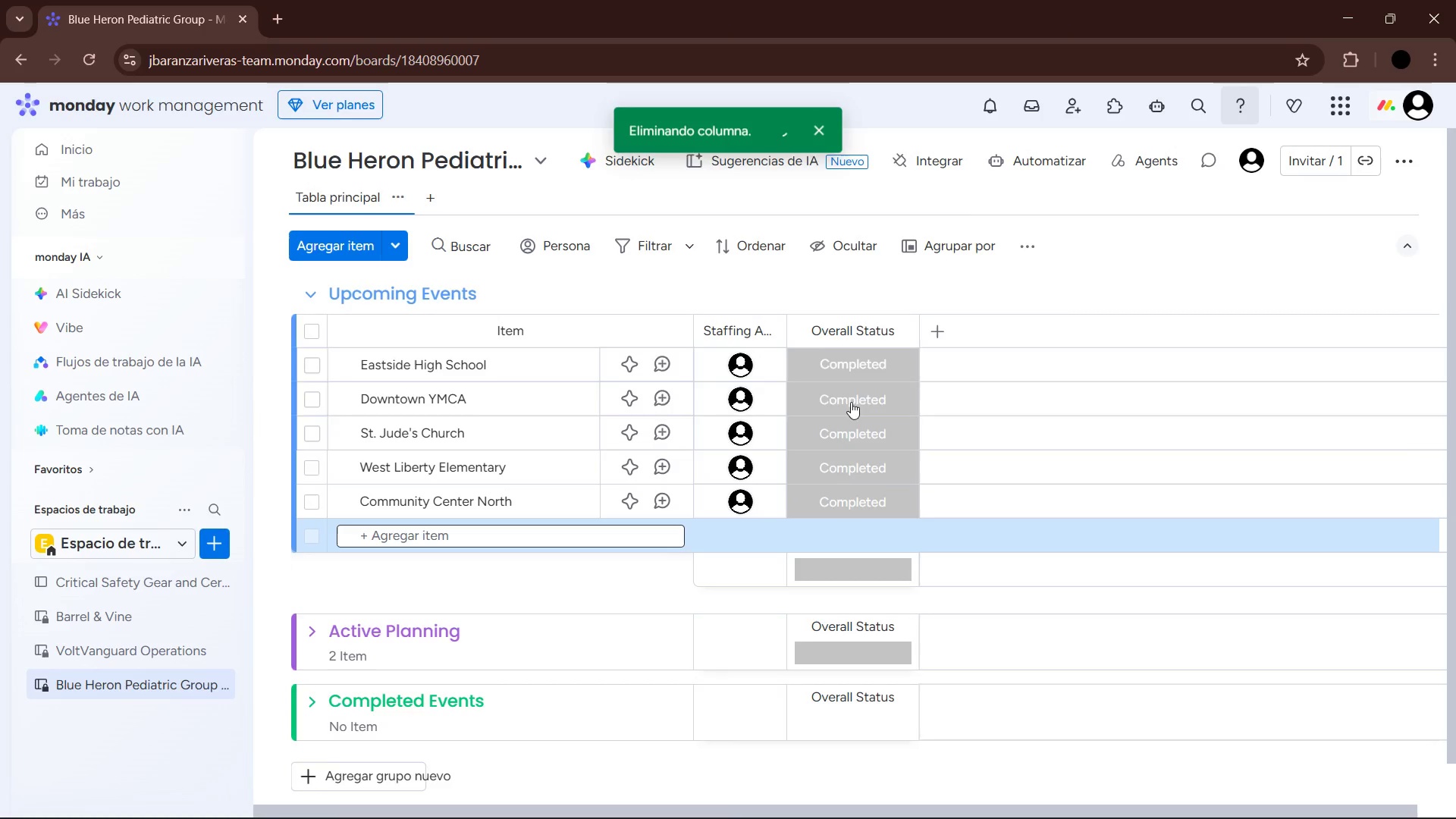 
mouse_move([877, 360])
 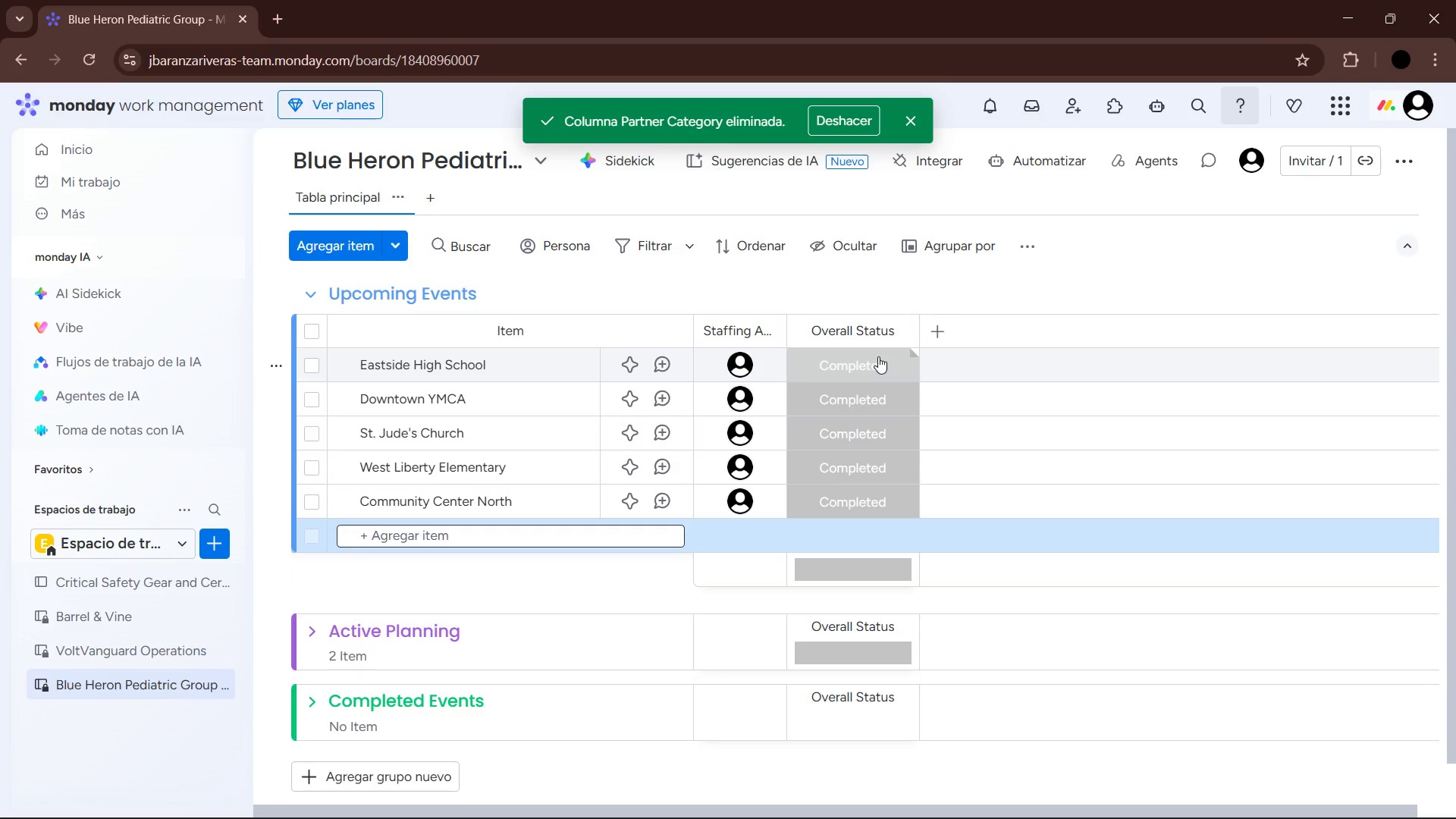 
wait(8.61)
 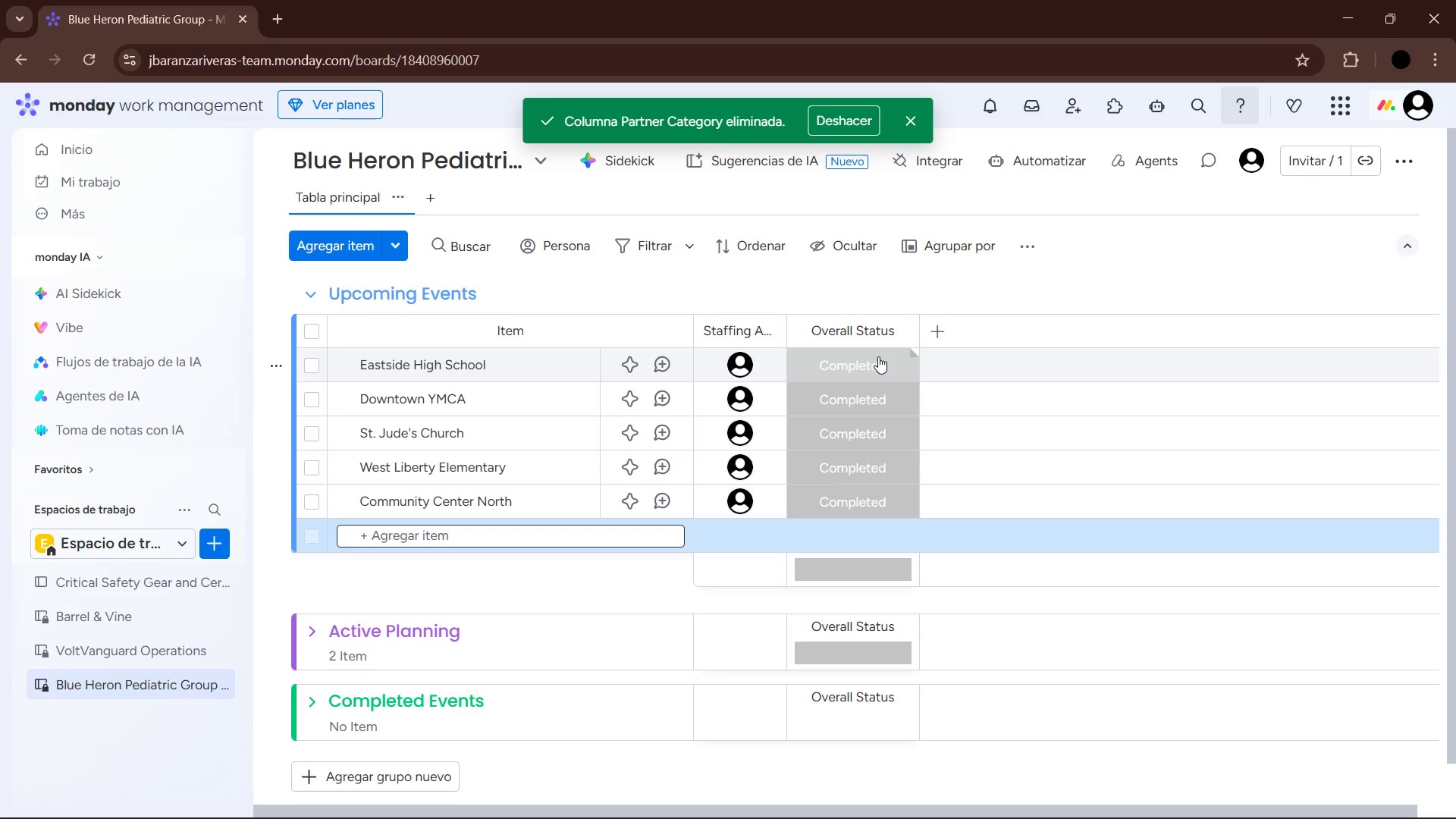 
left_click([898, 331])
 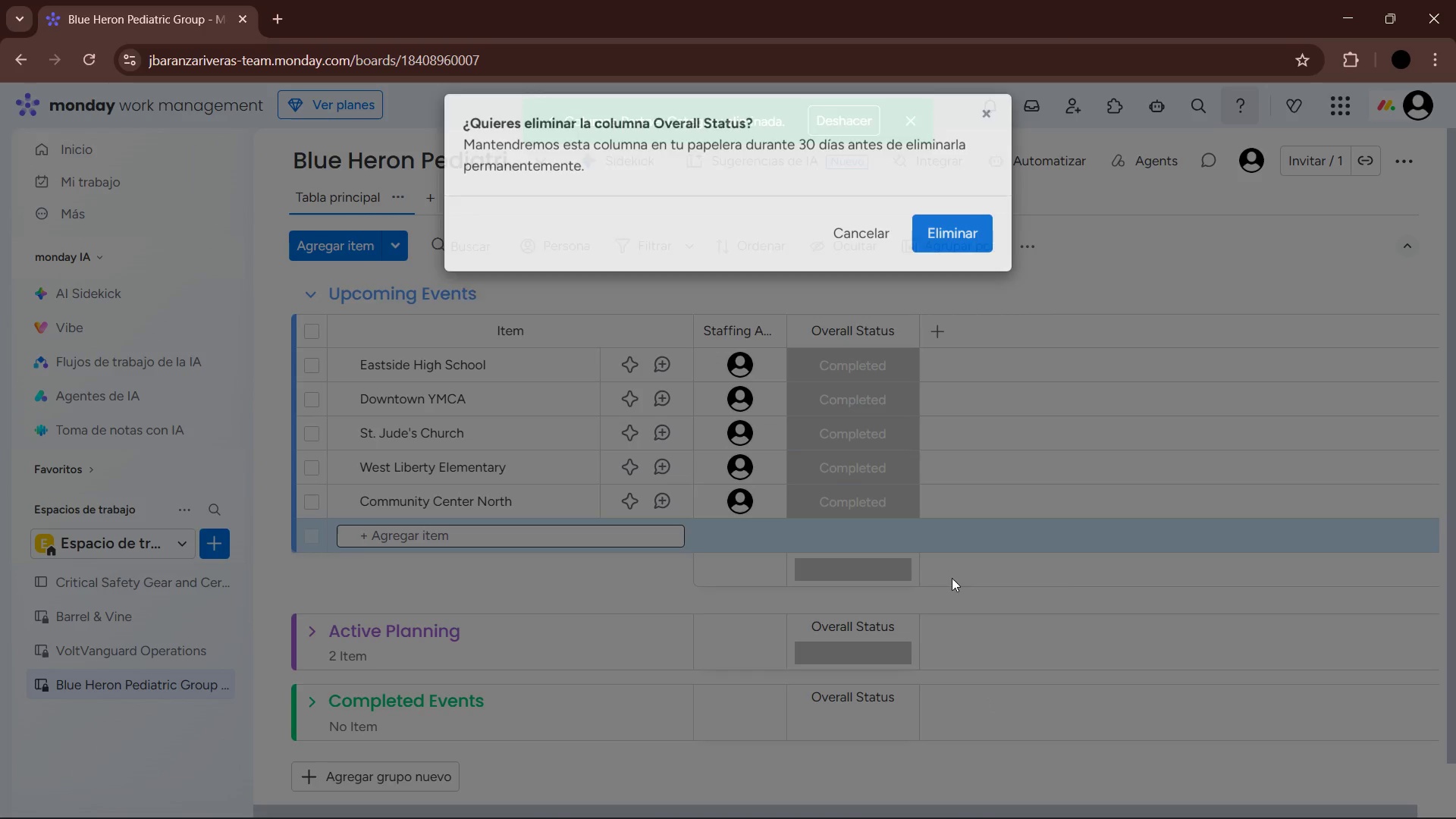 
left_click([953, 253])
 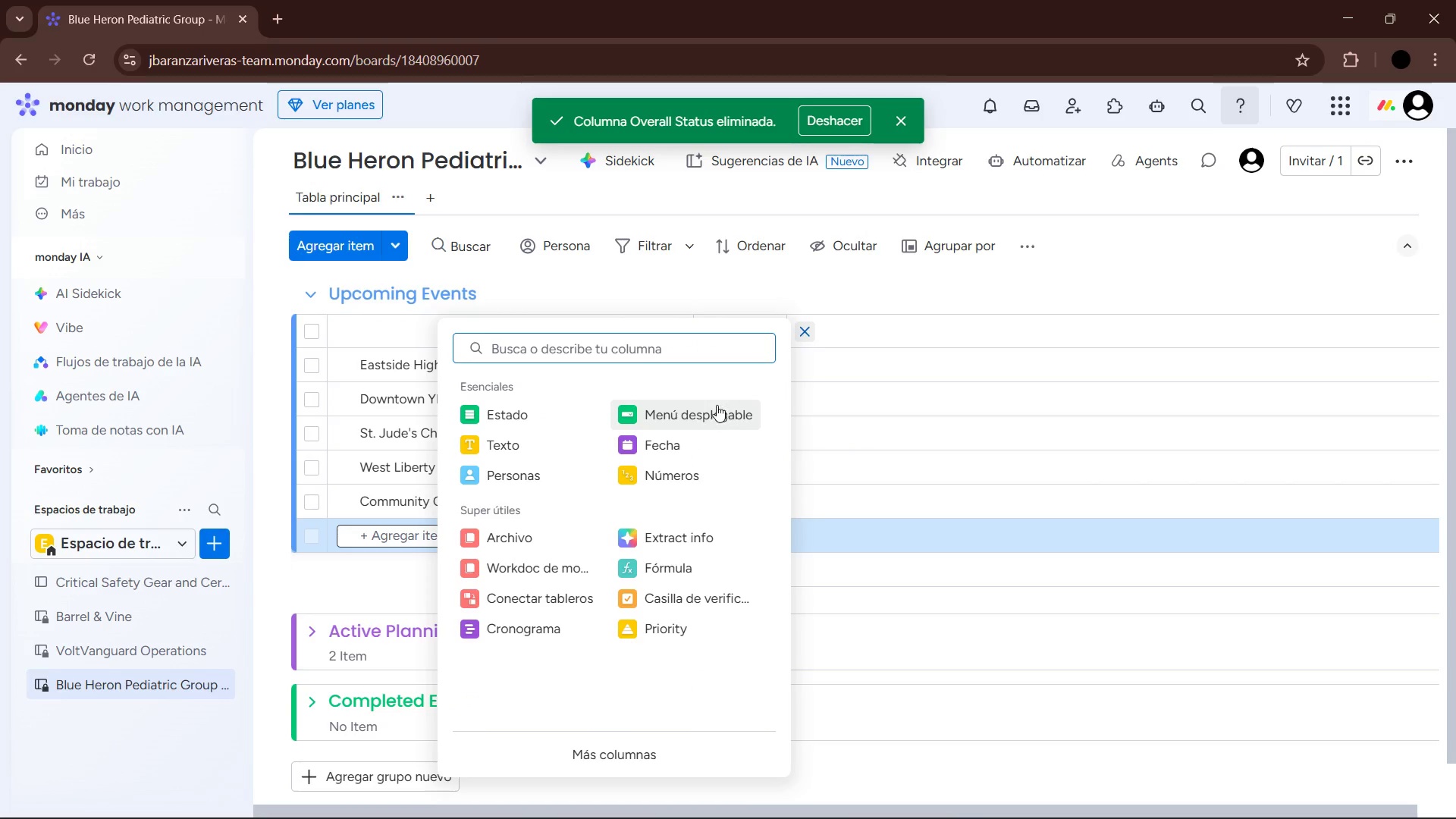 
left_click([562, 422])
 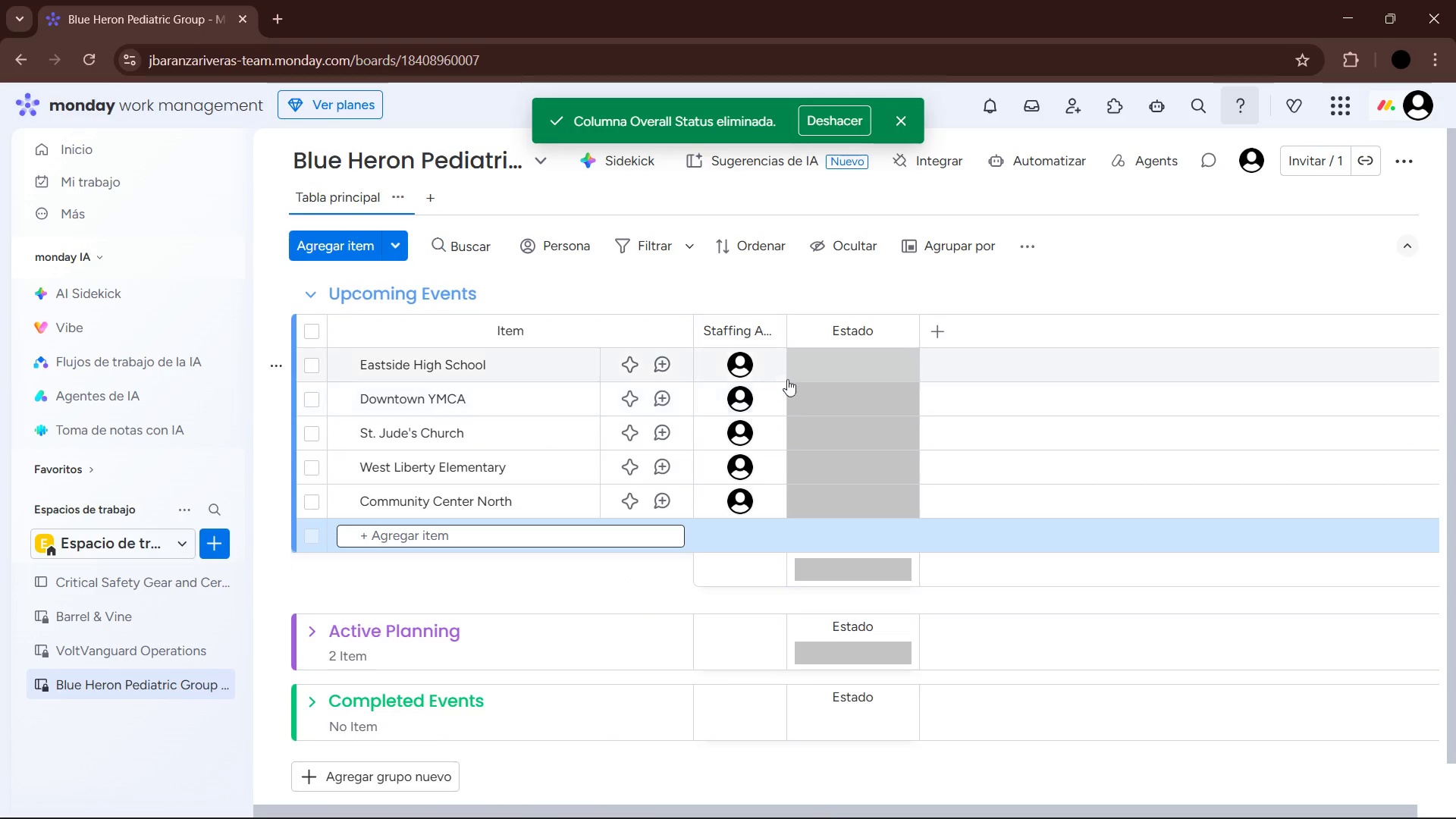 
left_click([858, 336])
 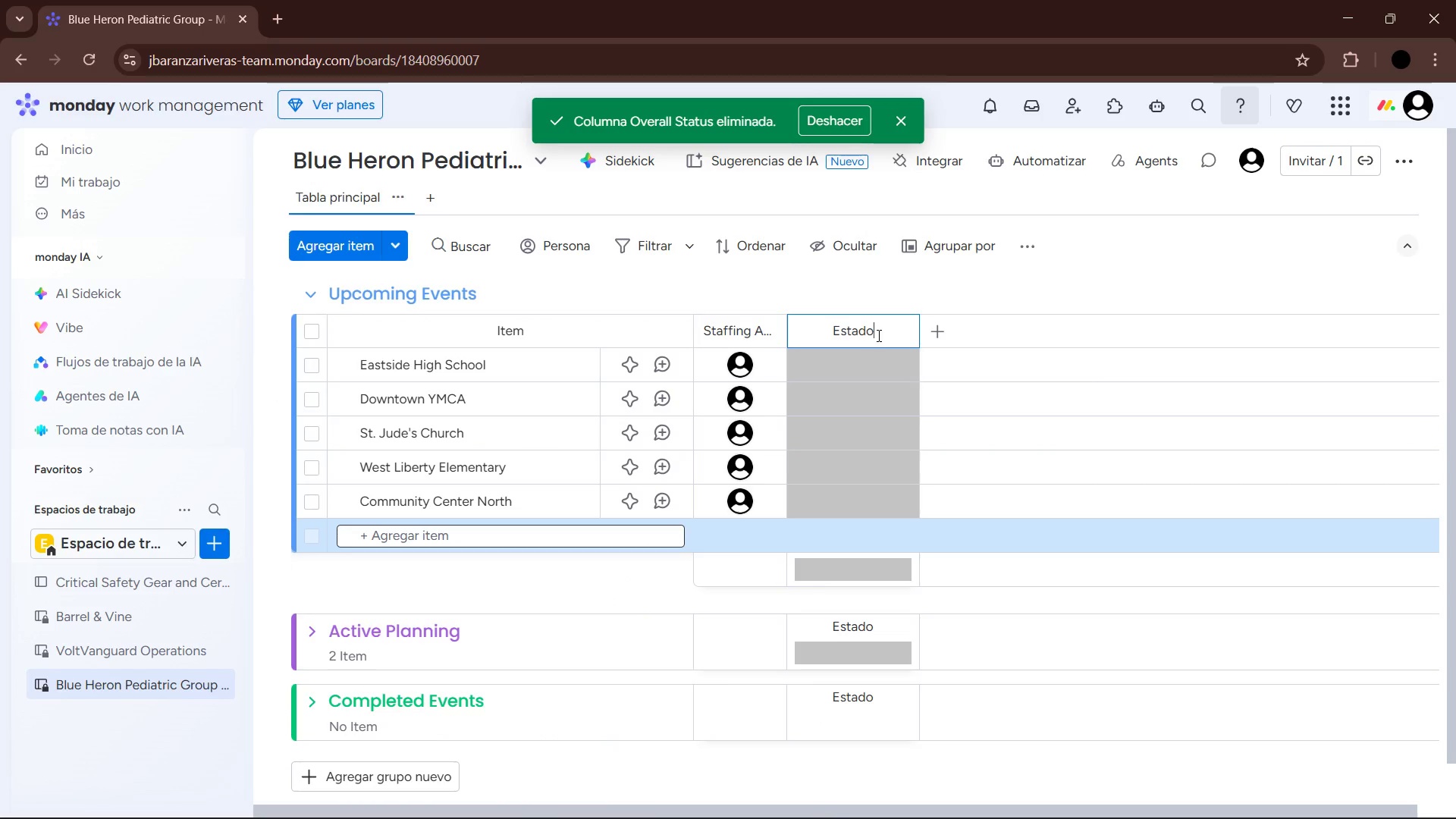 
left_click_drag(start_coordinate=[874, 335], to_coordinate=[808, 337])
 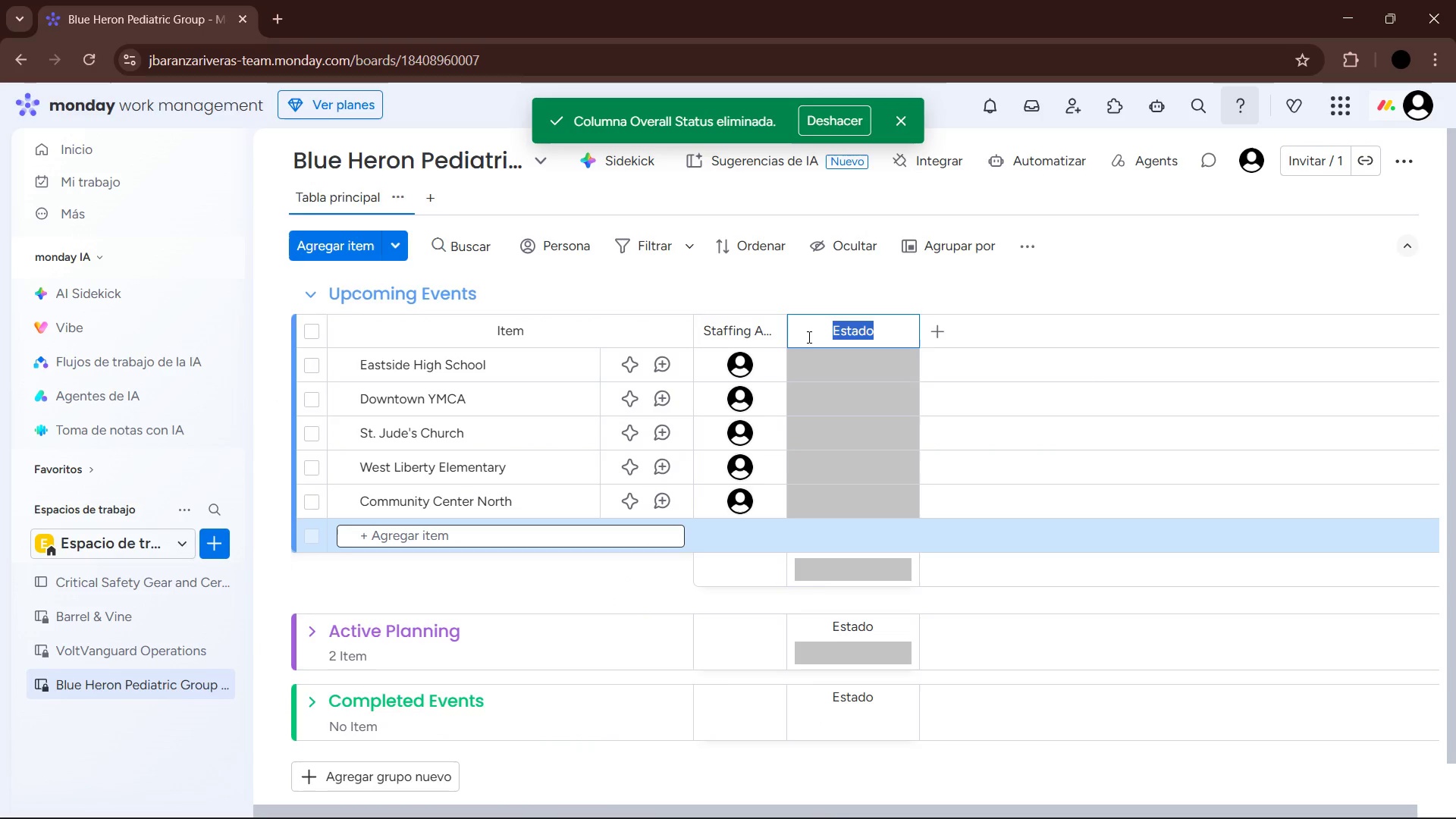 
type(Site Permit)
 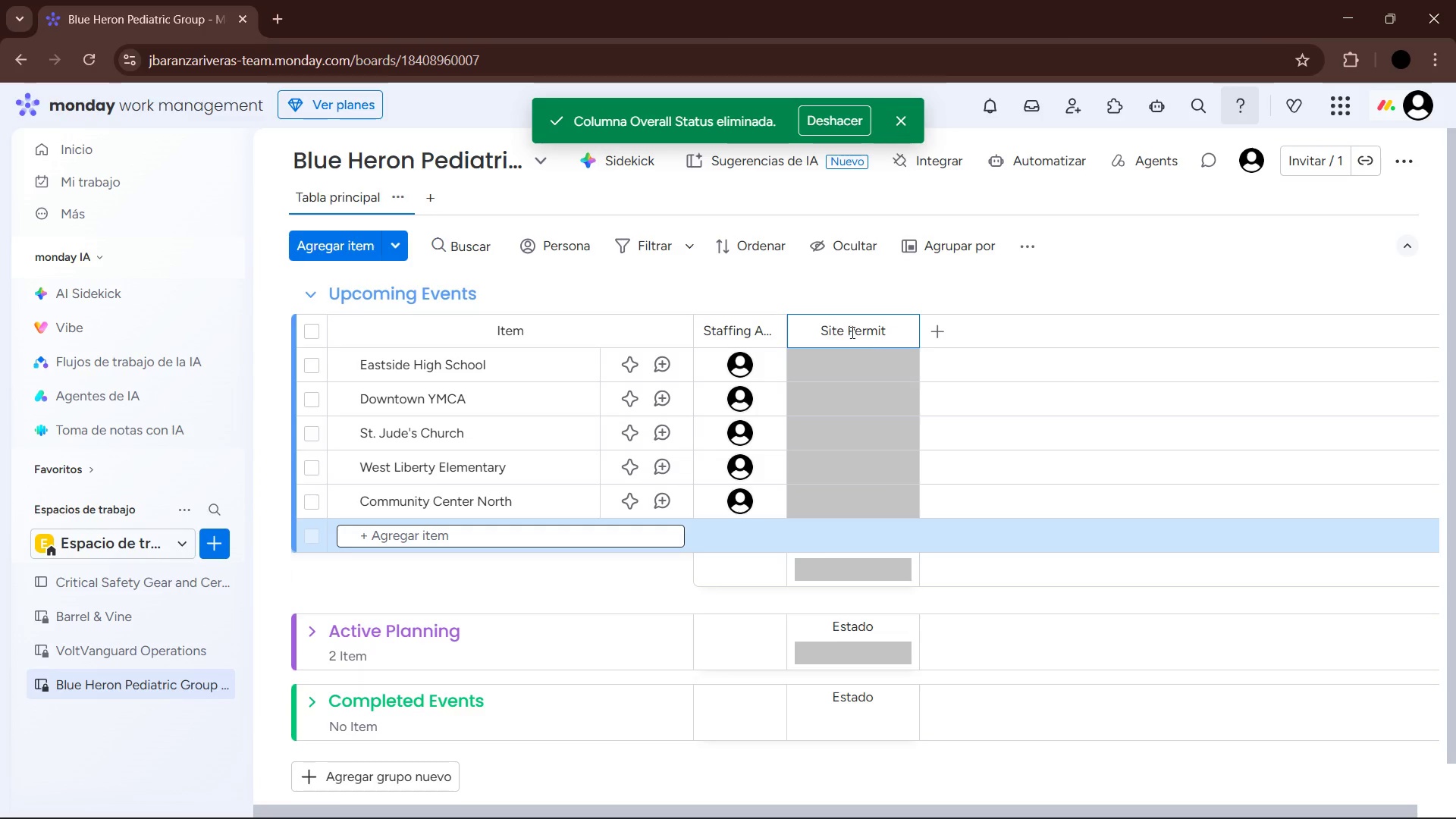 
left_click([883, 363])
 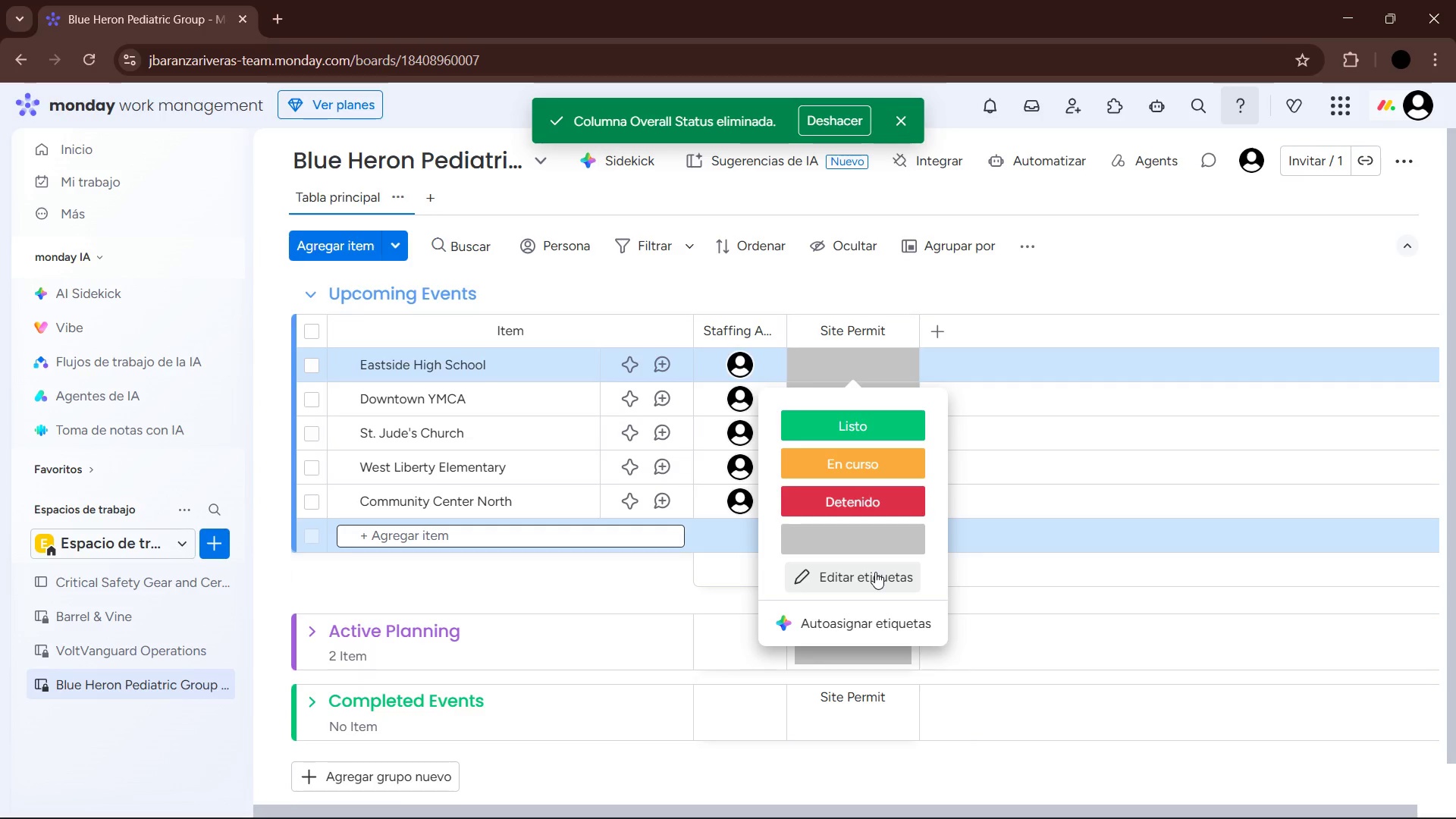 
wait(5.55)
 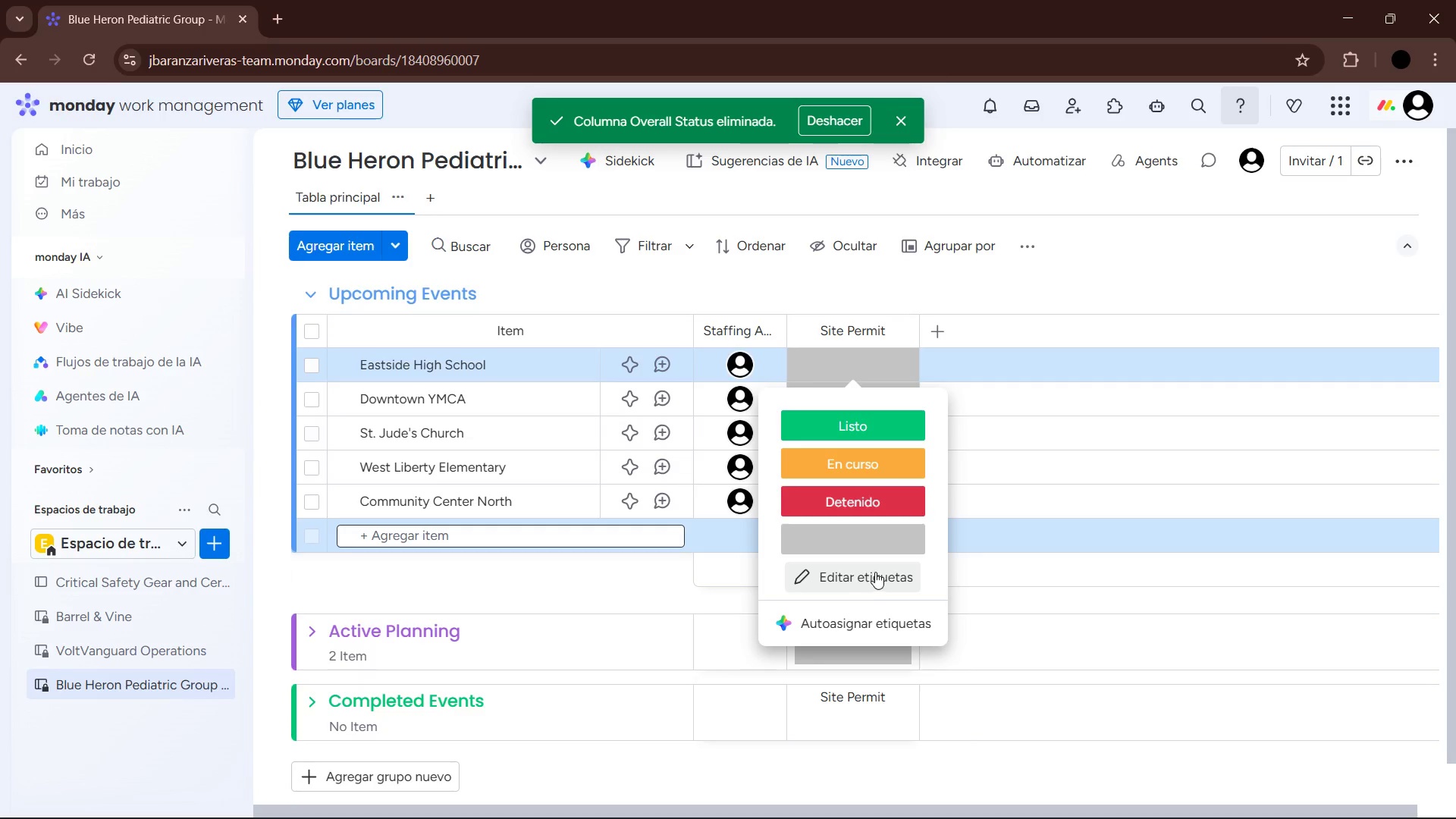 
left_click([875, 572])
 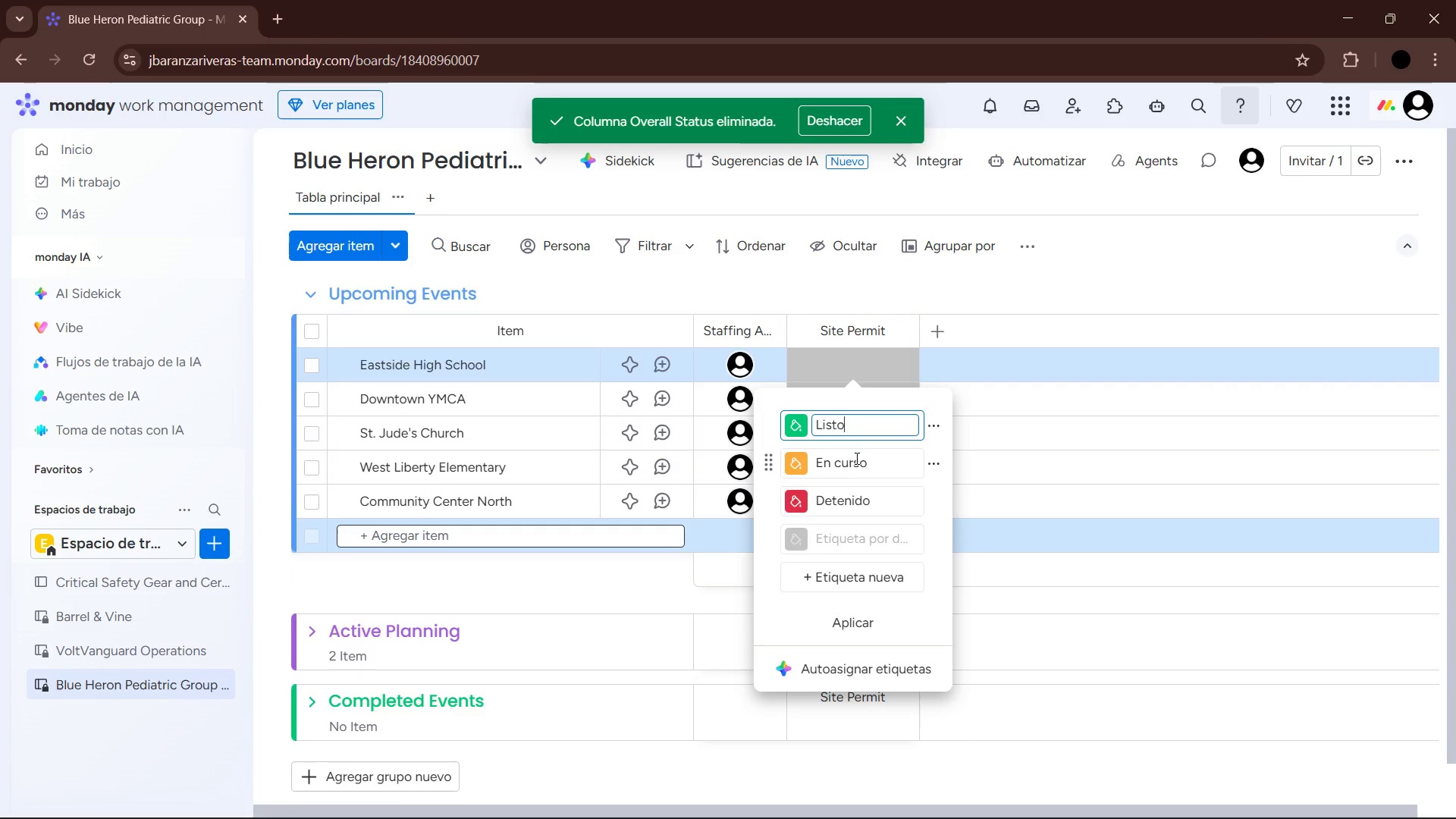 
left_click_drag(start_coordinate=[866, 461], to_coordinate=[819, 462])
 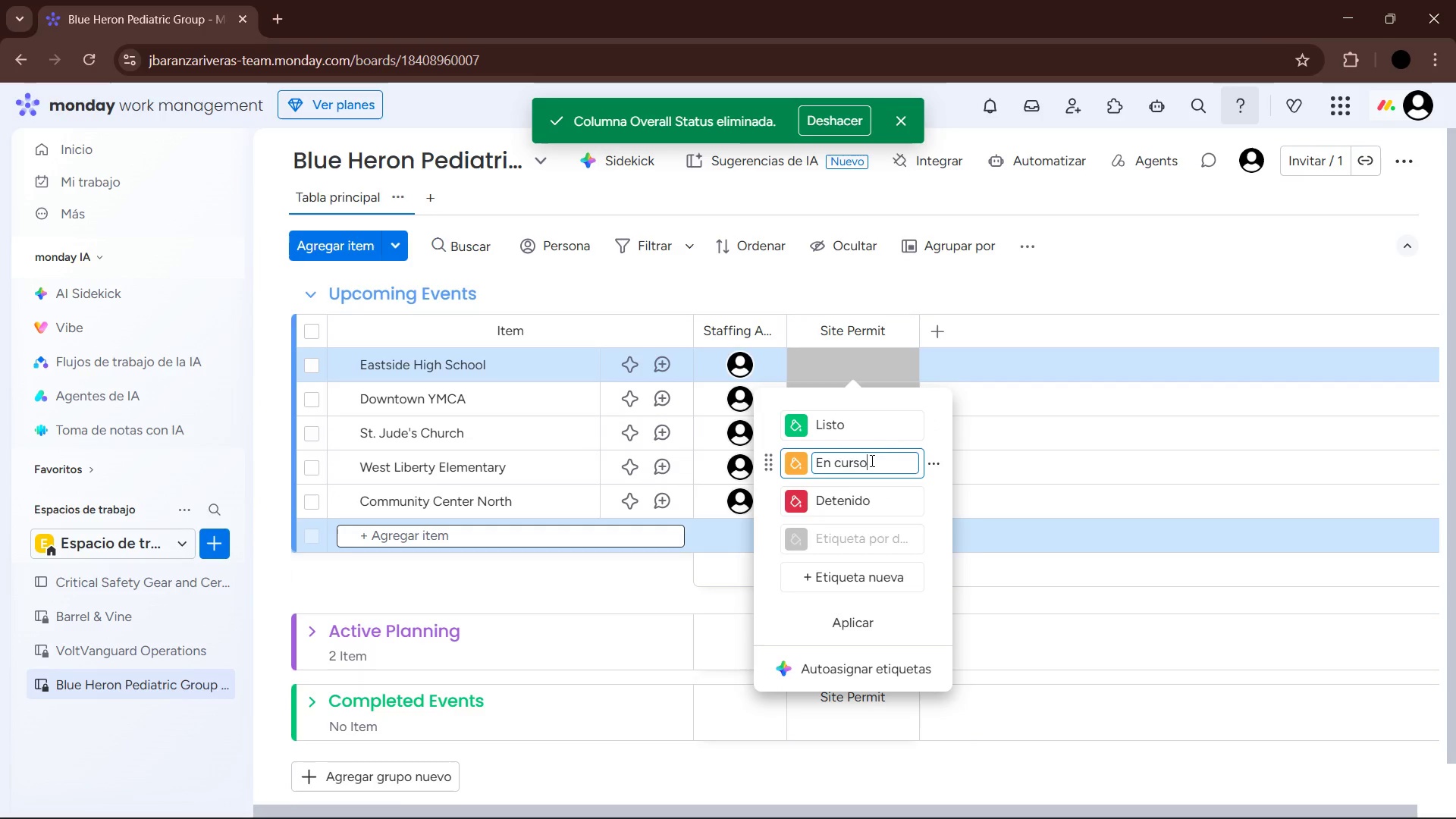 
left_click_drag(start_coordinate=[870, 460], to_coordinate=[805, 463])
 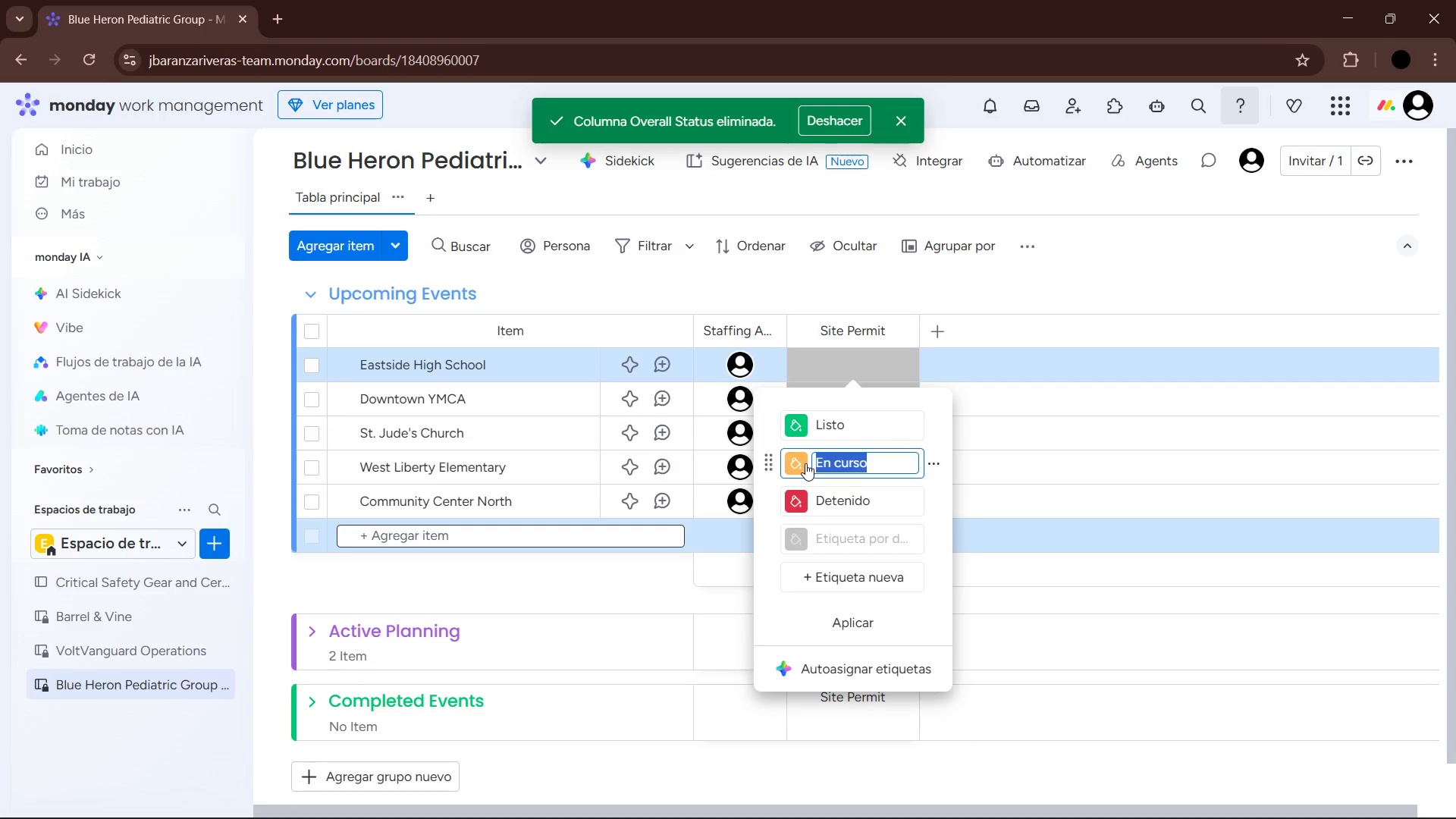 
type(Pending)
 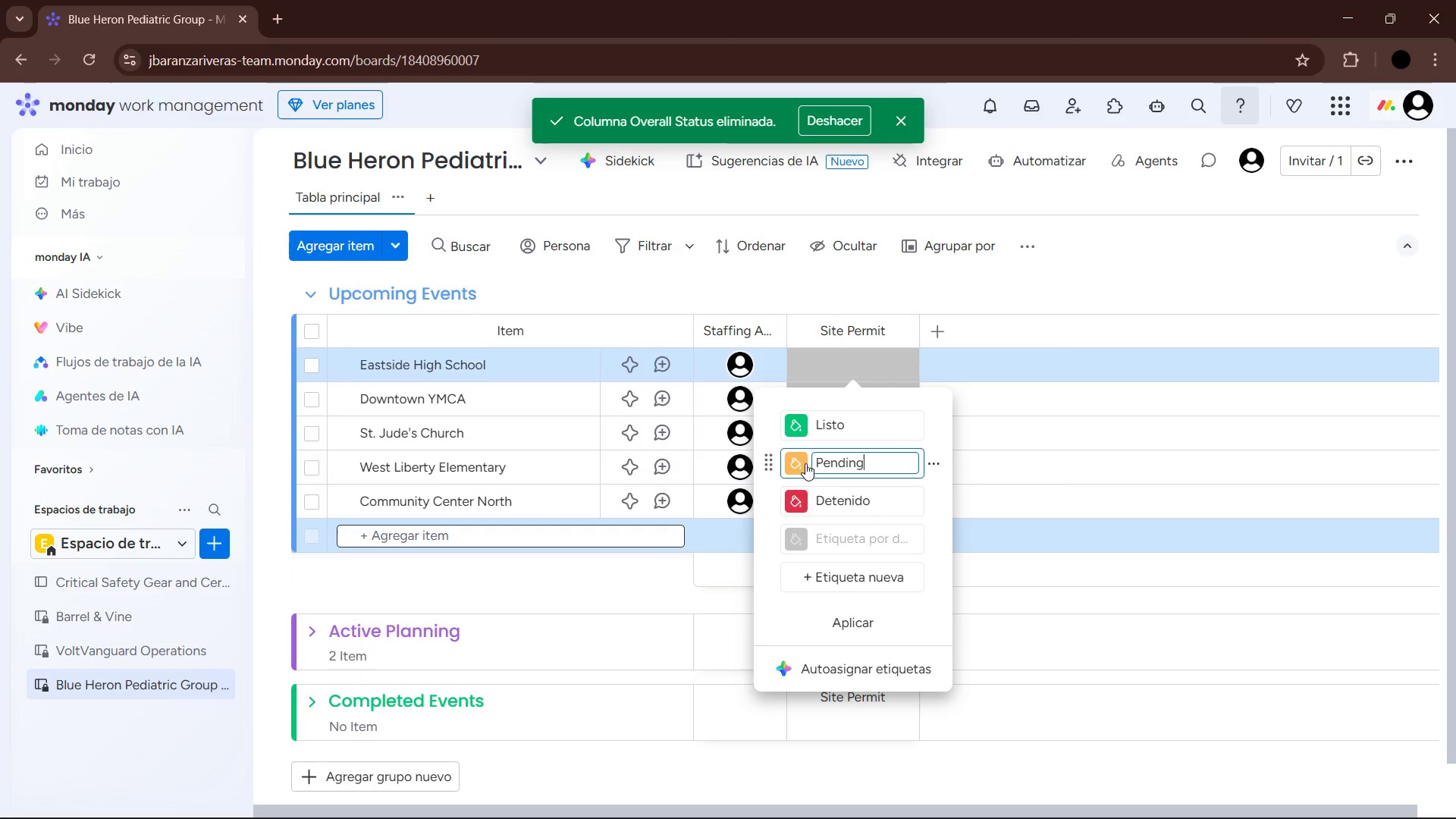 
left_click([805, 463])
 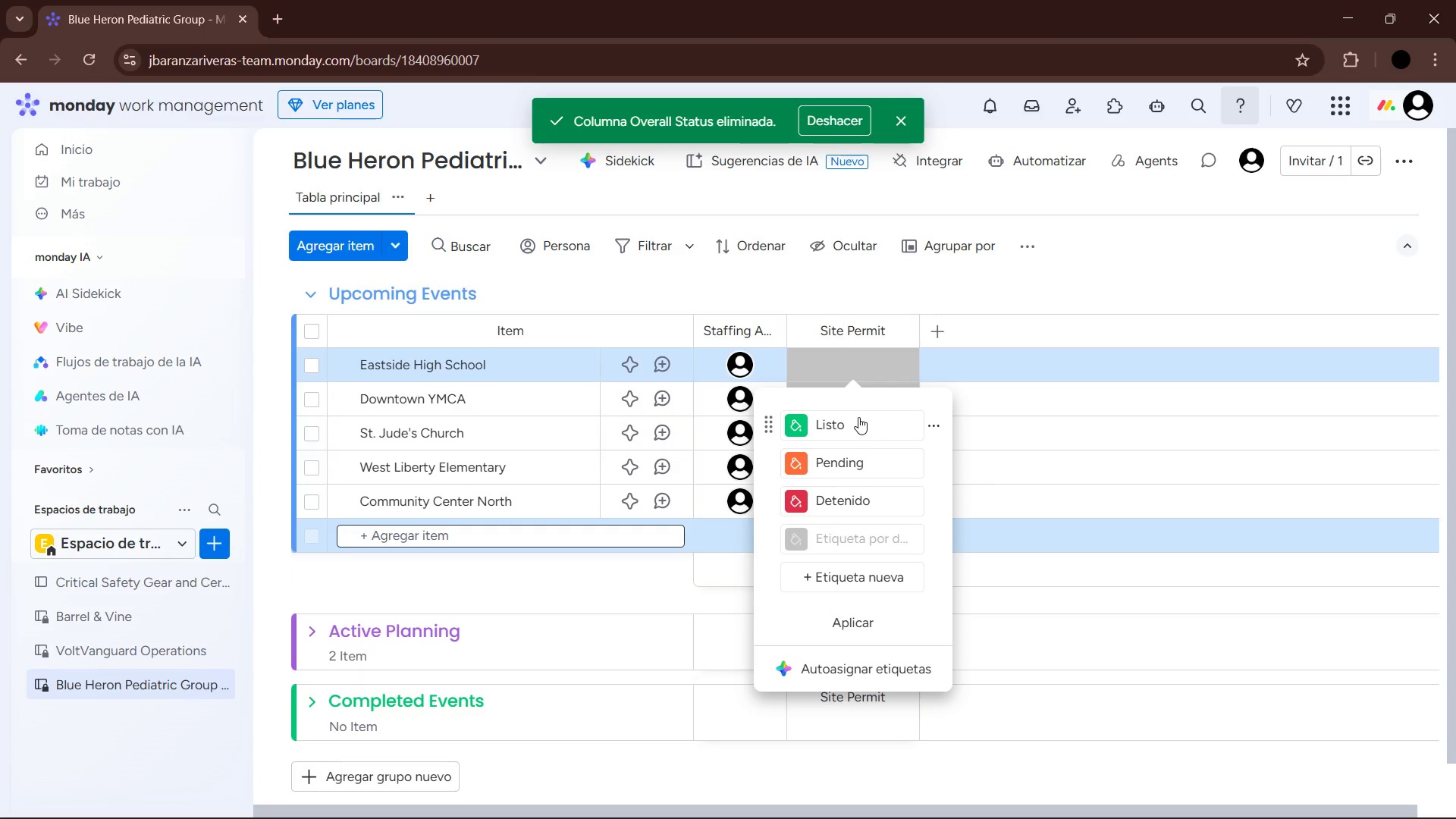 
wait(5.8)
 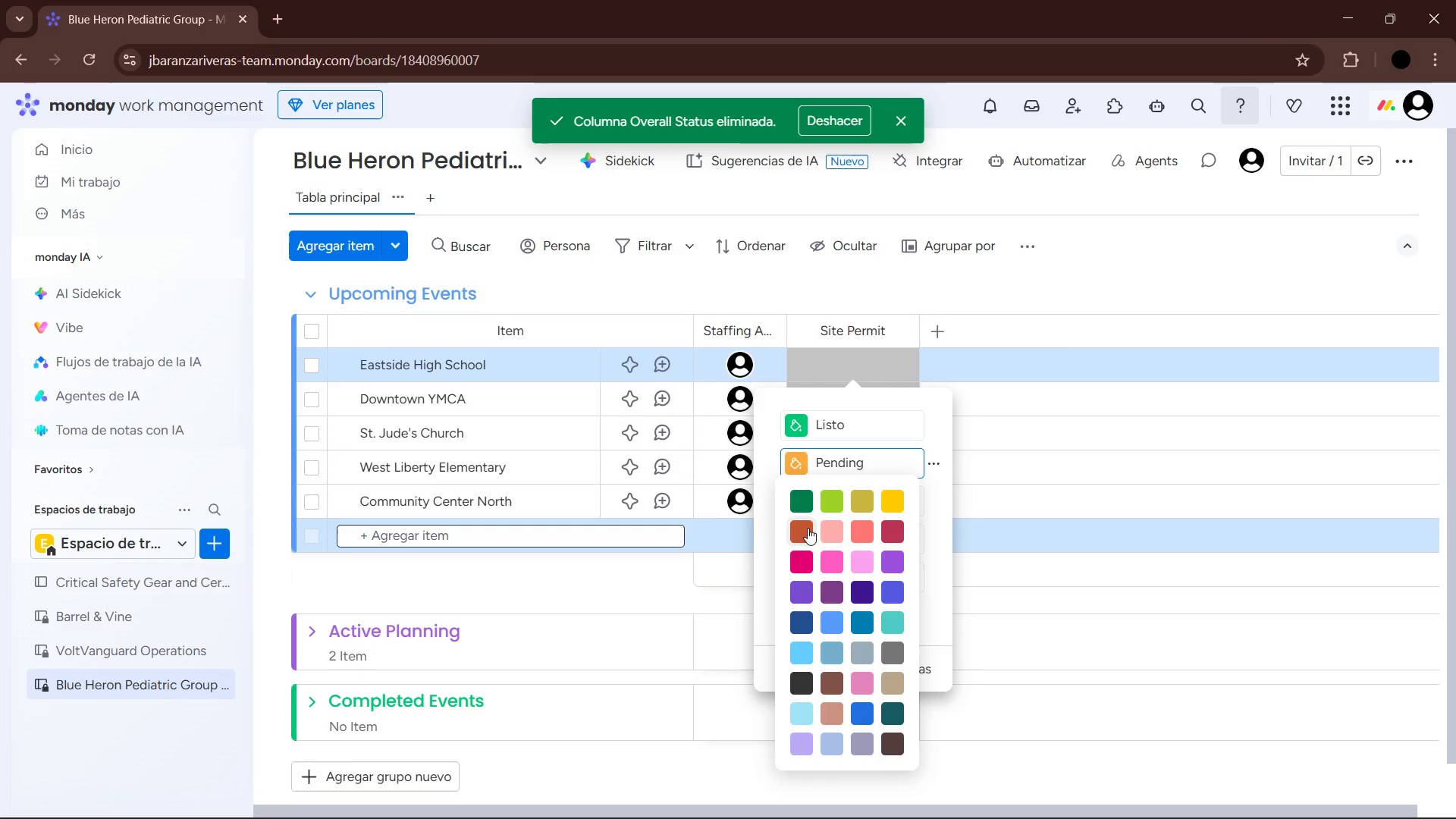 
left_click([855, 426])
 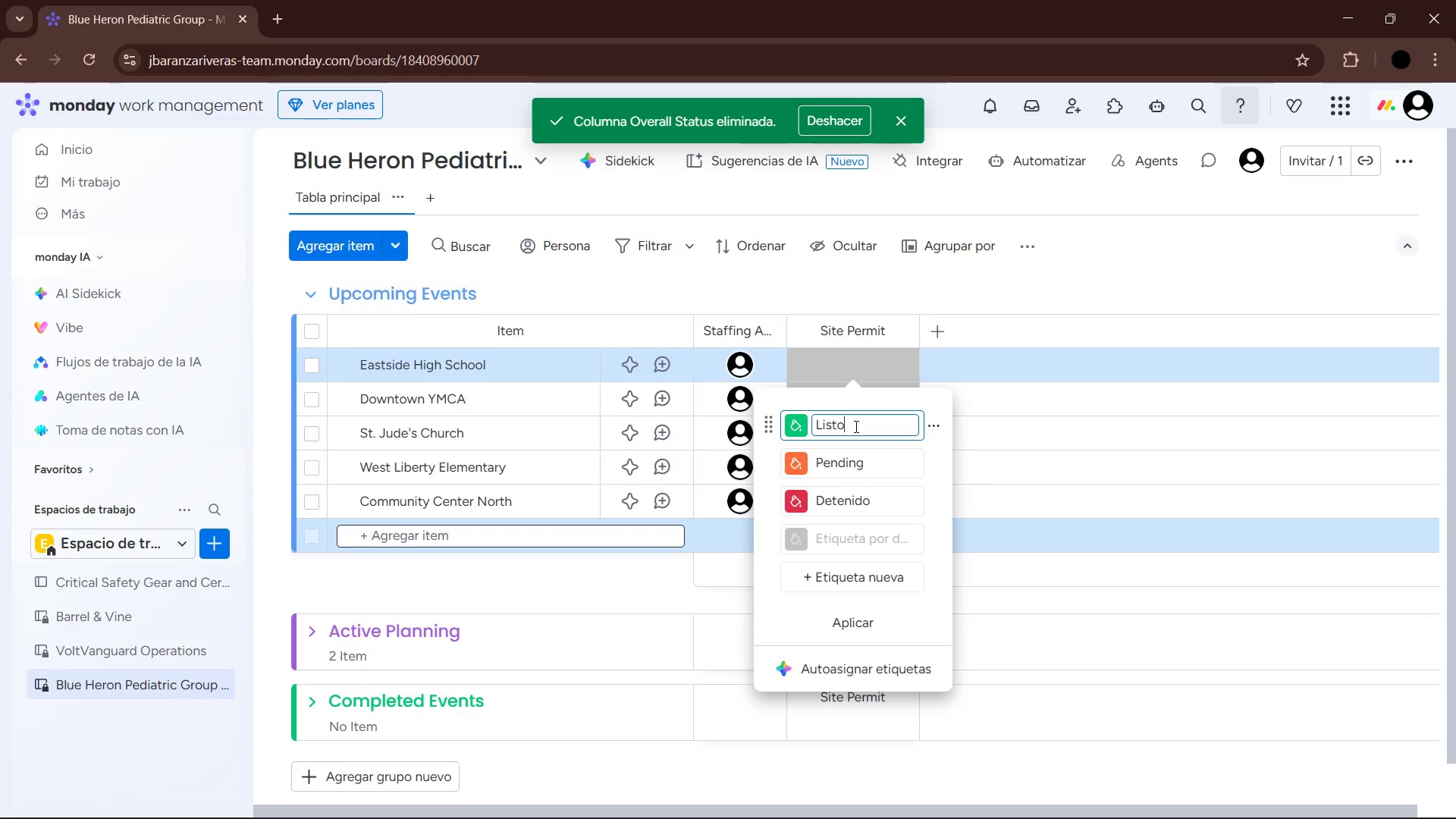 
left_click_drag(start_coordinate=[855, 426], to_coordinate=[818, 428])
 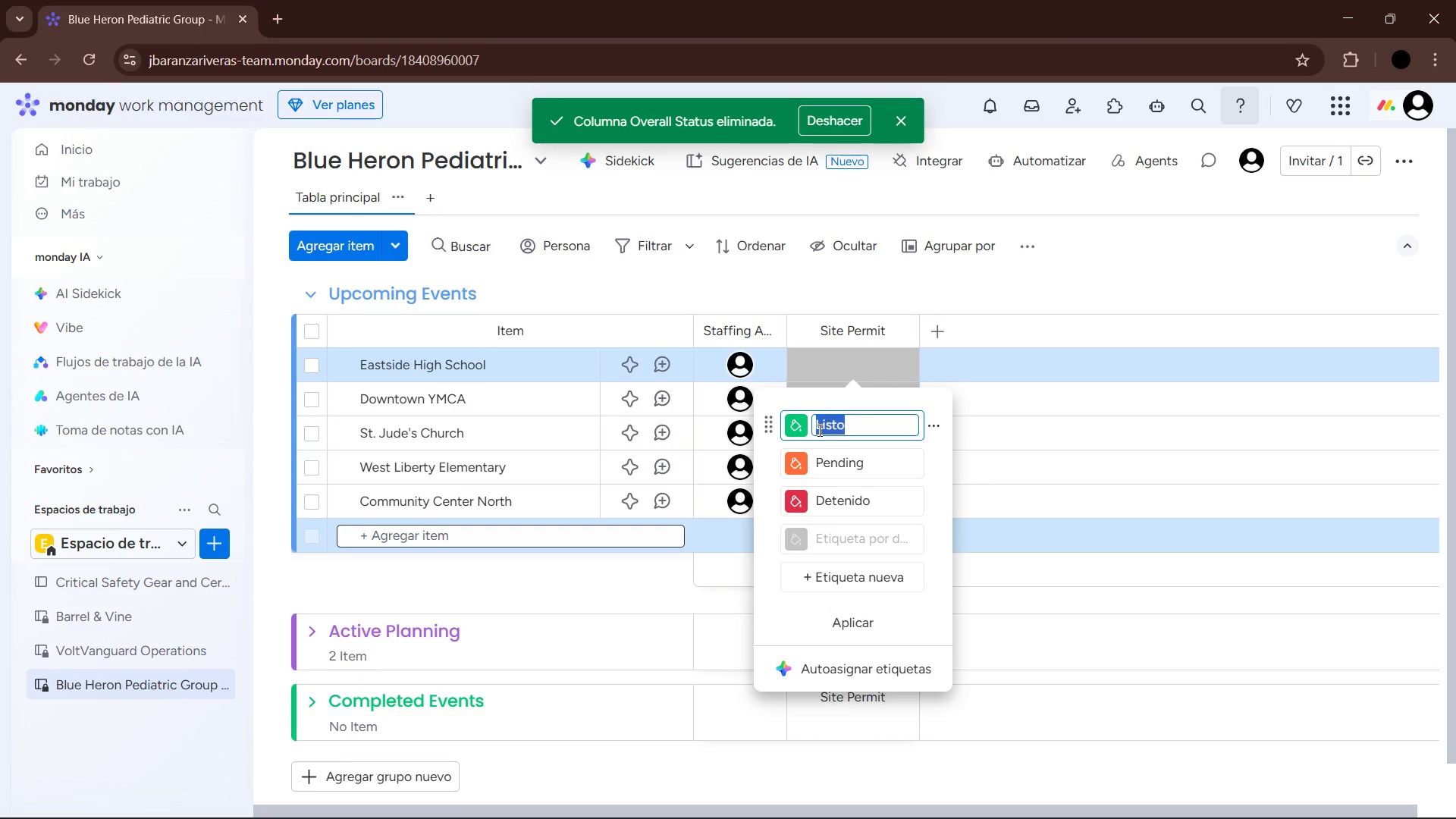 
type(Approved)
 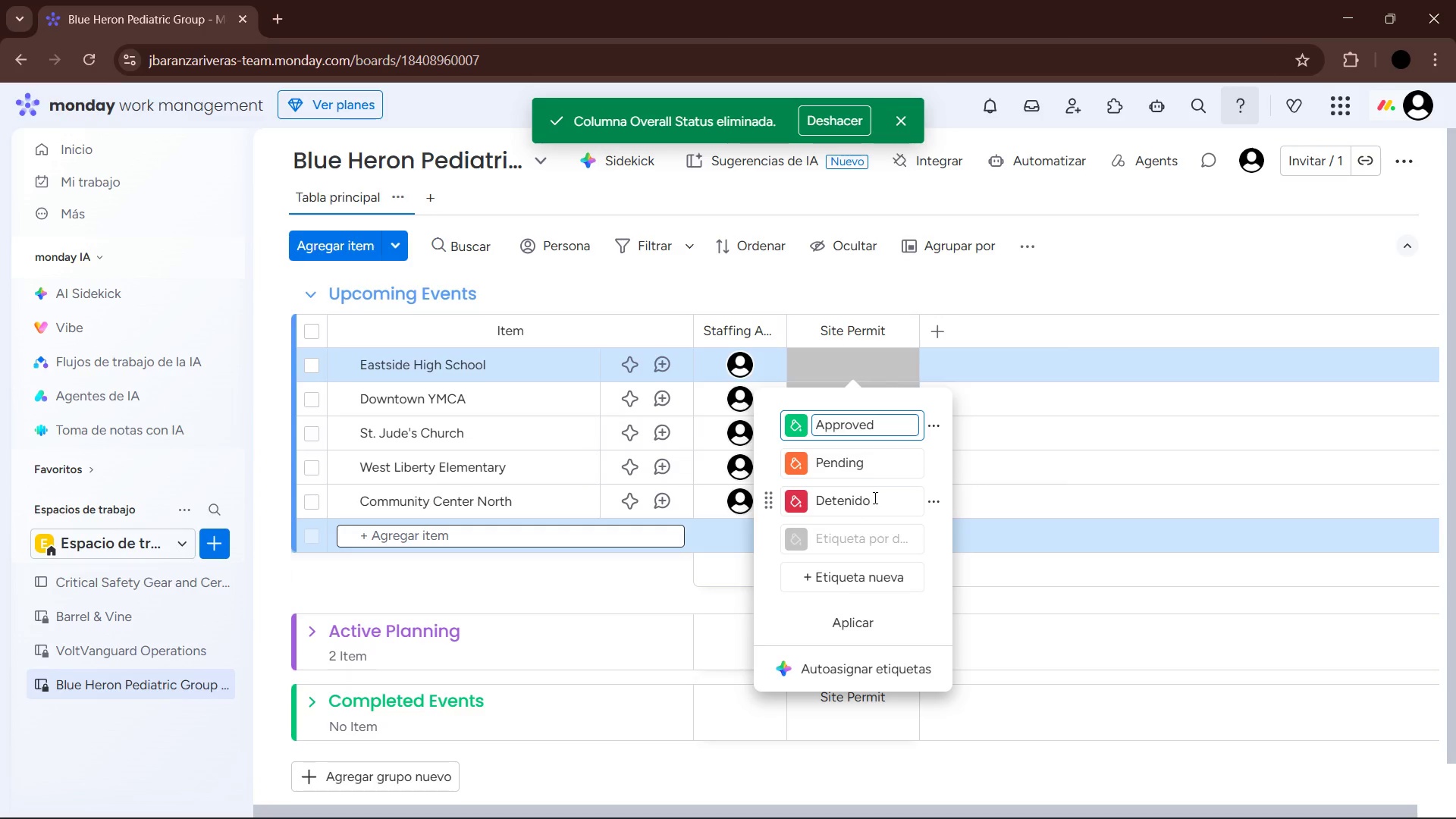 
left_click([874, 497])
 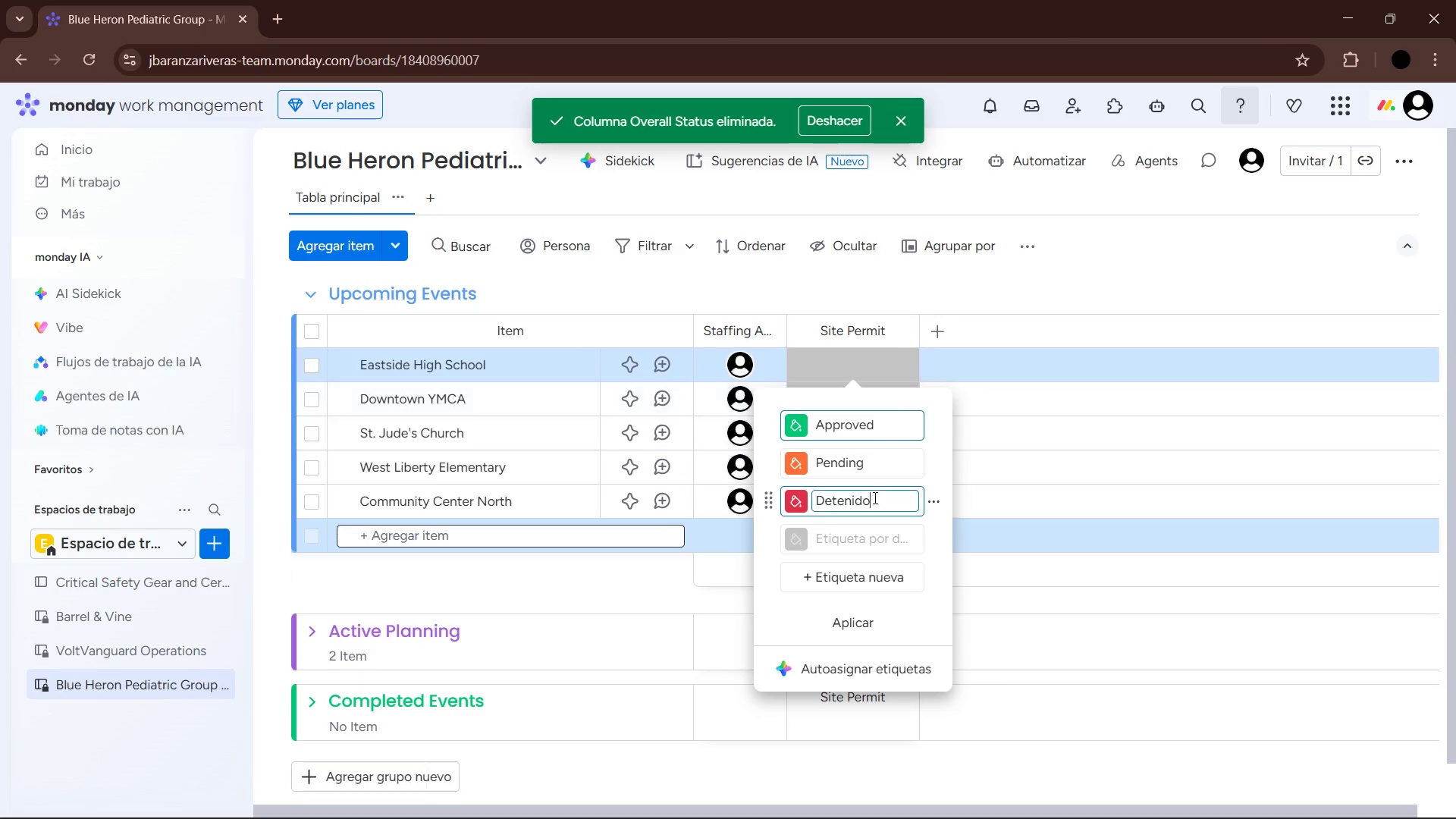 
left_click_drag(start_coordinate=[874, 497], to_coordinate=[824, 500])
 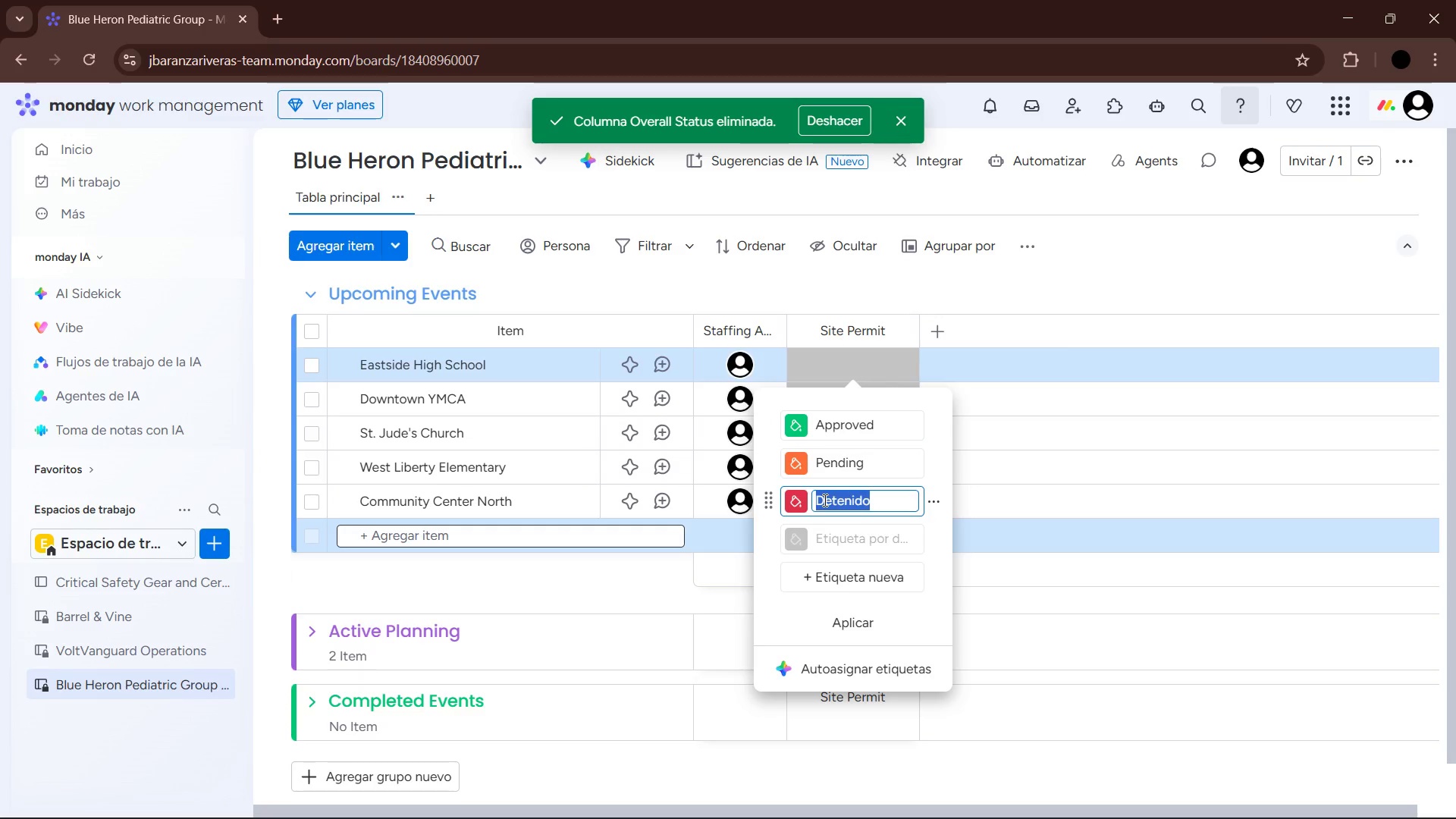 
wait(6.84)
 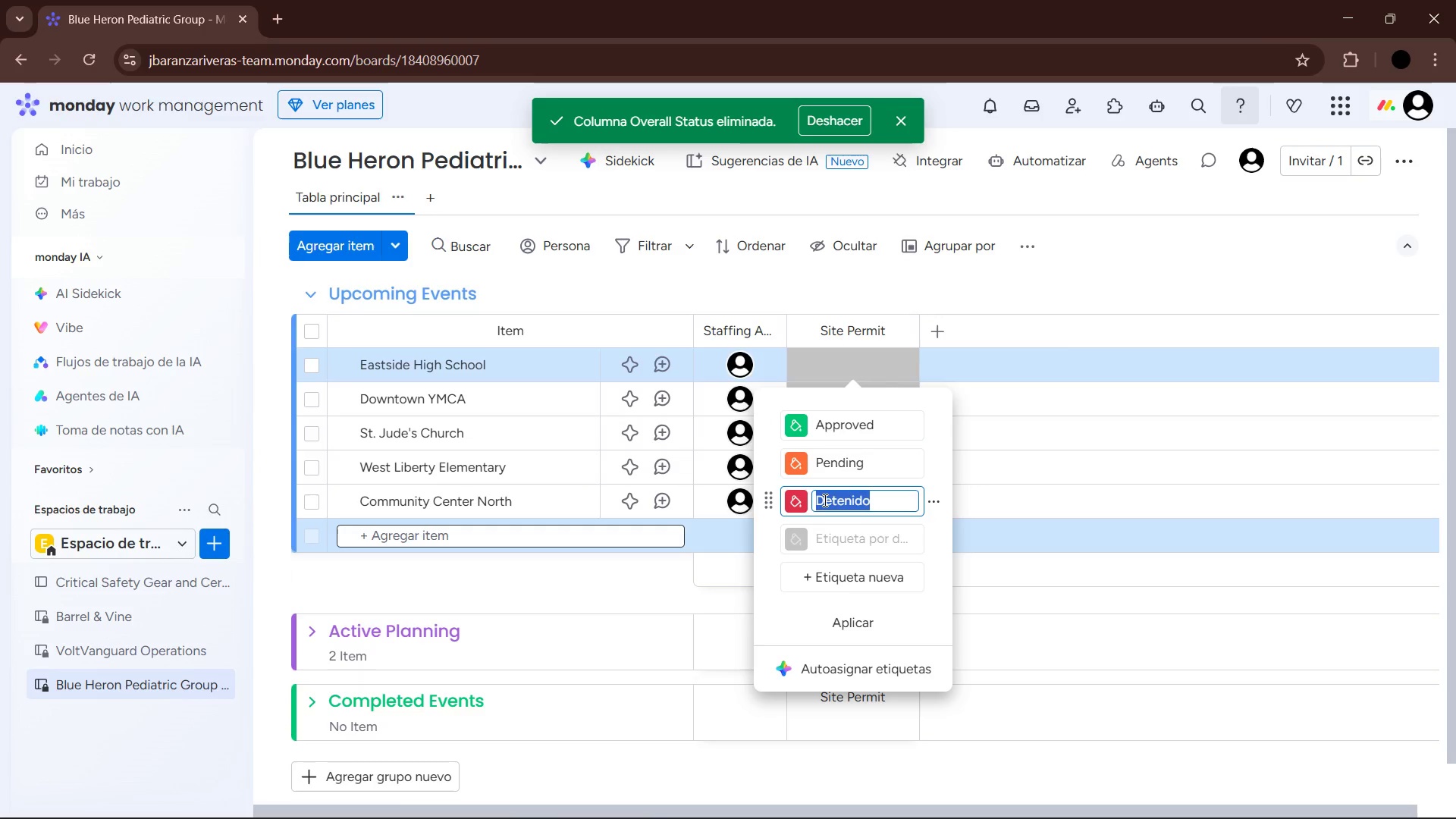 
left_click([848, 541])
 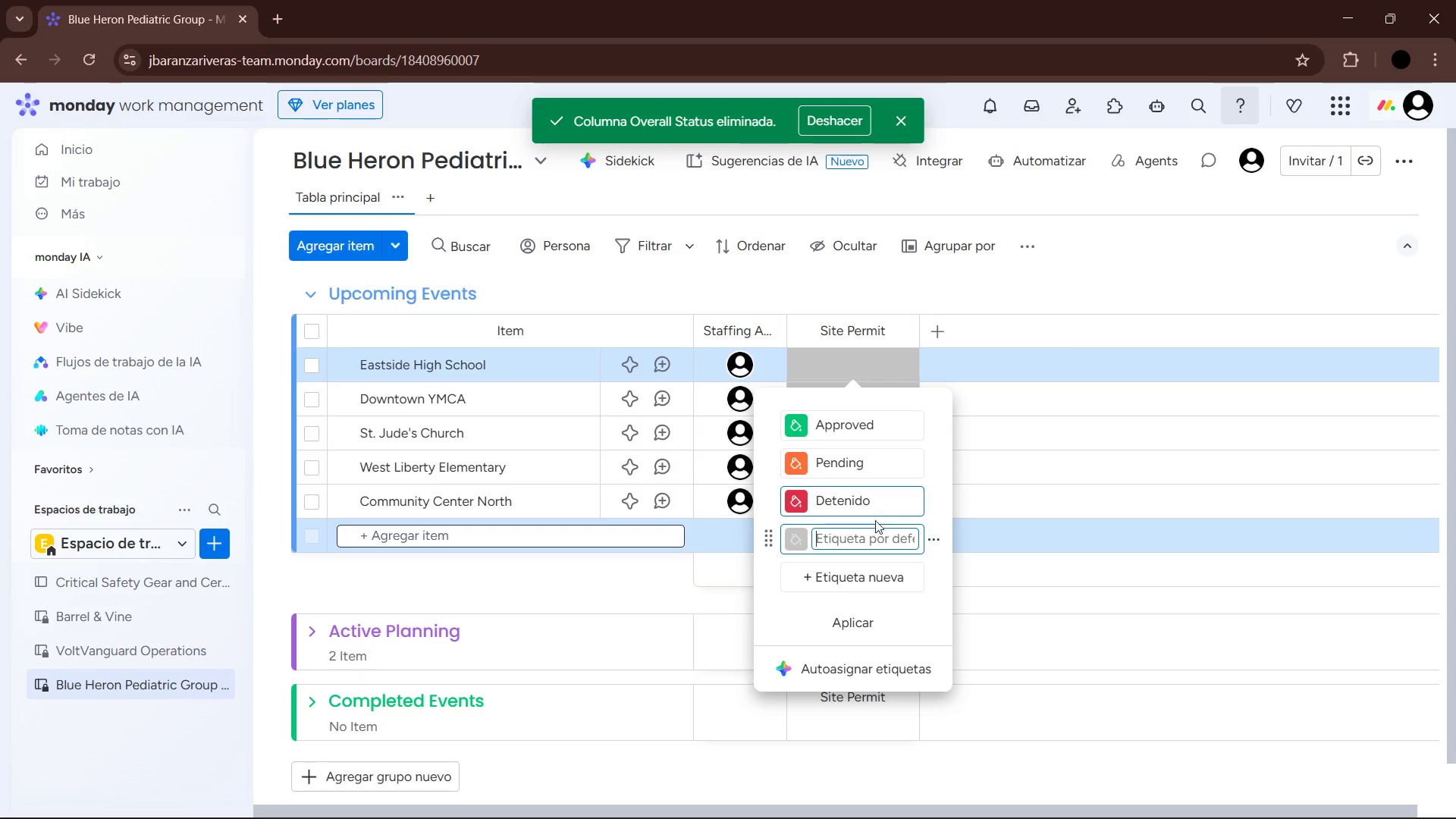 
left_click_drag(start_coordinate=[885, 500], to_coordinate=[881, 502])
 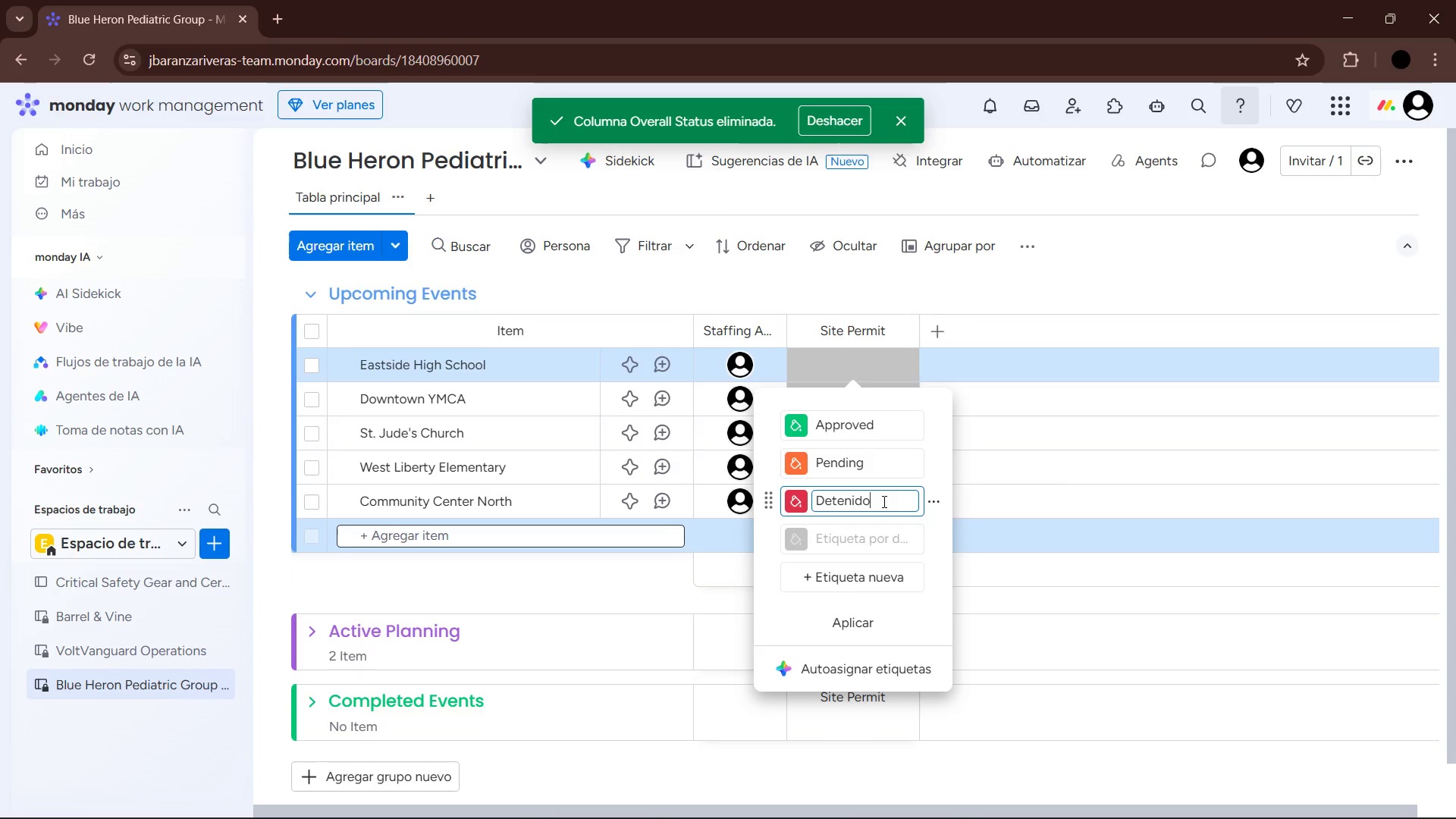 
left_click_drag(start_coordinate=[881, 501], to_coordinate=[812, 504])
 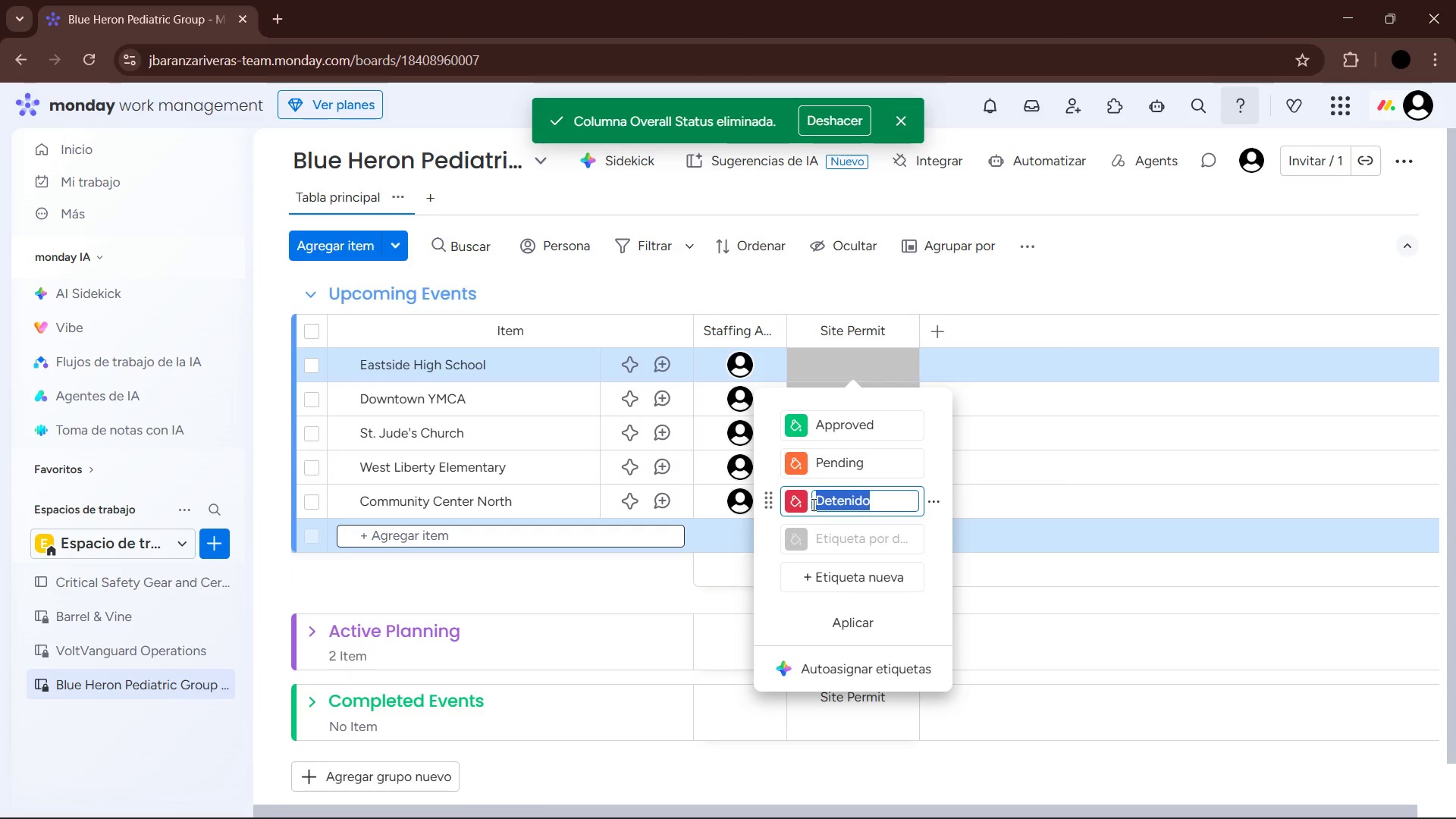 
key(Backspace)
 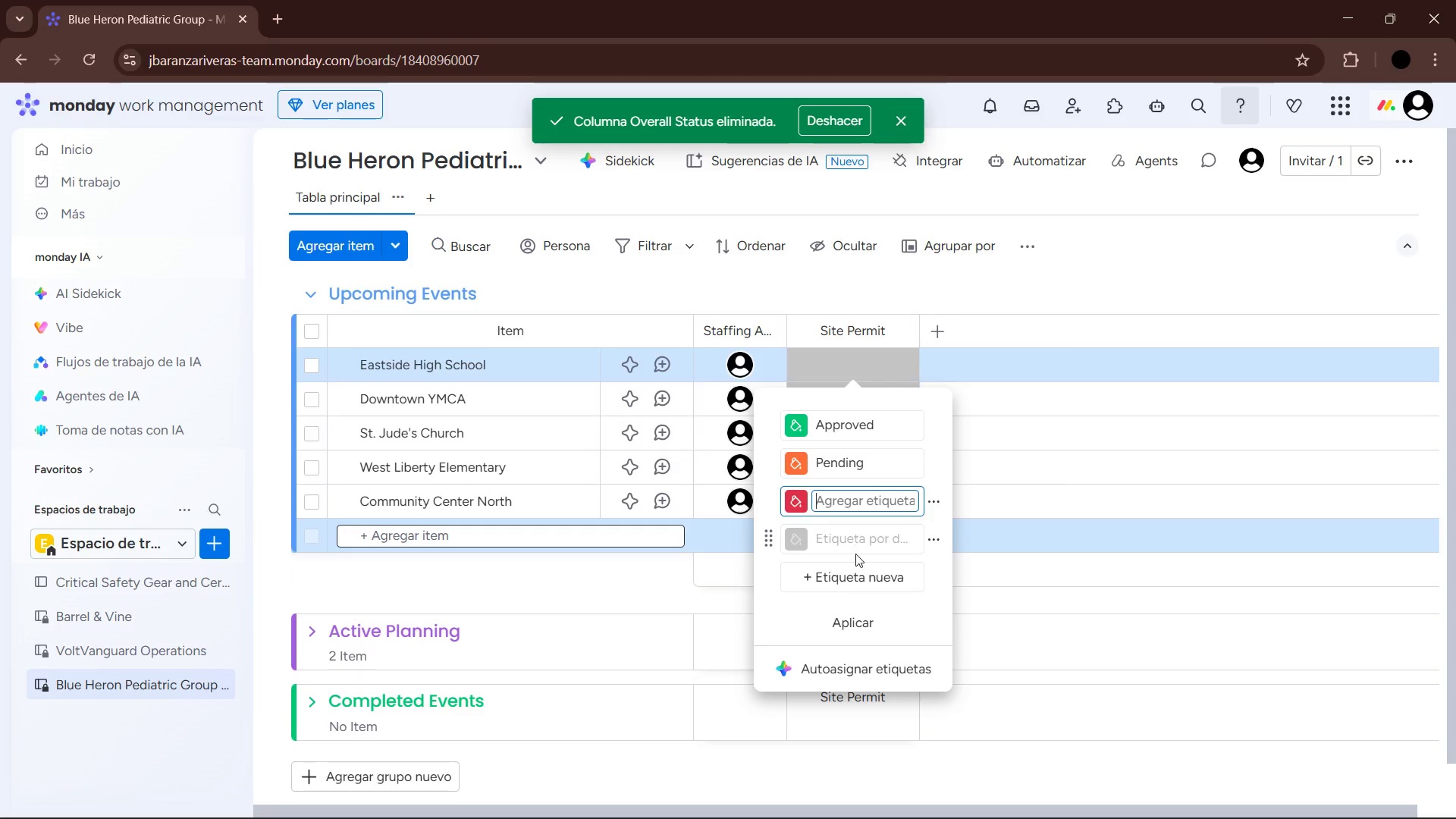 
left_click([858, 536])
 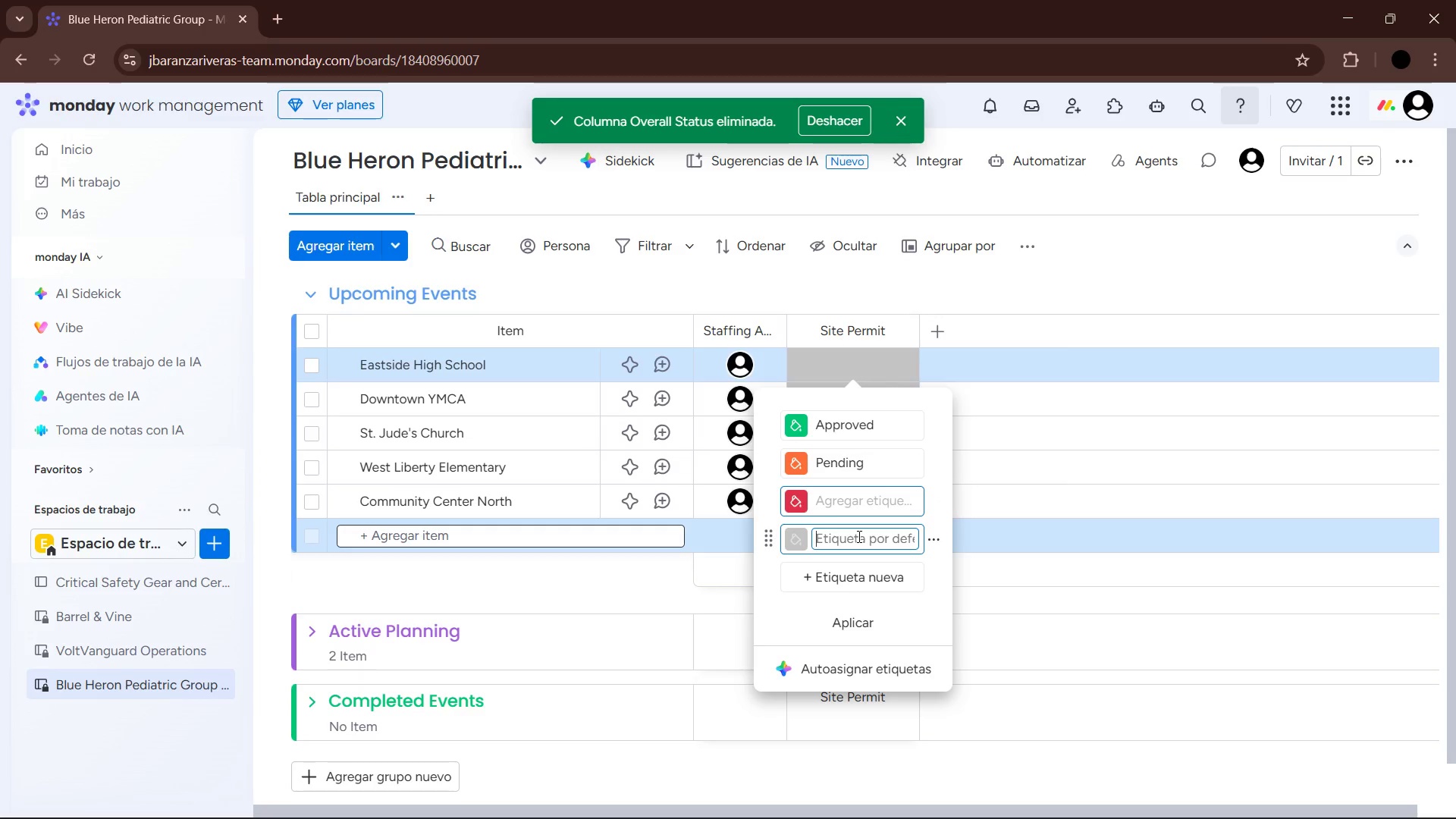 
type(Not Requi)
 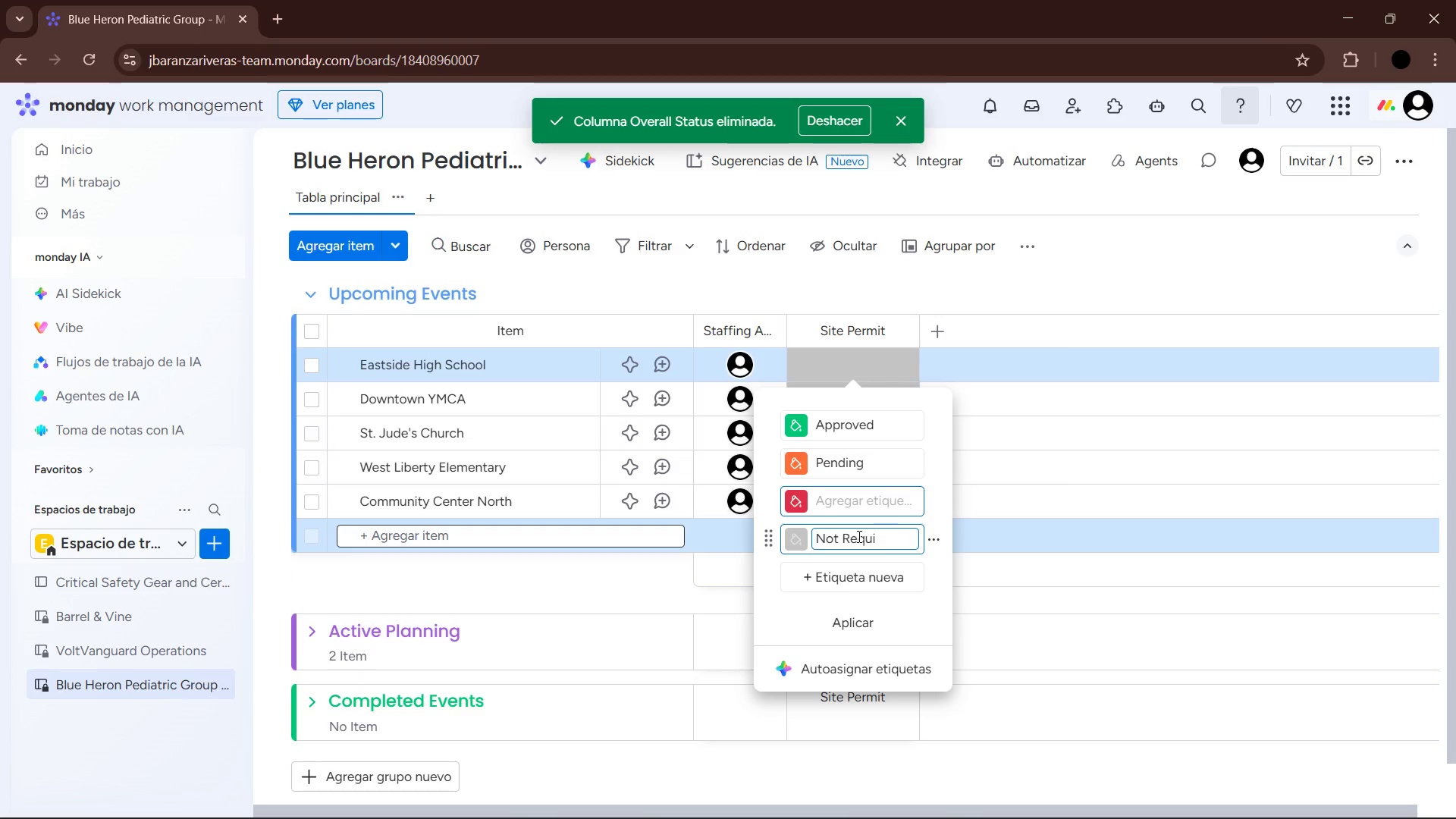 
type(red)
 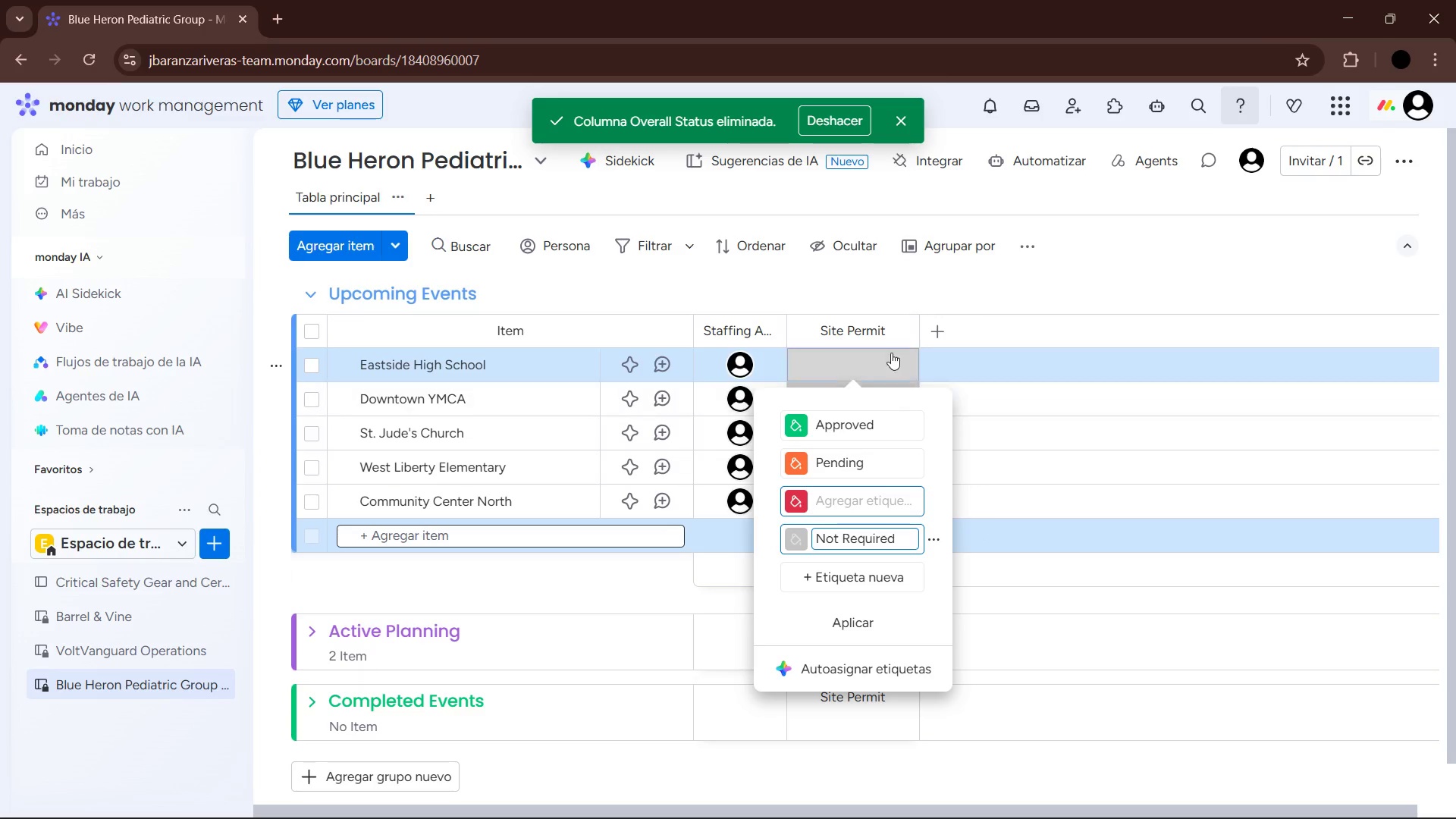 
left_click([910, 300])
 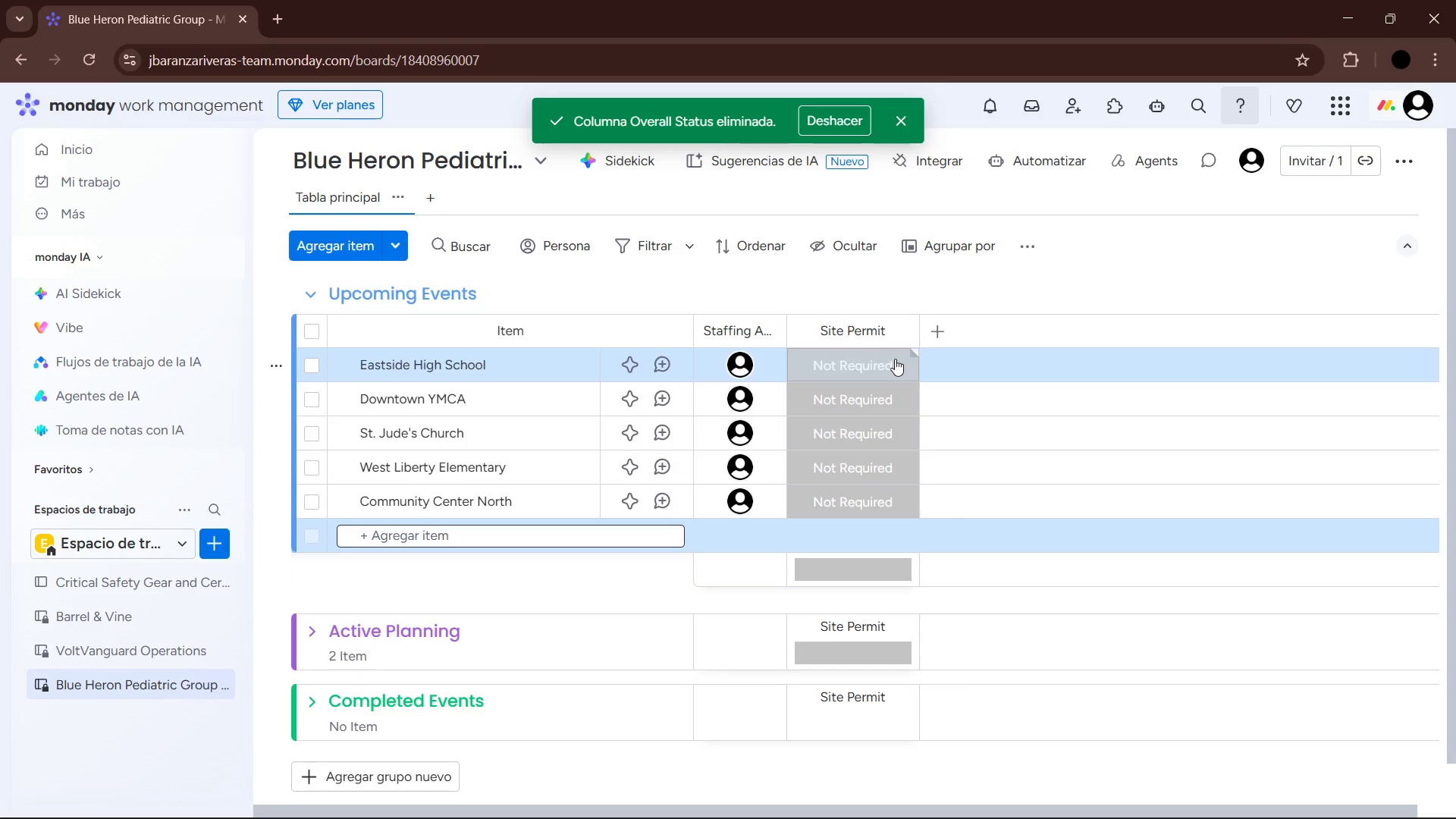 
left_click([895, 359])
 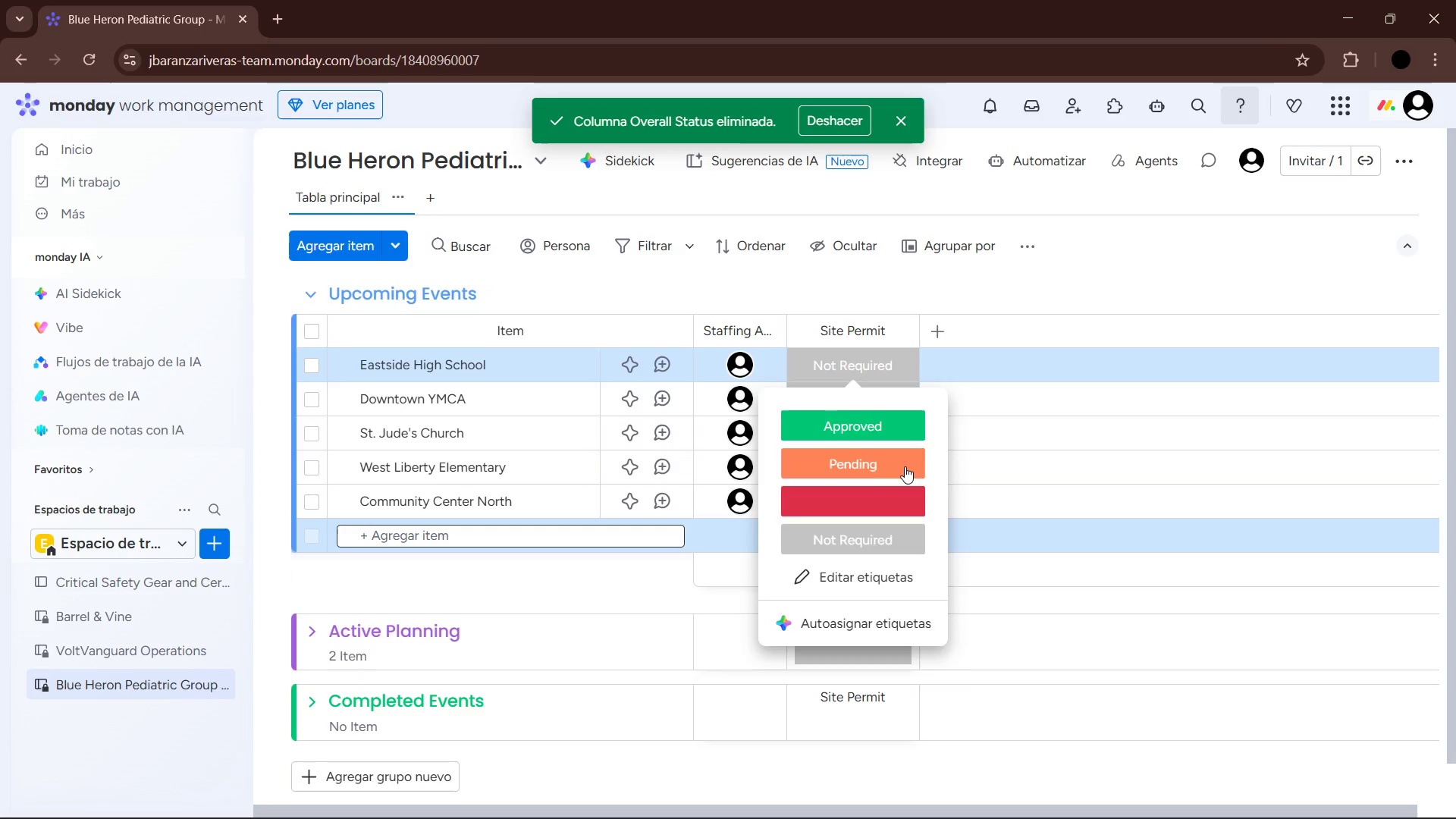 
double_click([883, 391])
 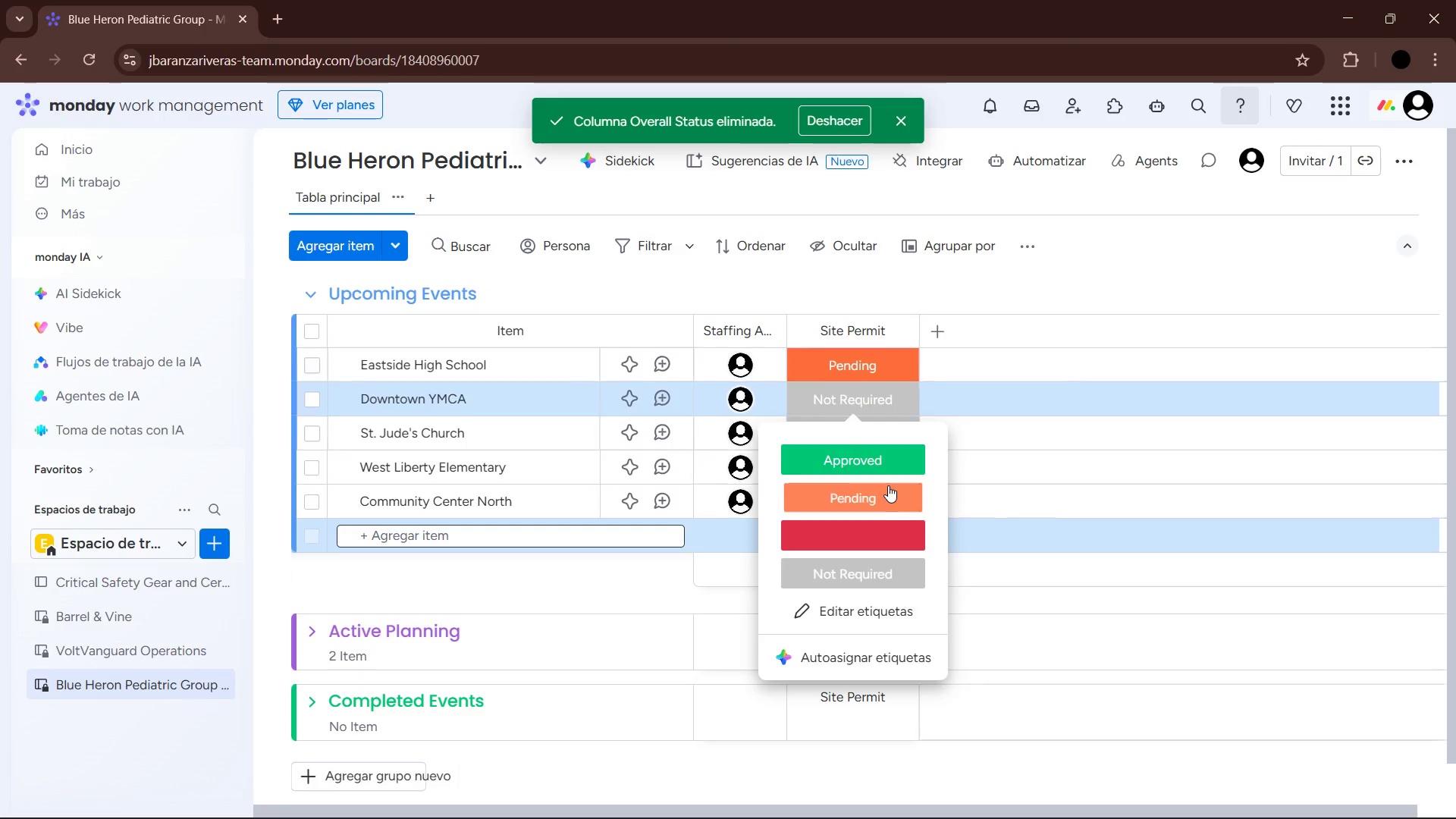 
double_click([889, 453])
 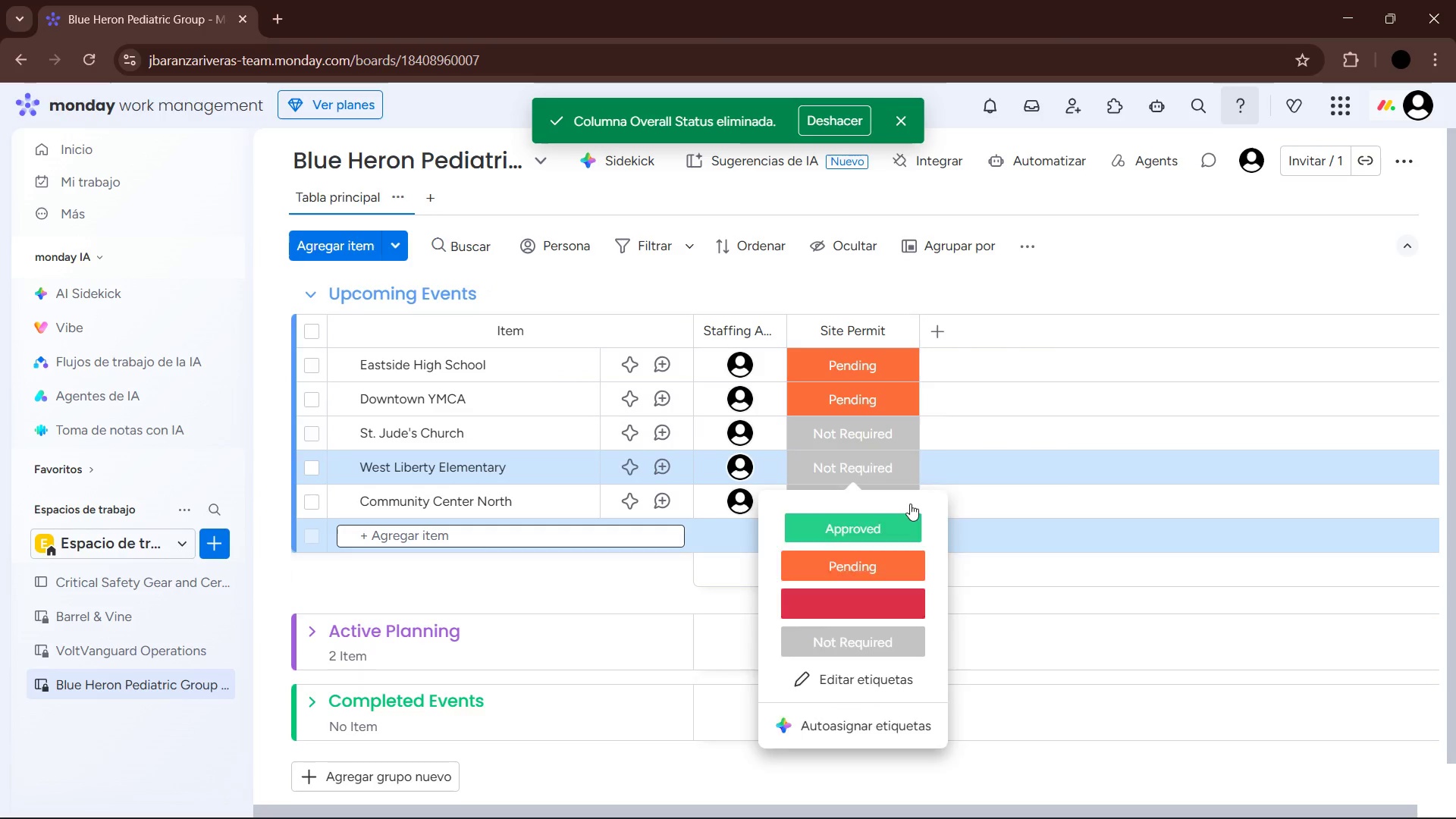 
double_click([895, 425])
 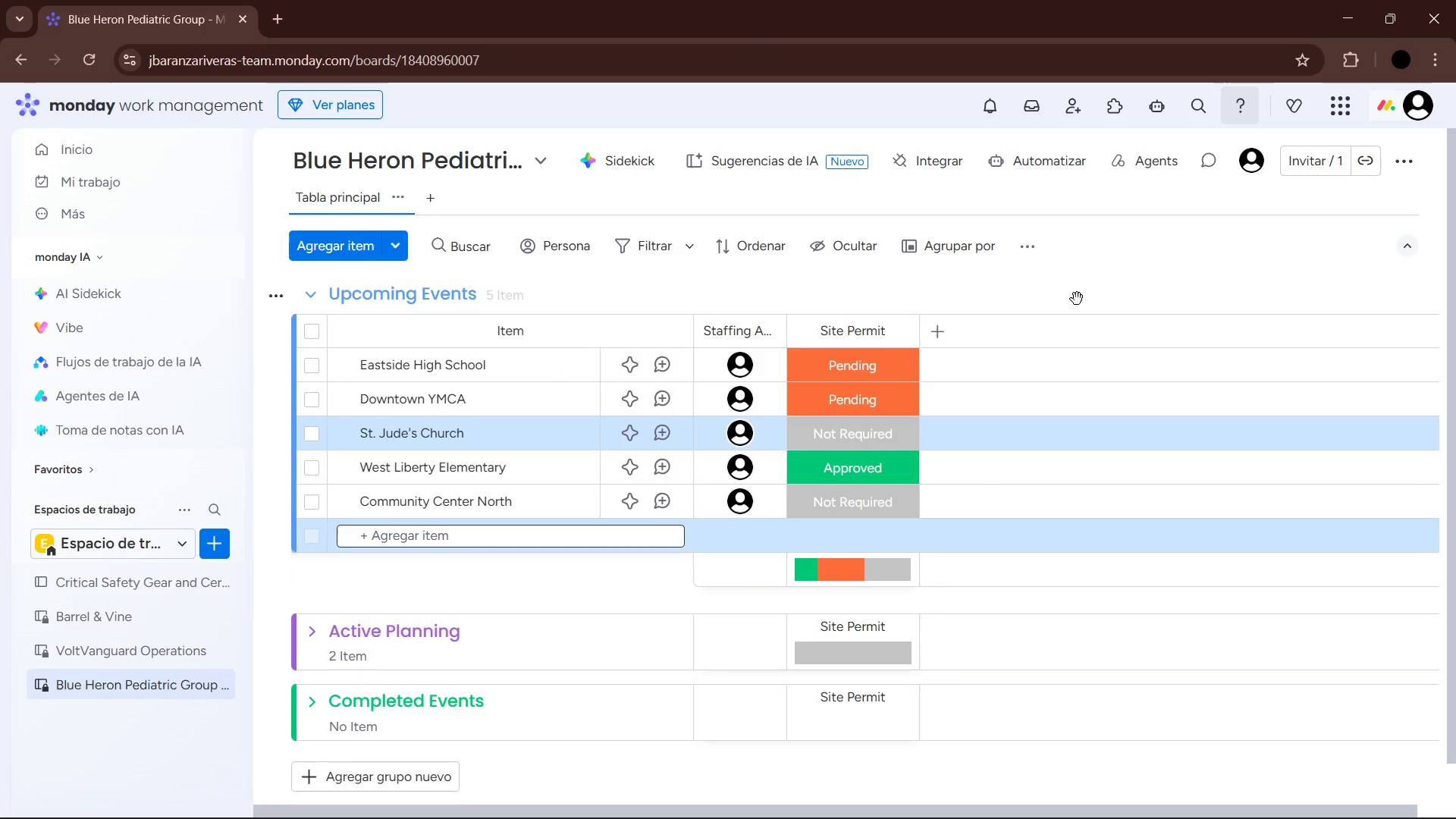 
wait(8.11)
 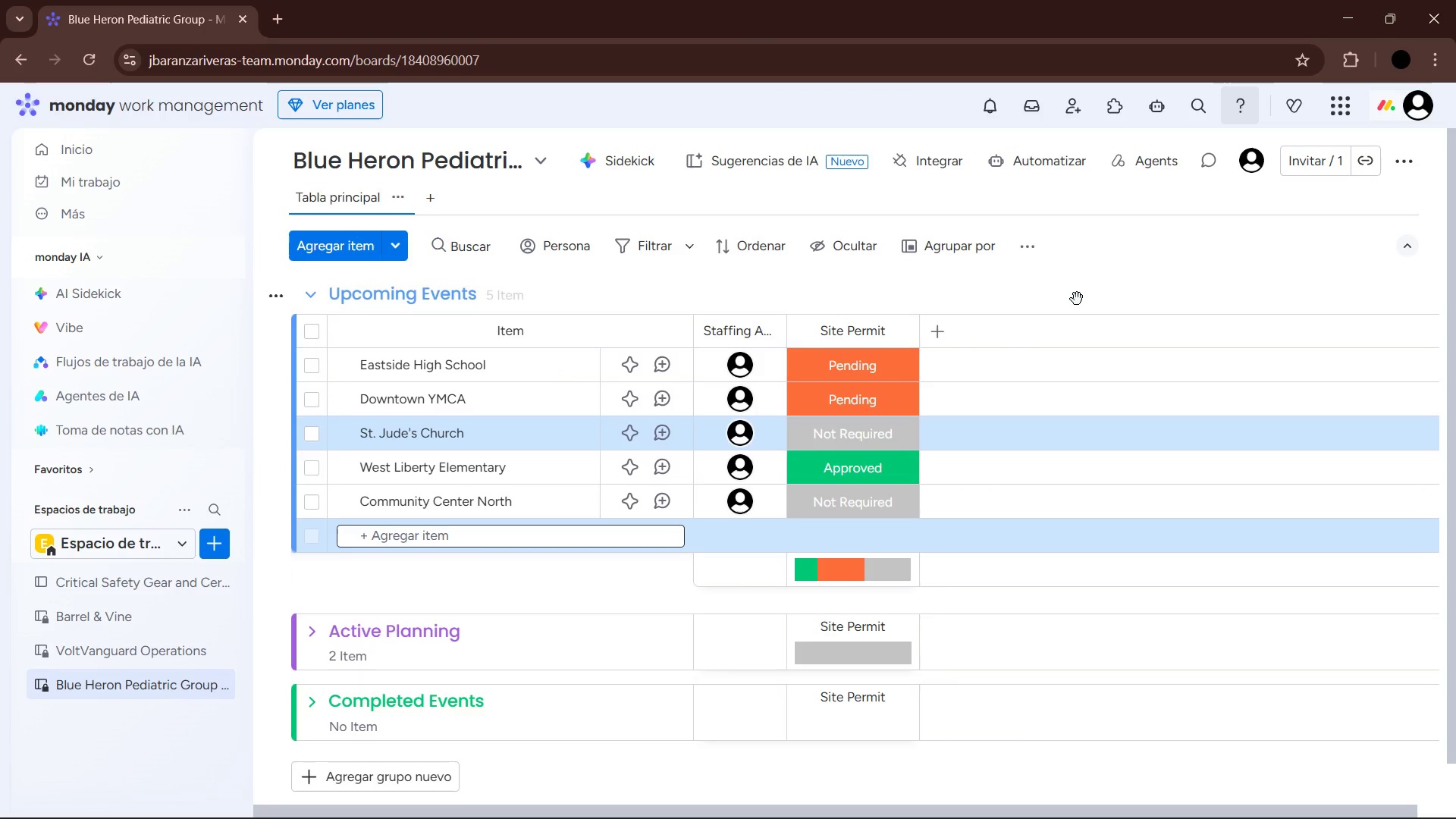 
left_click([947, 341])
 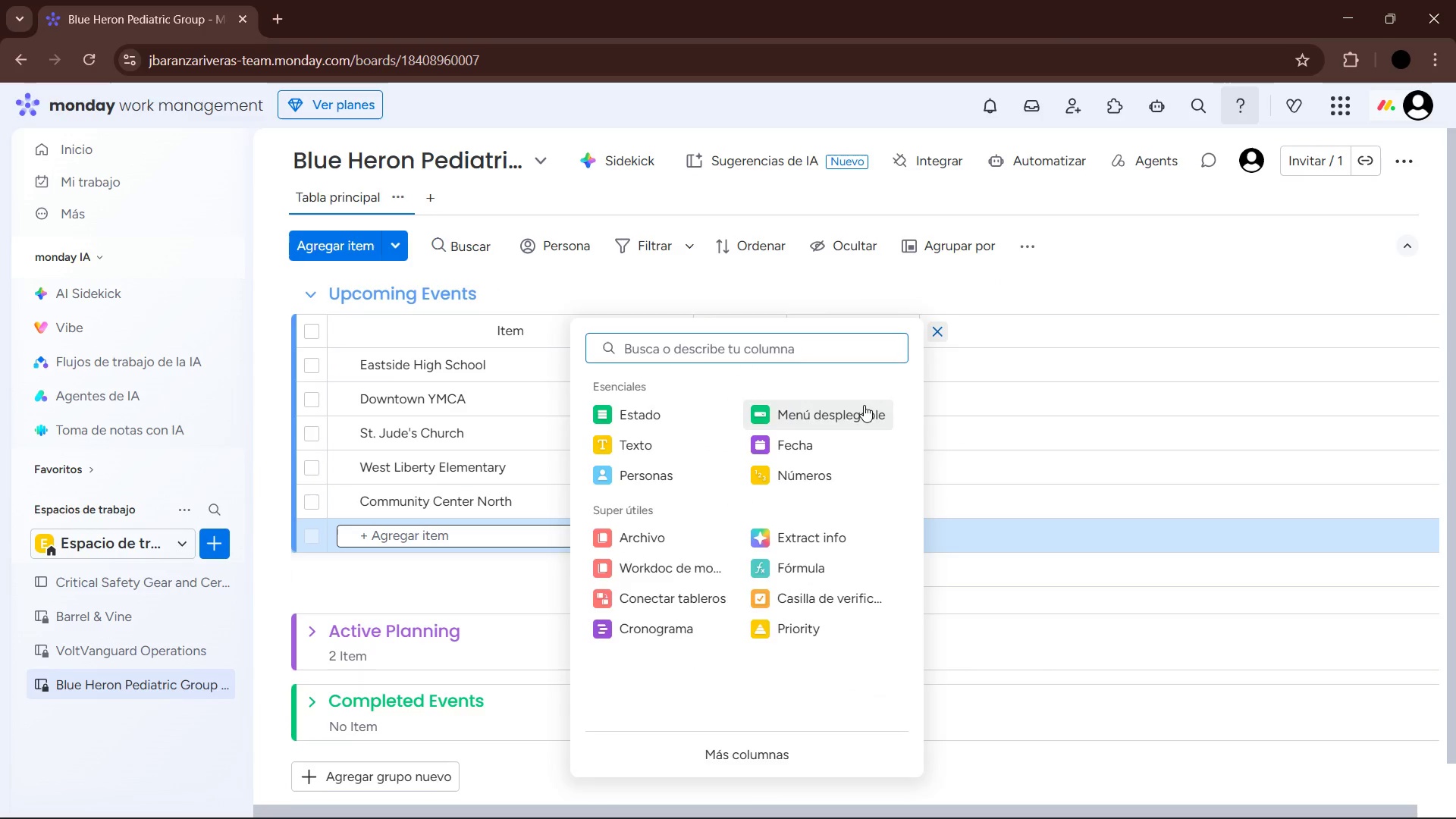 
mouse_move([1008, 335])
 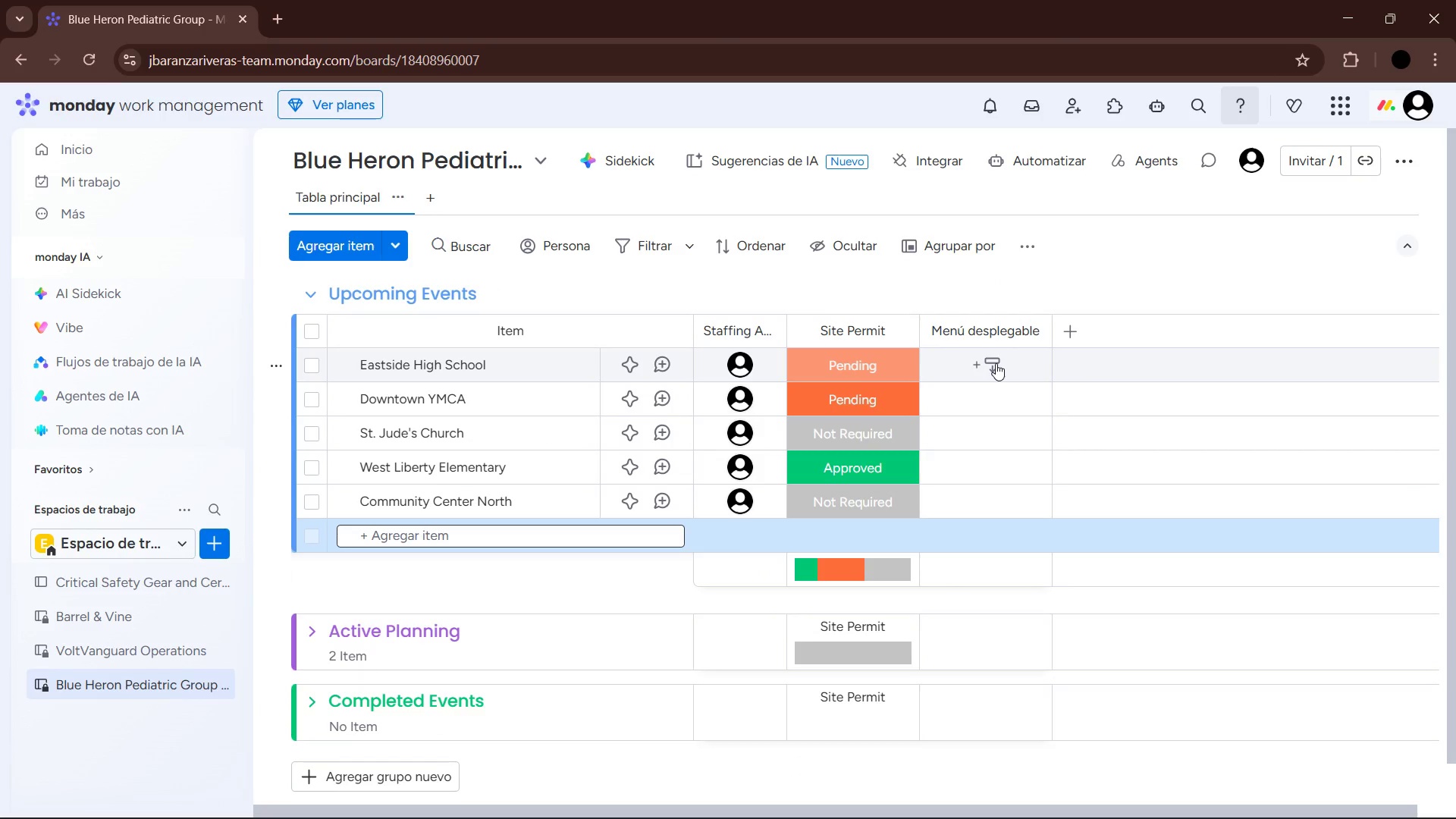 
left_click([979, 360])
 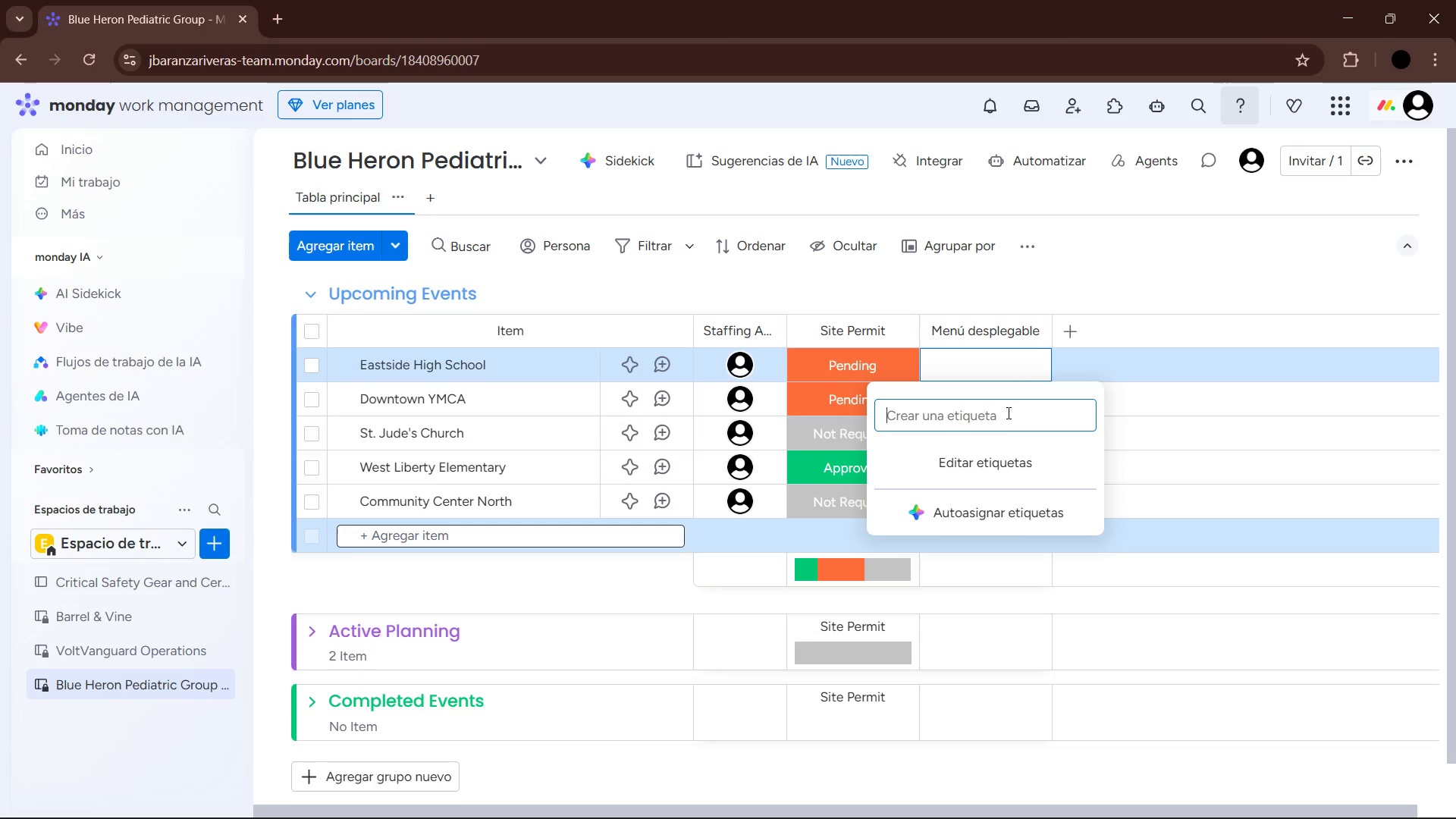 
left_click([1001, 454])
 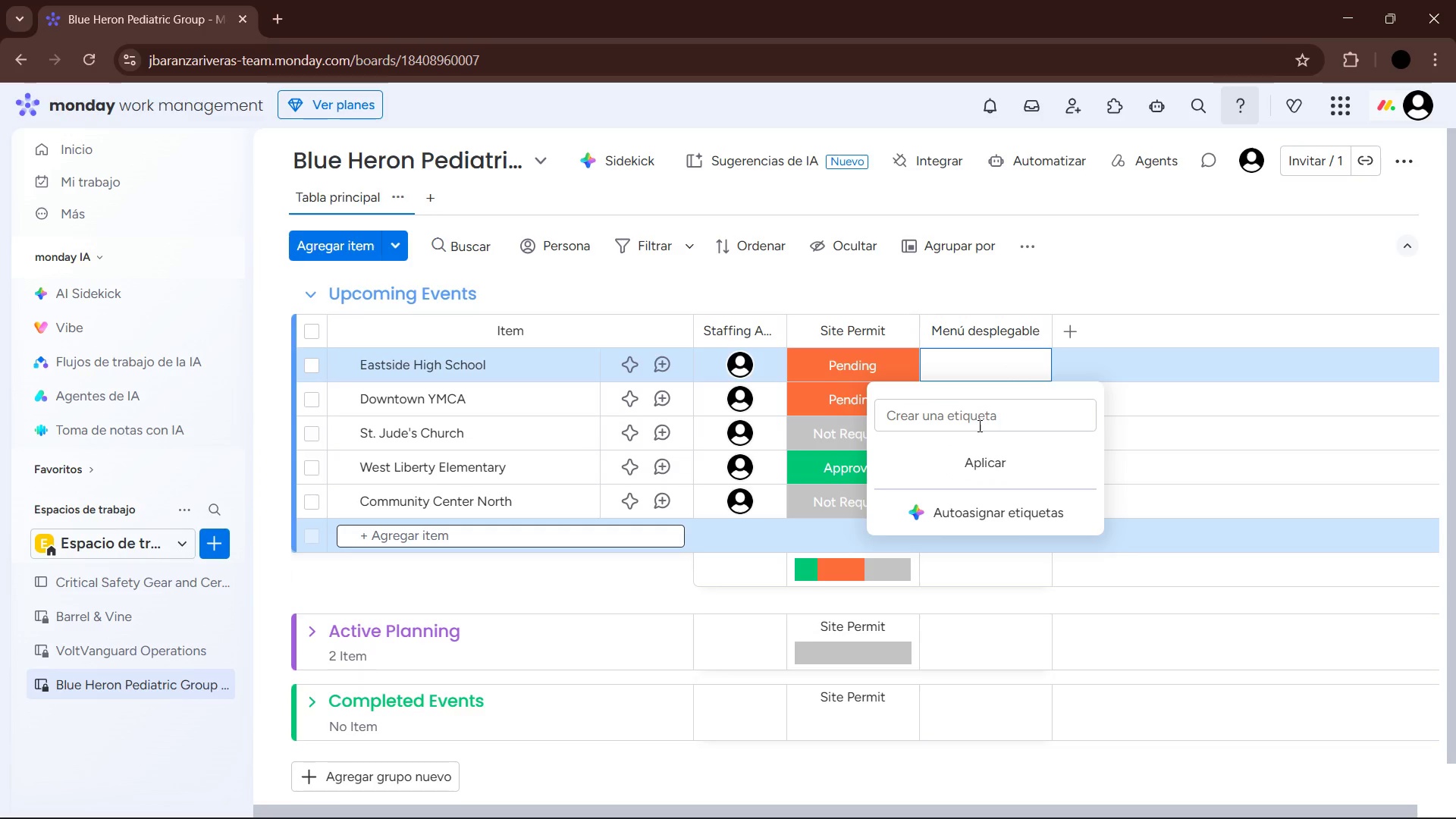 
left_click([977, 420])
 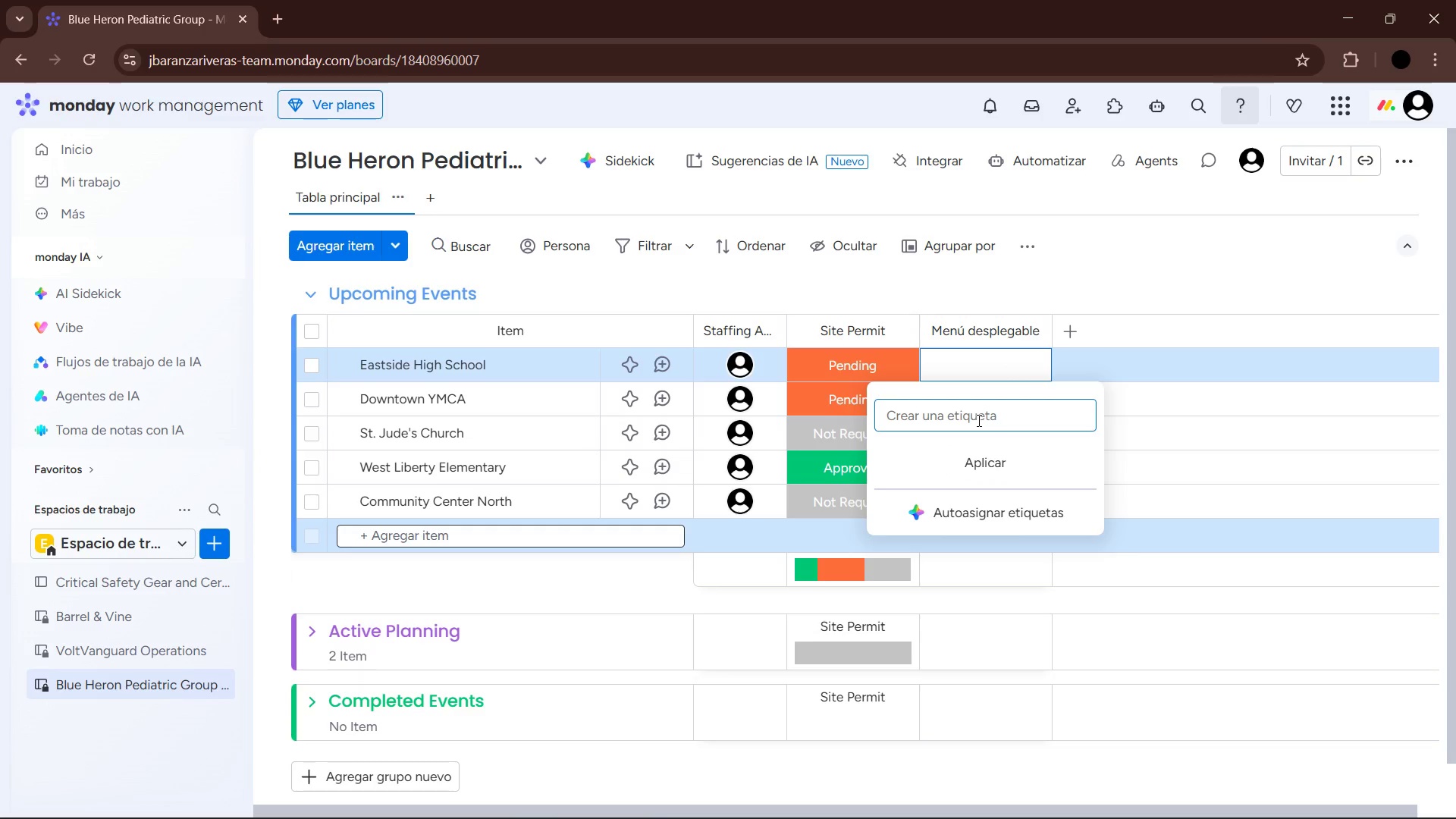 
wait(5.45)
 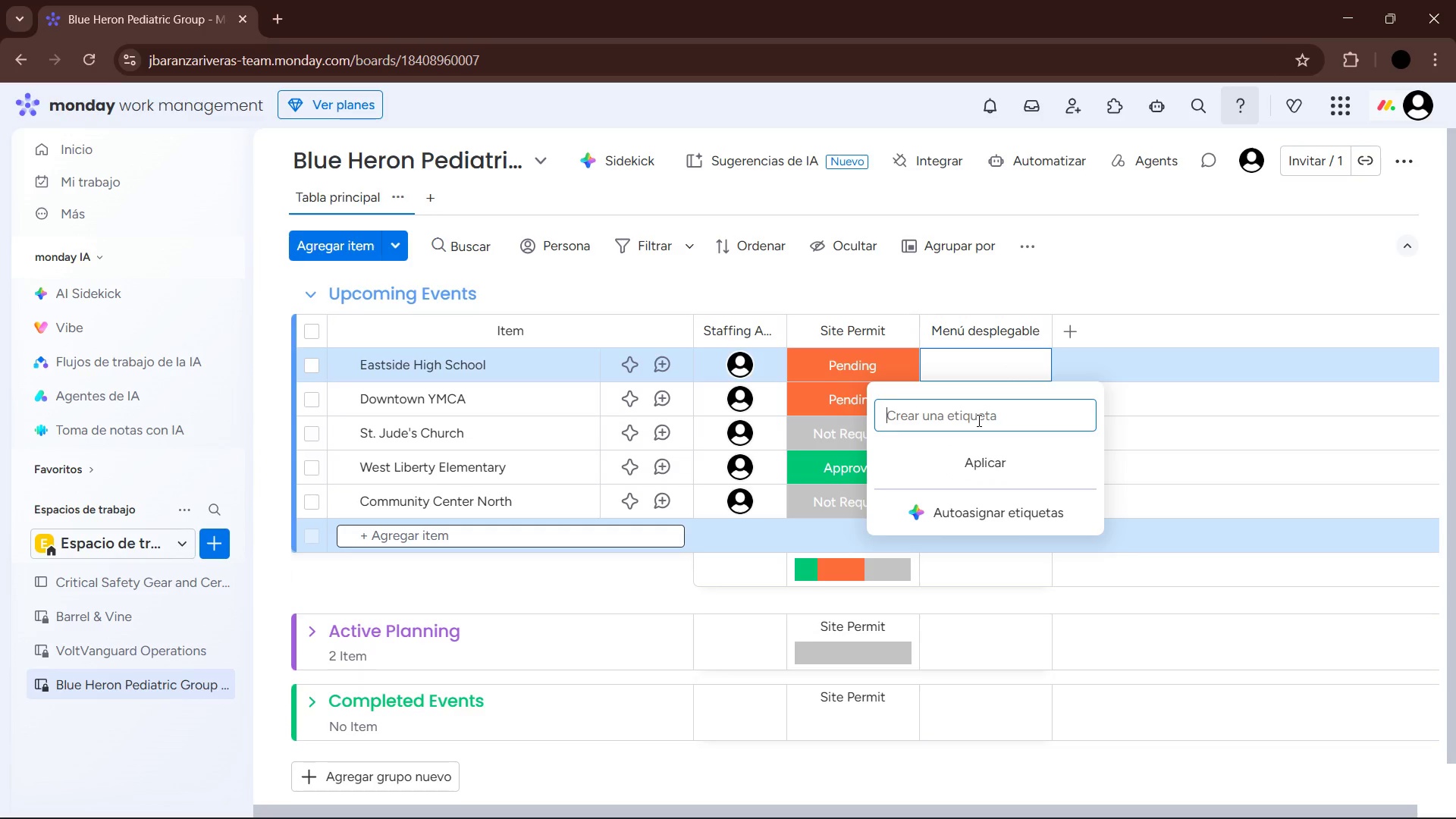 
type(Kit A *Vaccines( )
 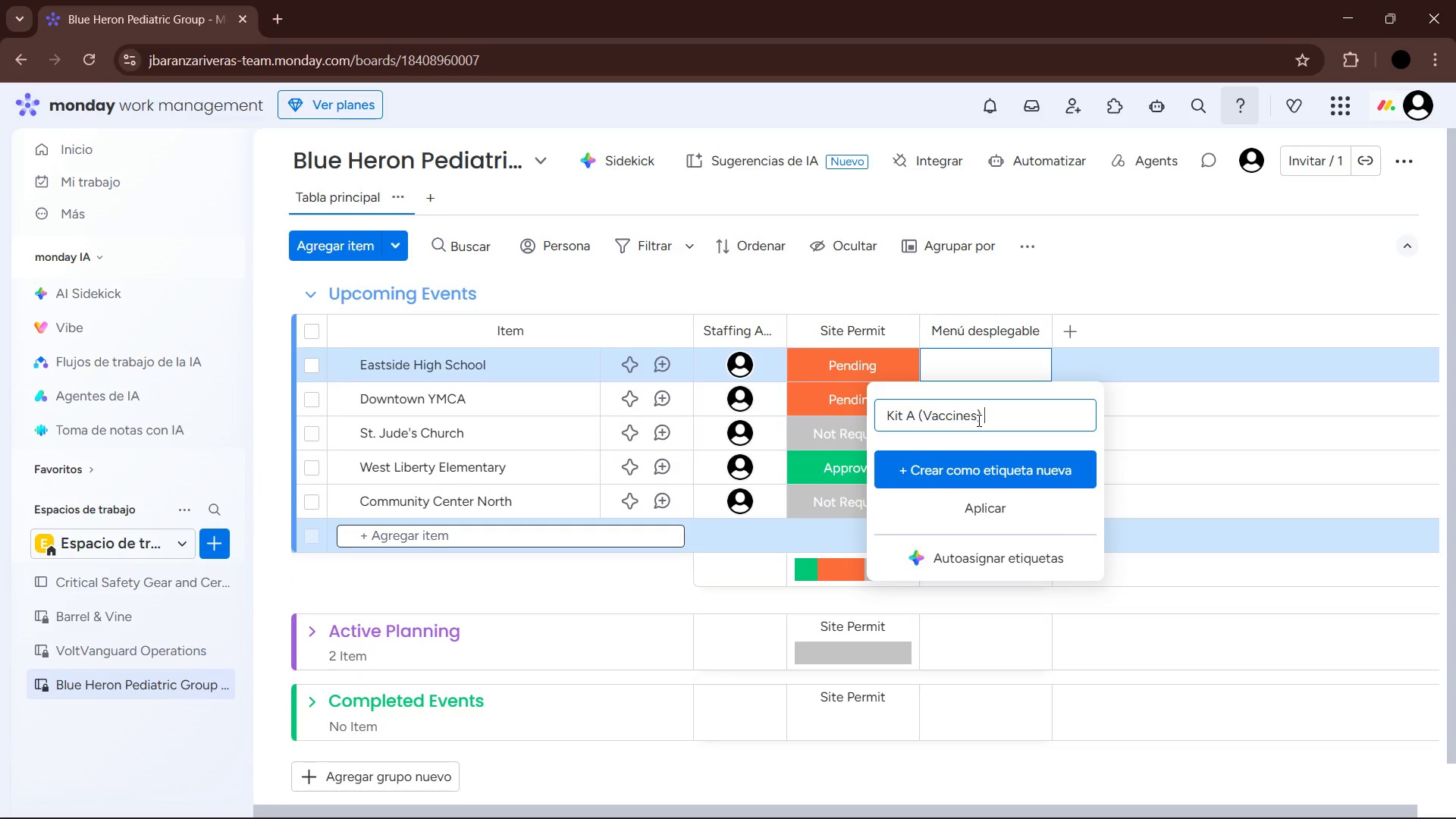 
left_click([1068, 471])
 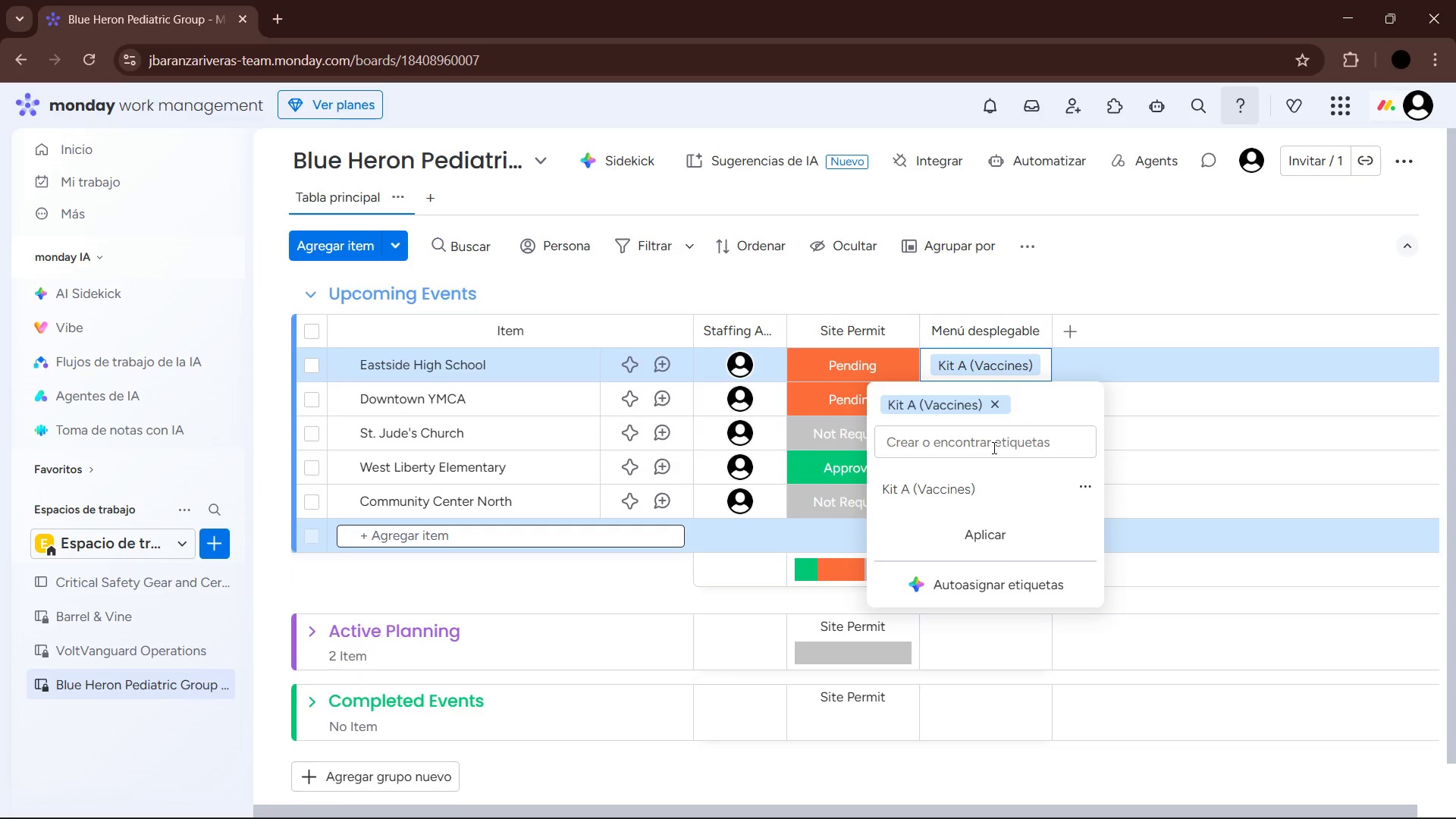 
left_click([1005, 445])
 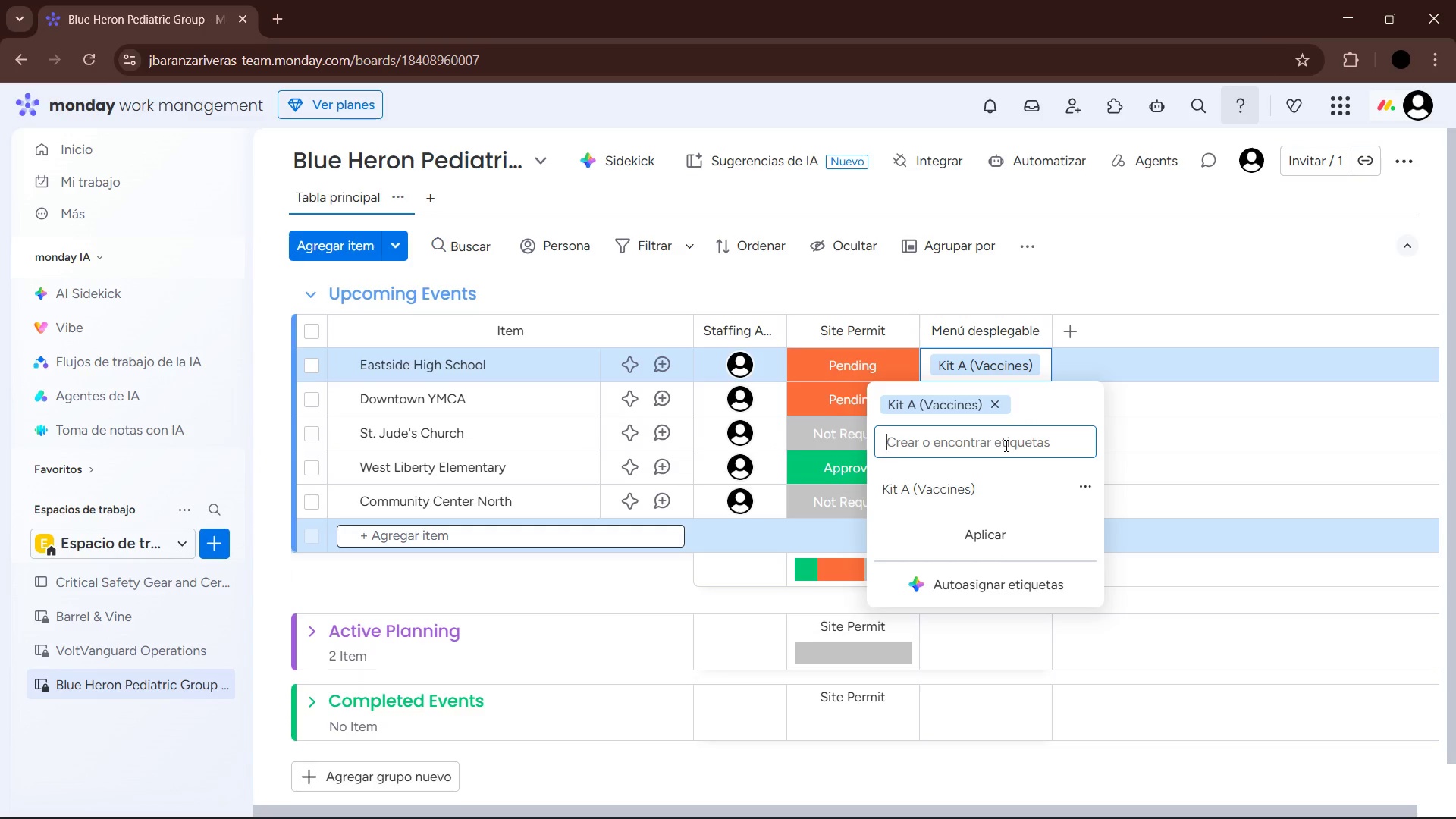 
type(Kit B *General Checkuop[Insert][Insert][Home][Home])
 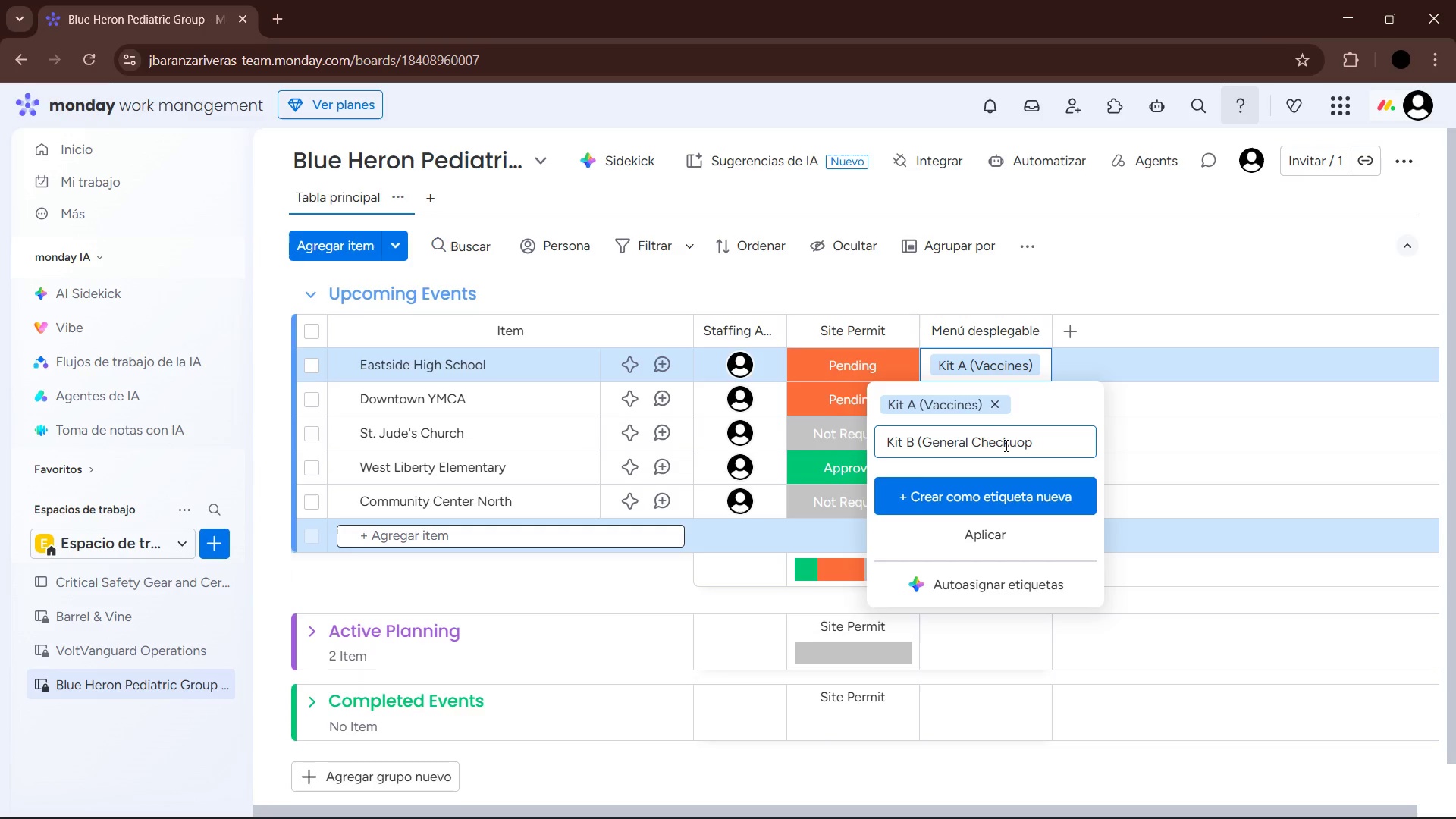 
left_click([1059, 440])
 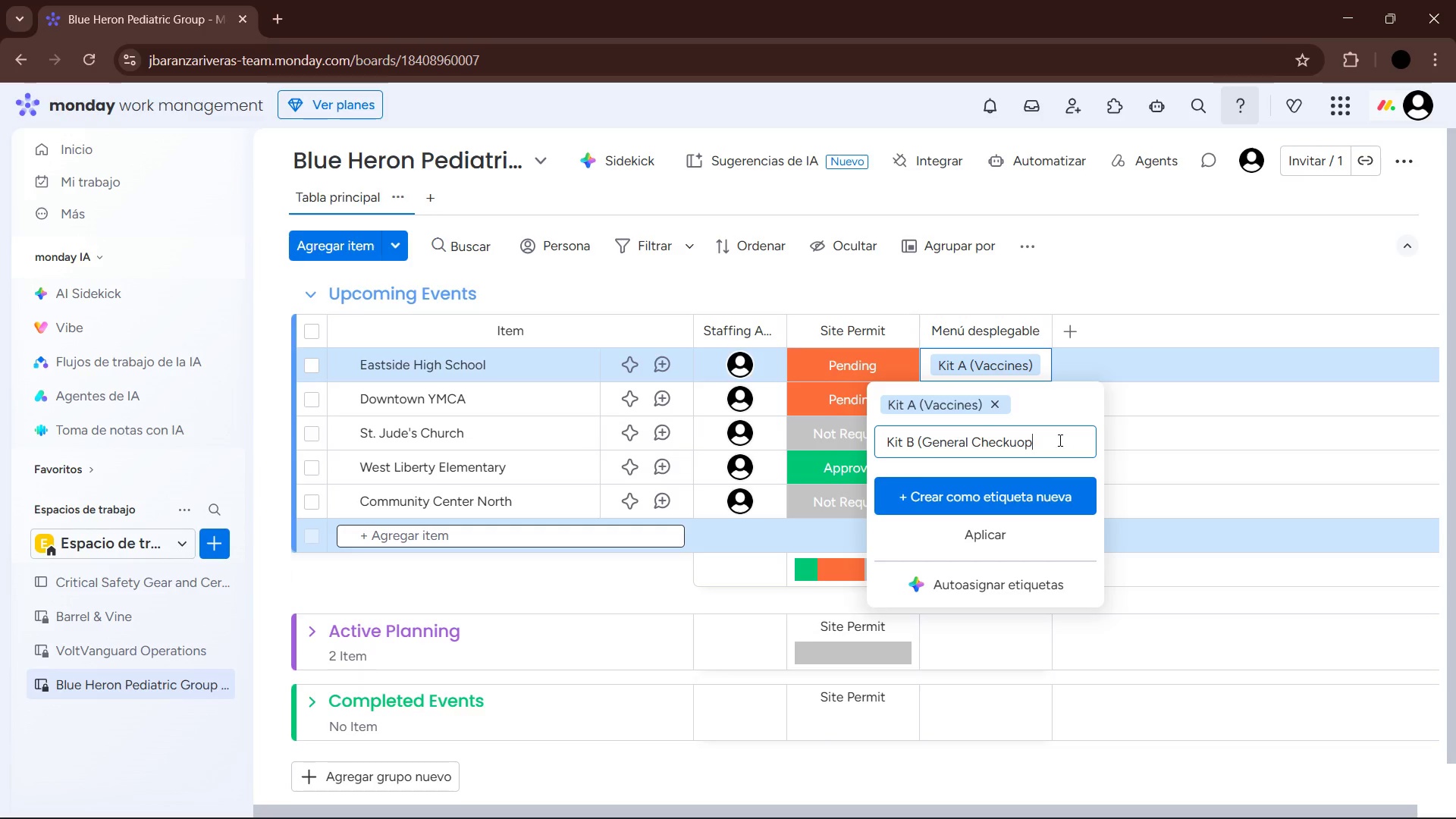 
key(Backspace)
key(Backspace)
type(p()
 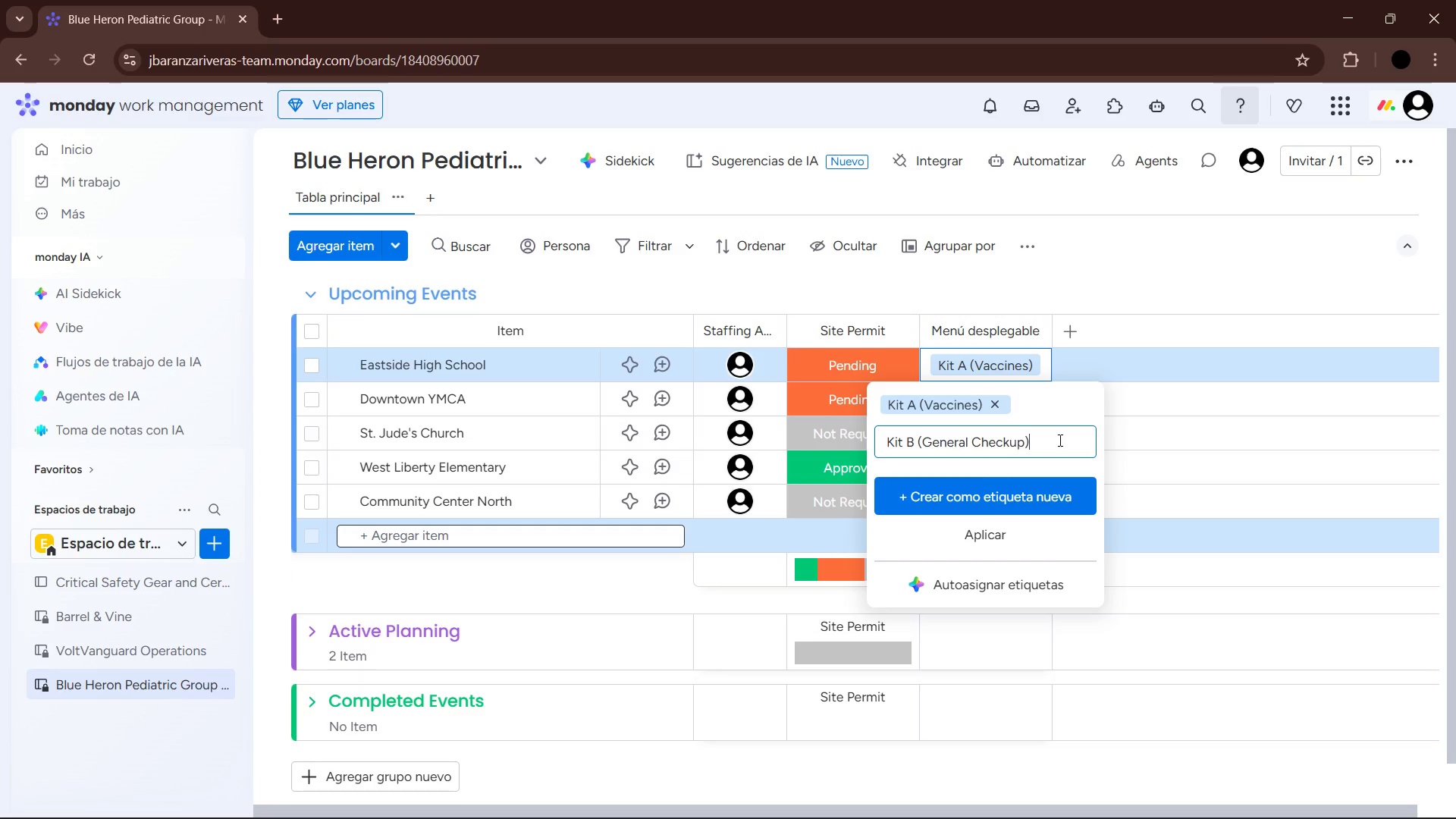 
left_click([1028, 485])
 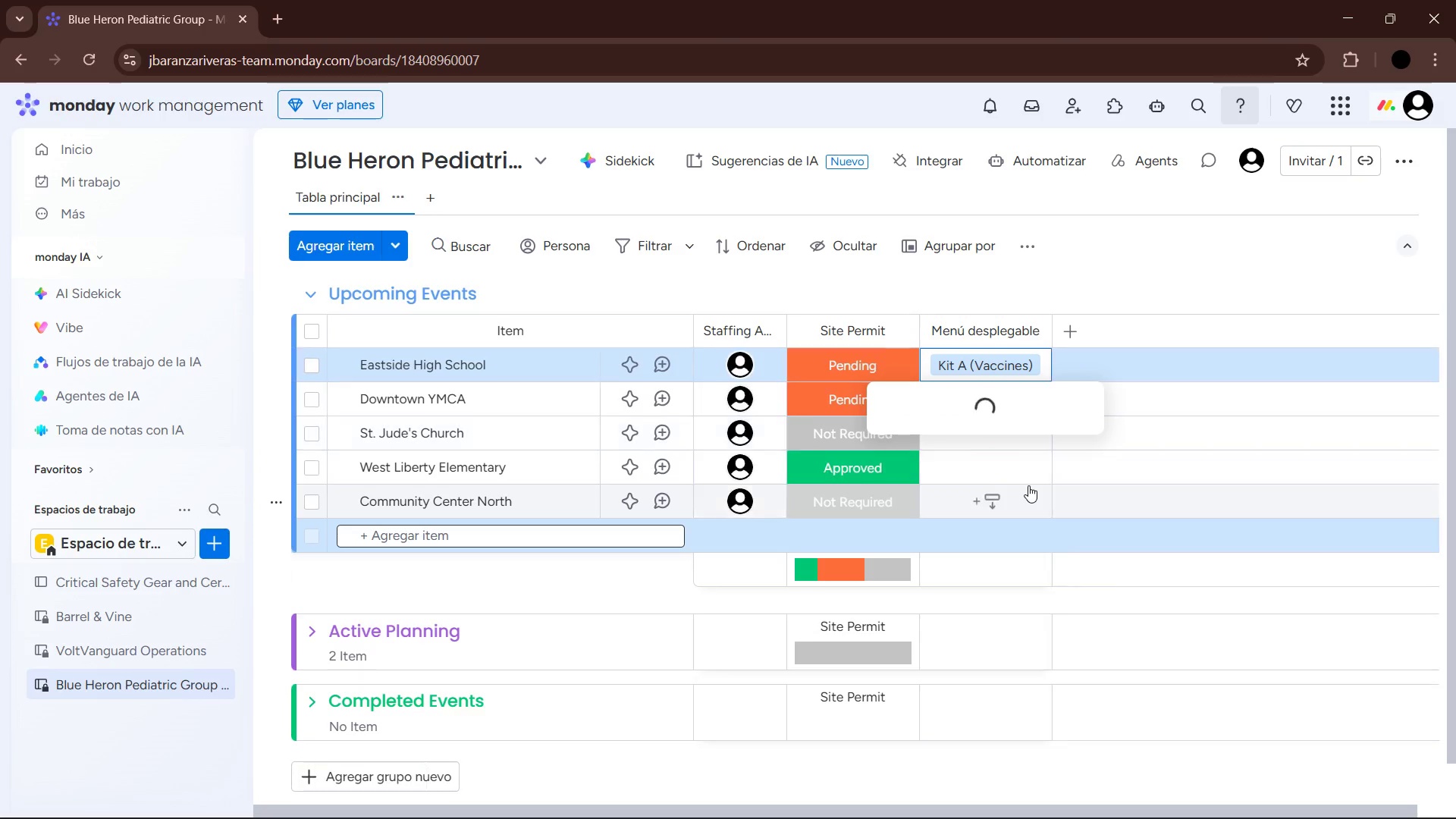 
mouse_move([1016, 445])
 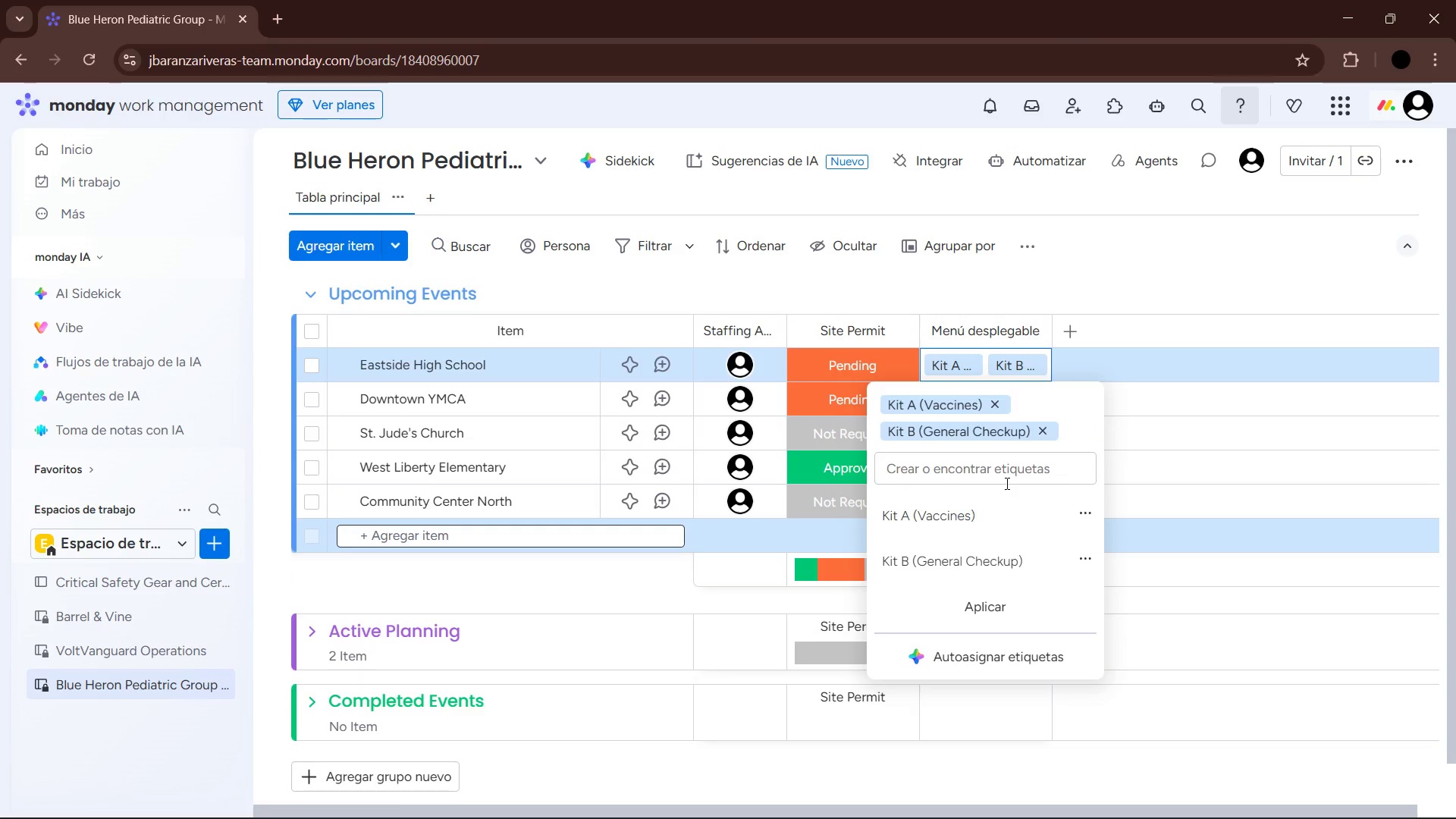 
left_click([1014, 473])
 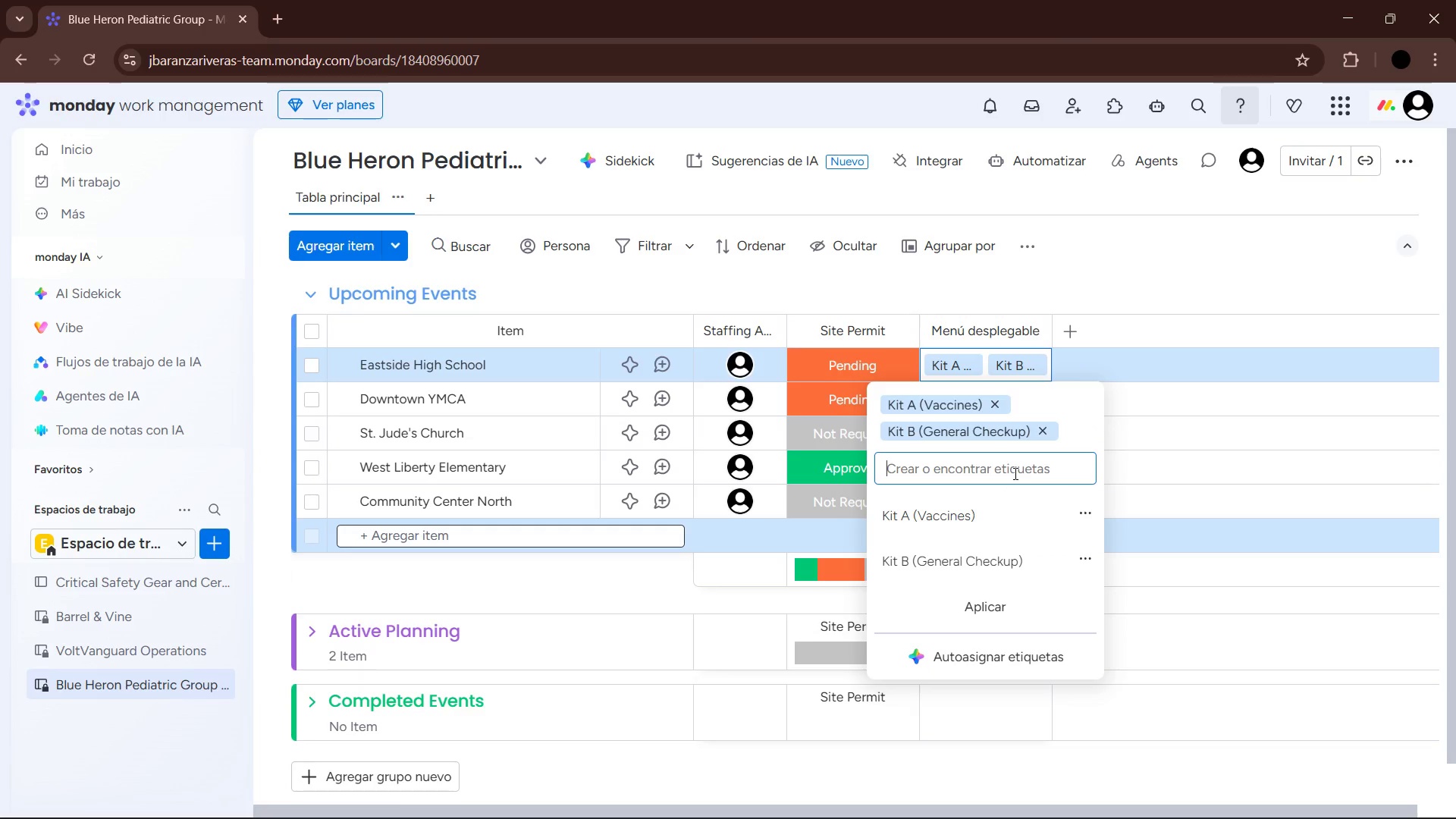 
type(Kit C *Emergency()
 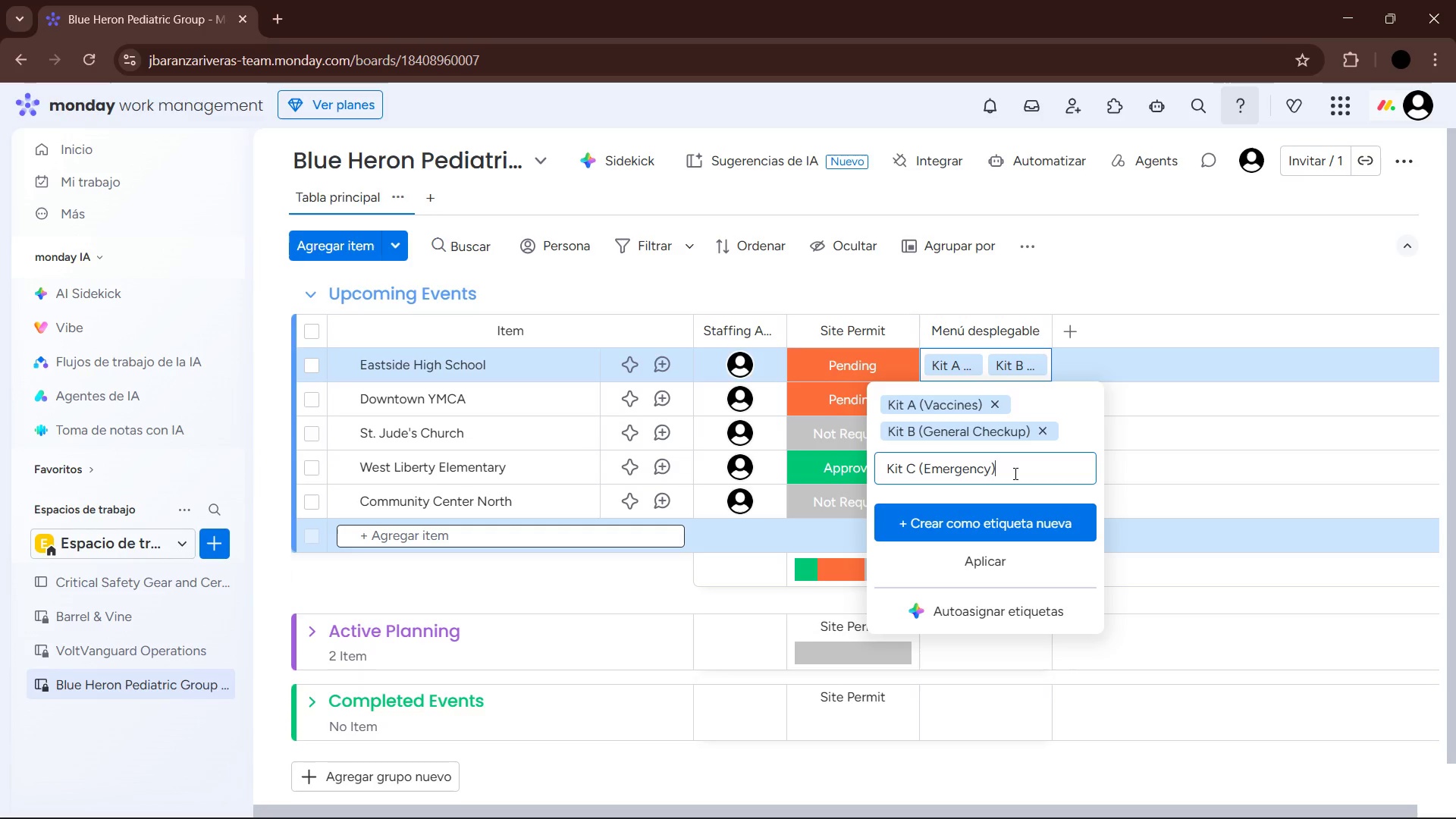 
left_click([1033, 511])
 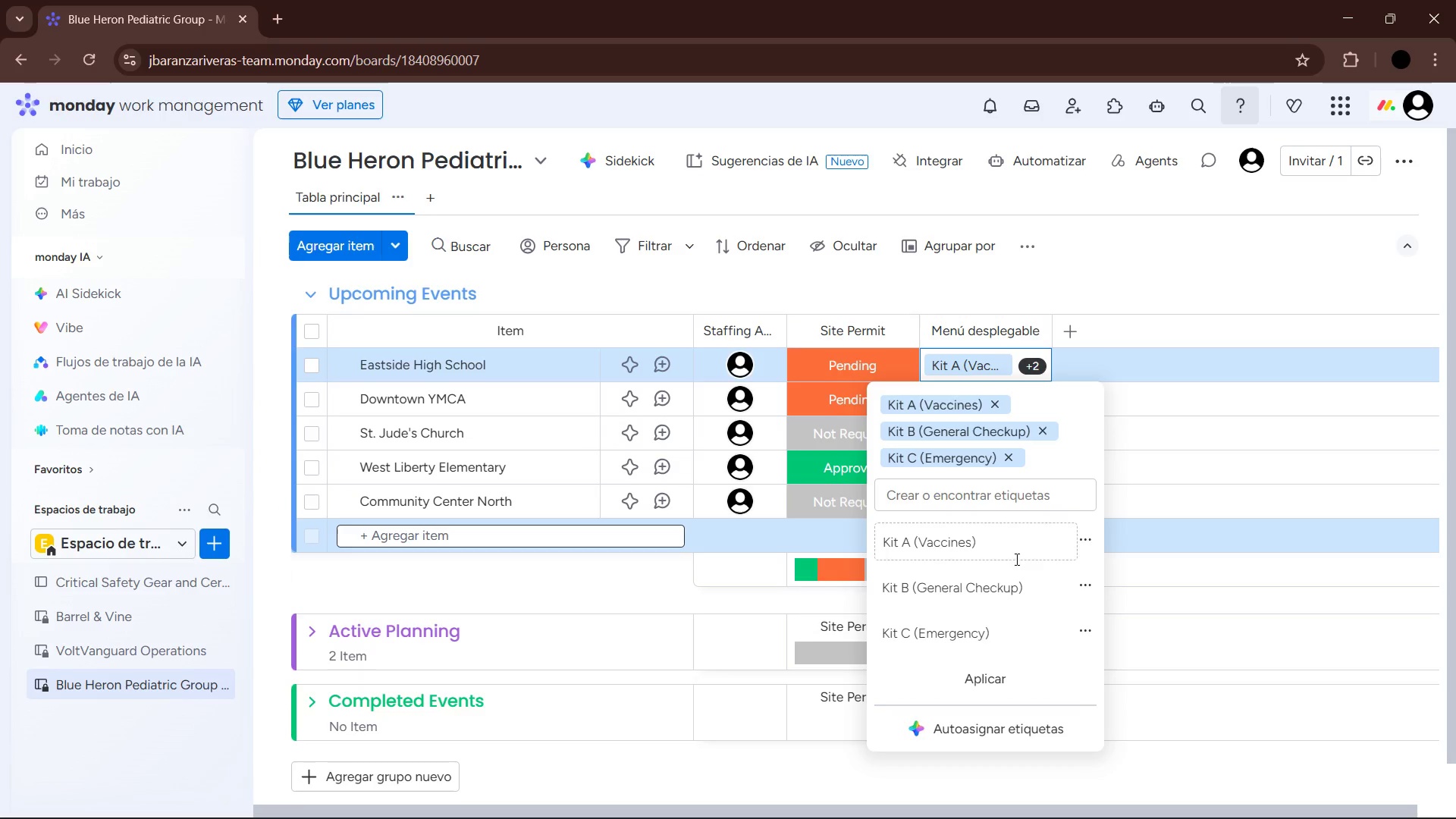 
left_click([1002, 682])
 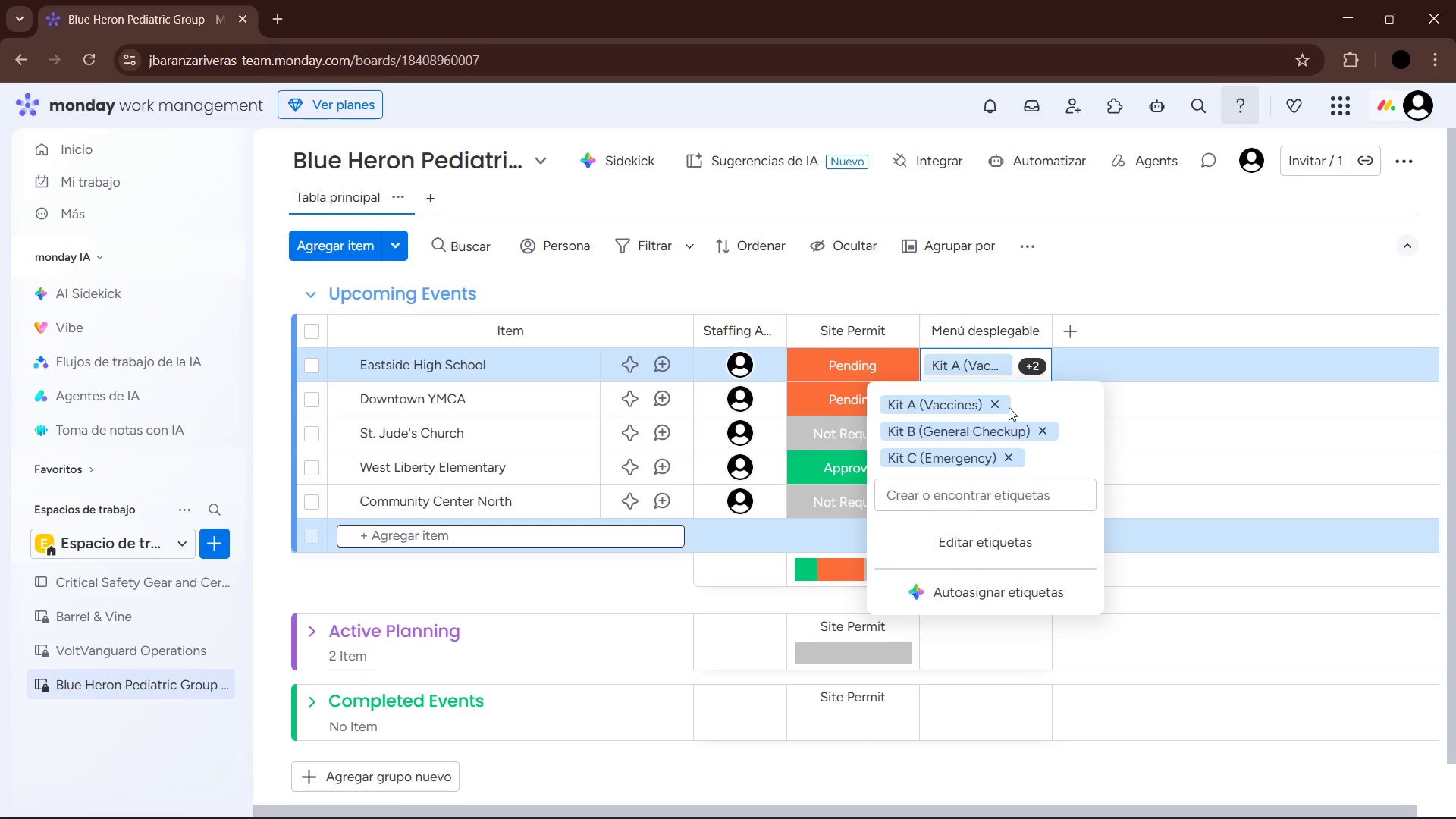 
left_click([1041, 435])
 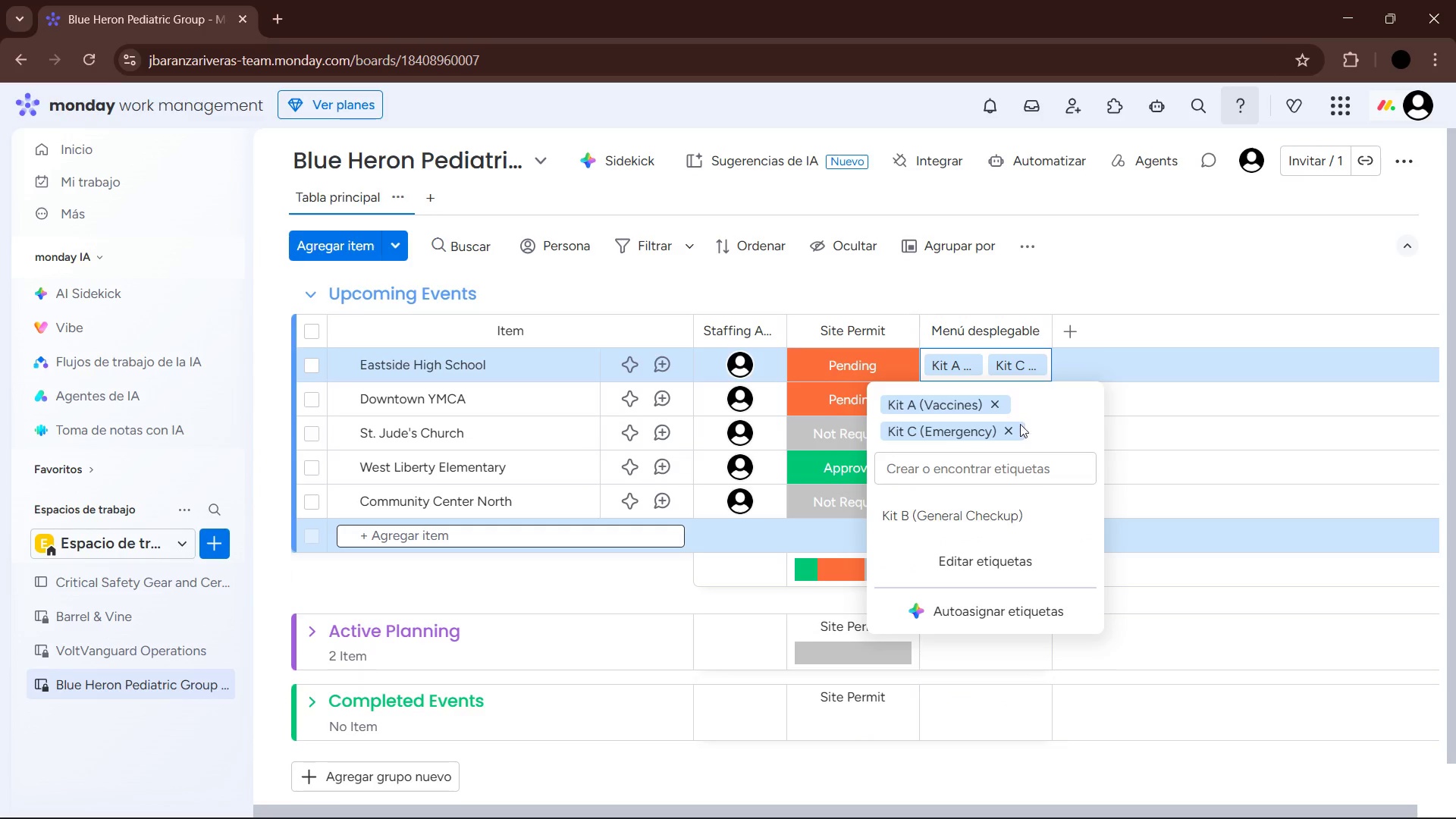 
left_click([1009, 430])
 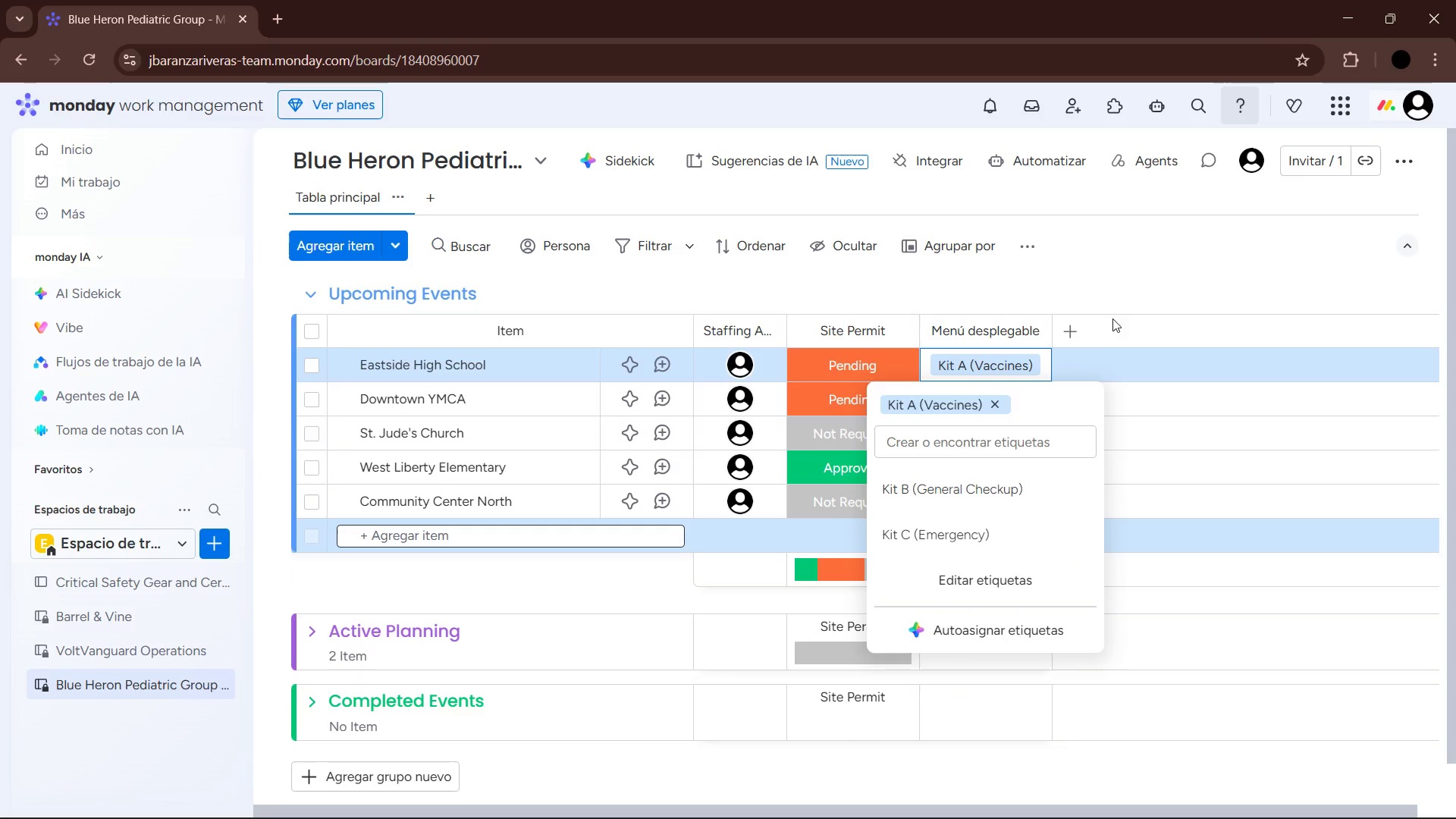 
left_click([1128, 297])
 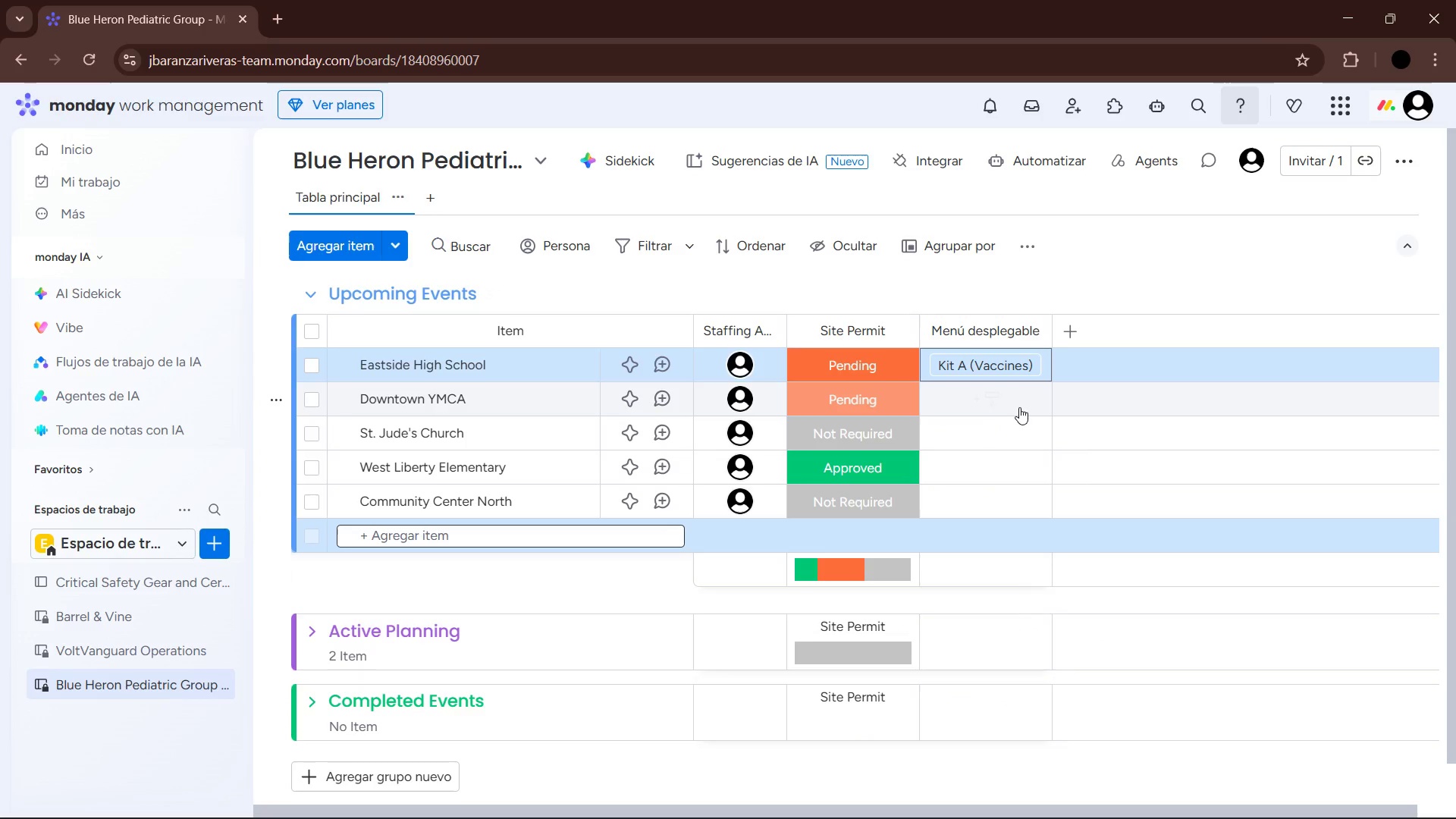 
left_click([1016, 407])
 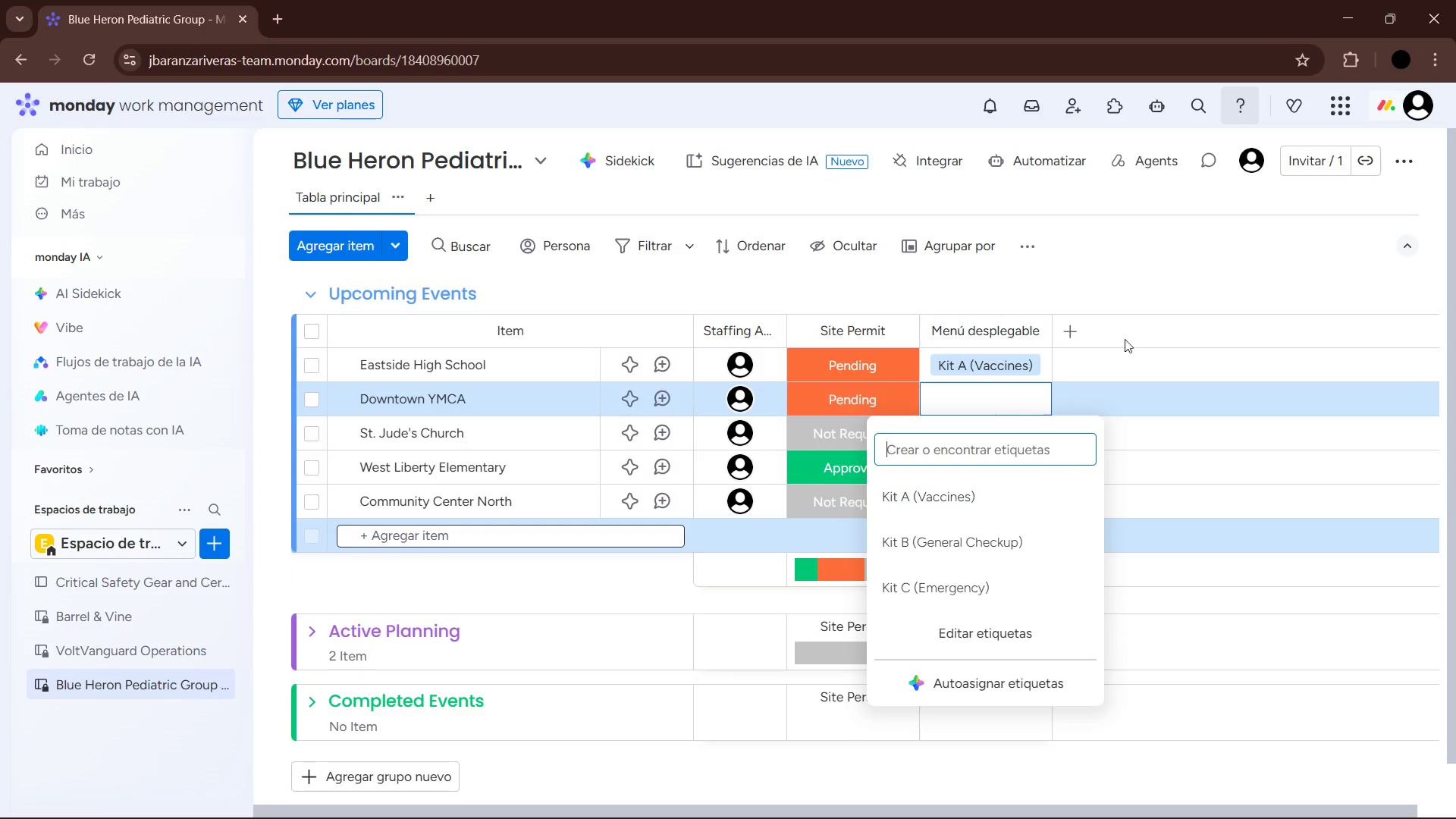 
left_click([1147, 300])
 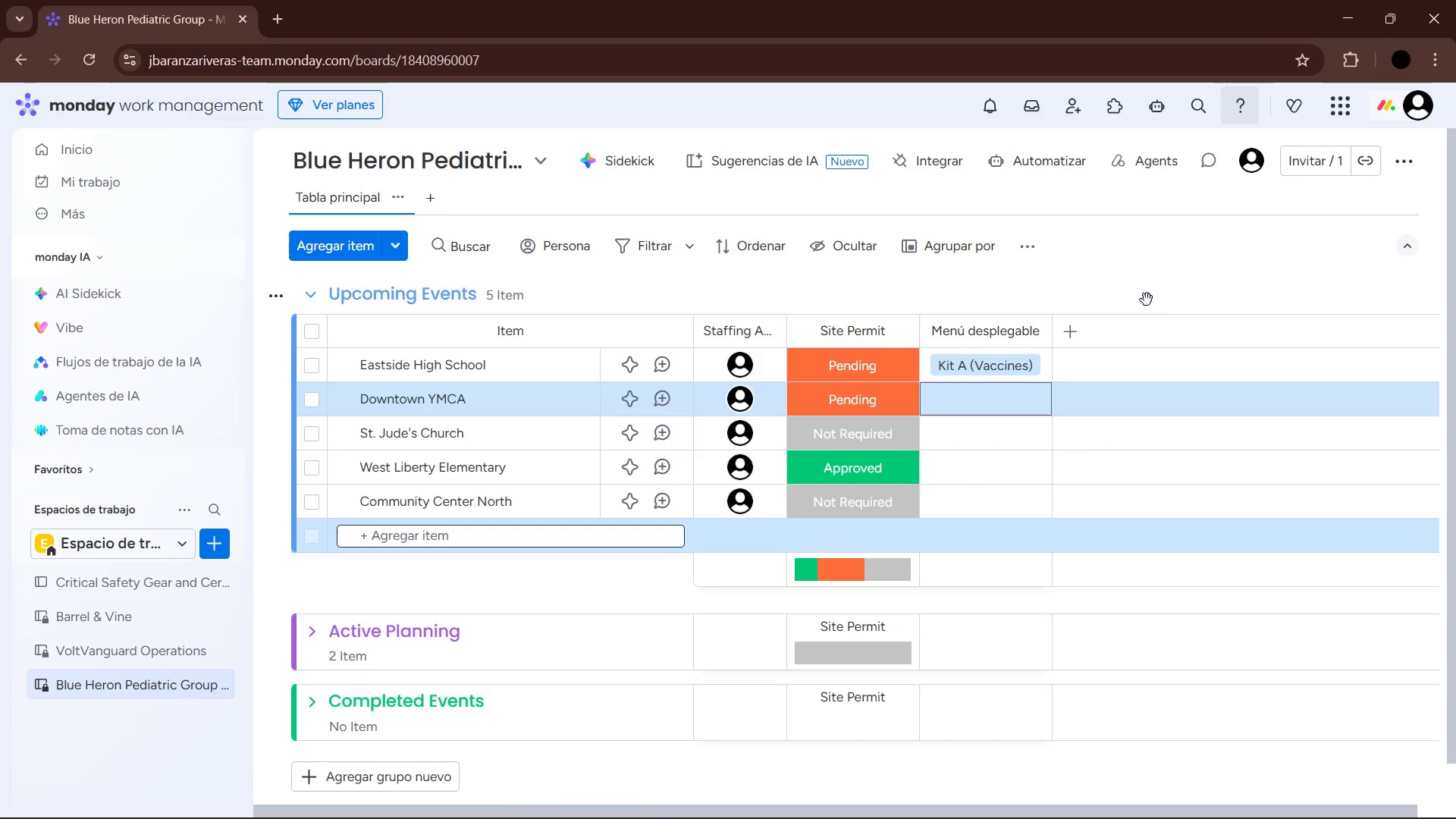 
wait(7.06)
 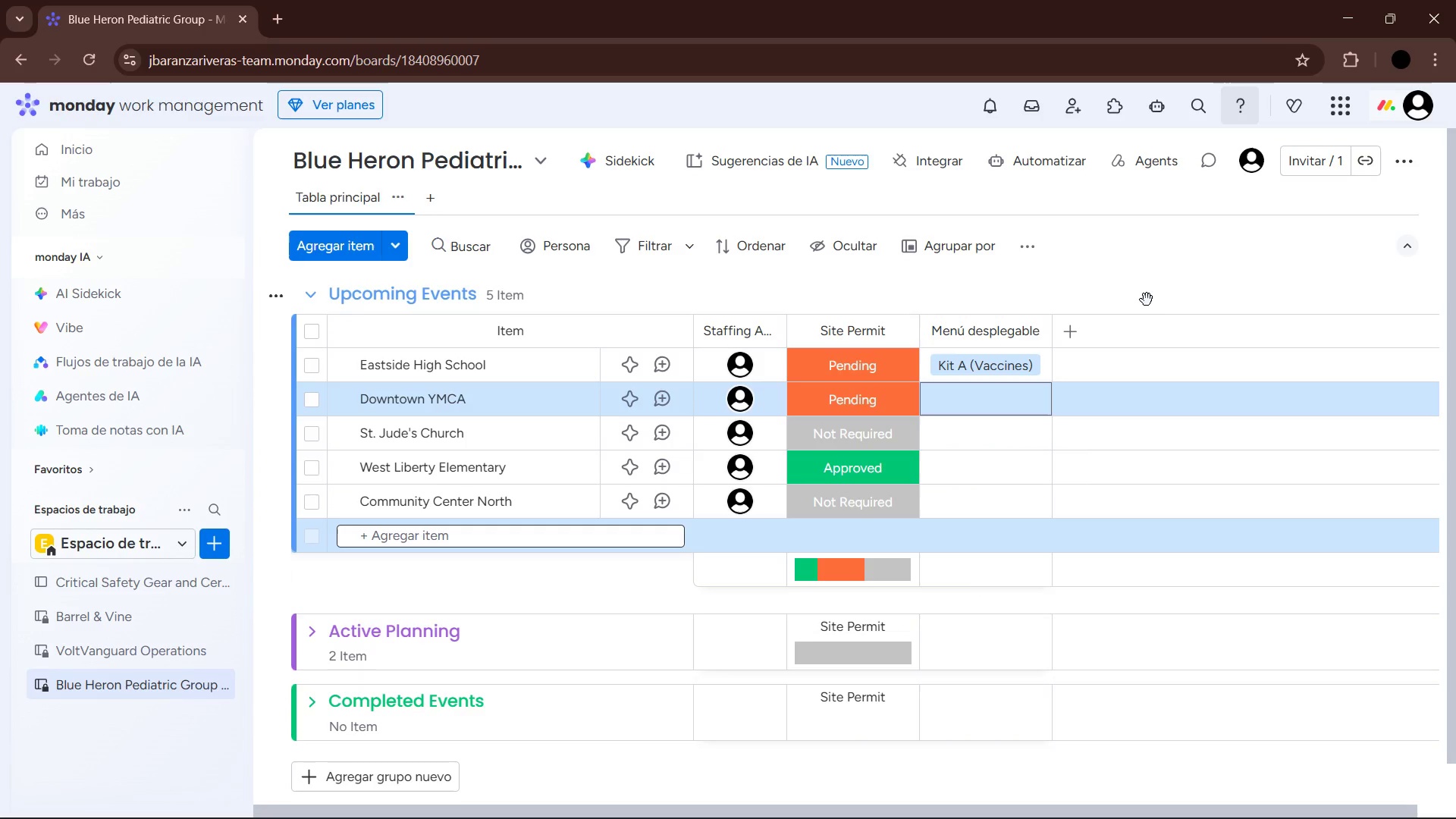 
left_click([1072, 342])
 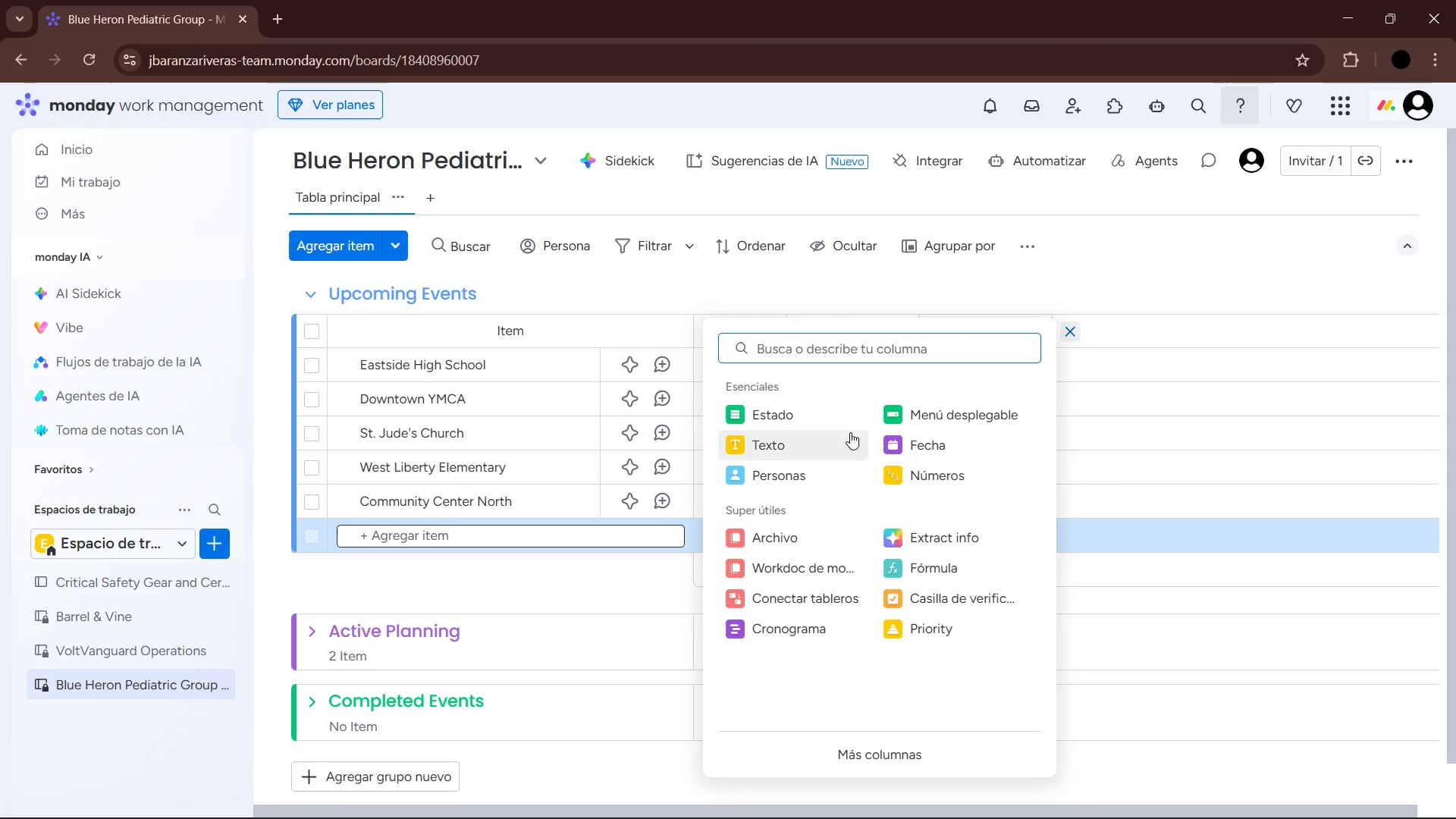 
left_click([839, 425])
 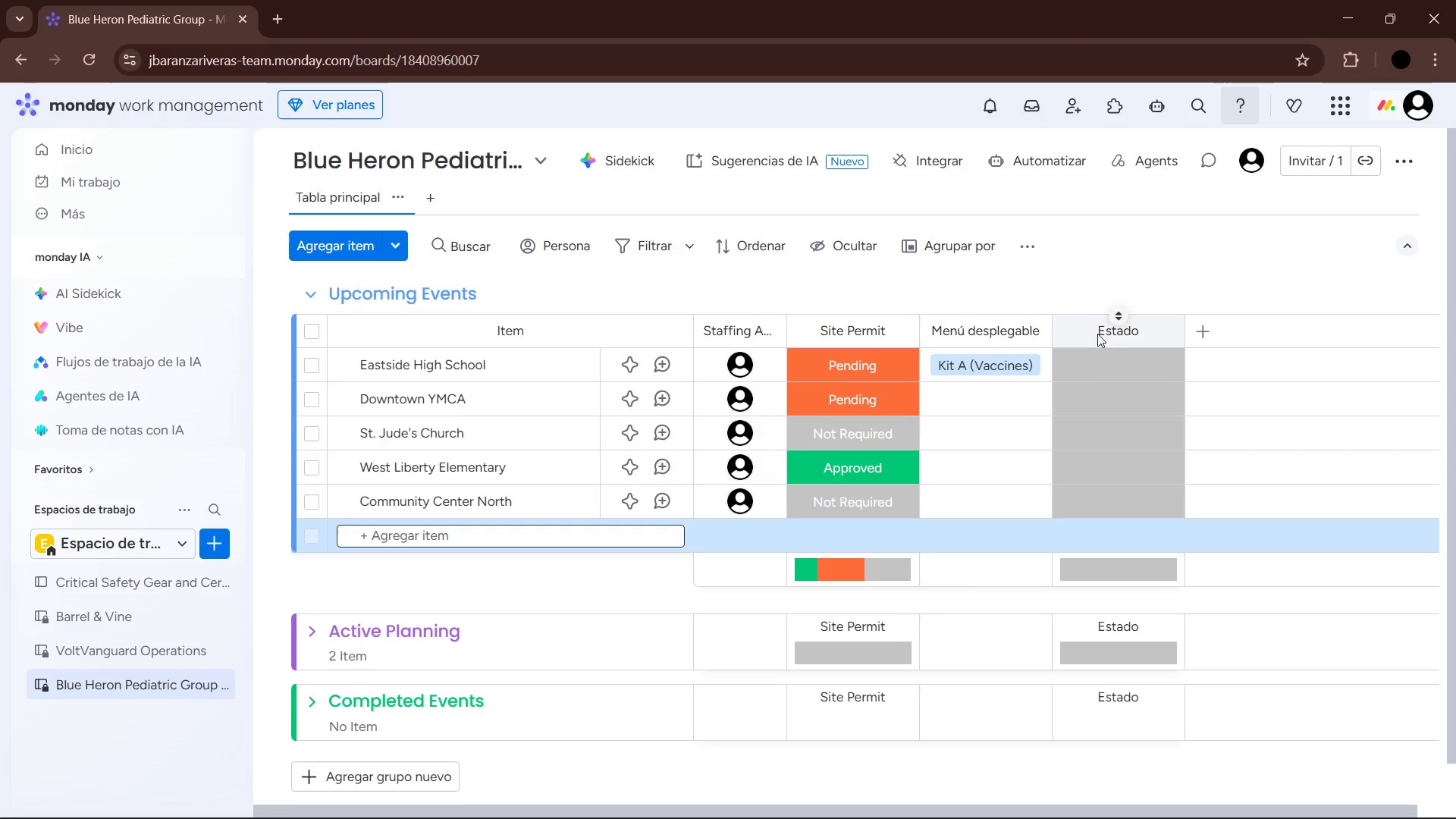 
left_click([1130, 334])
 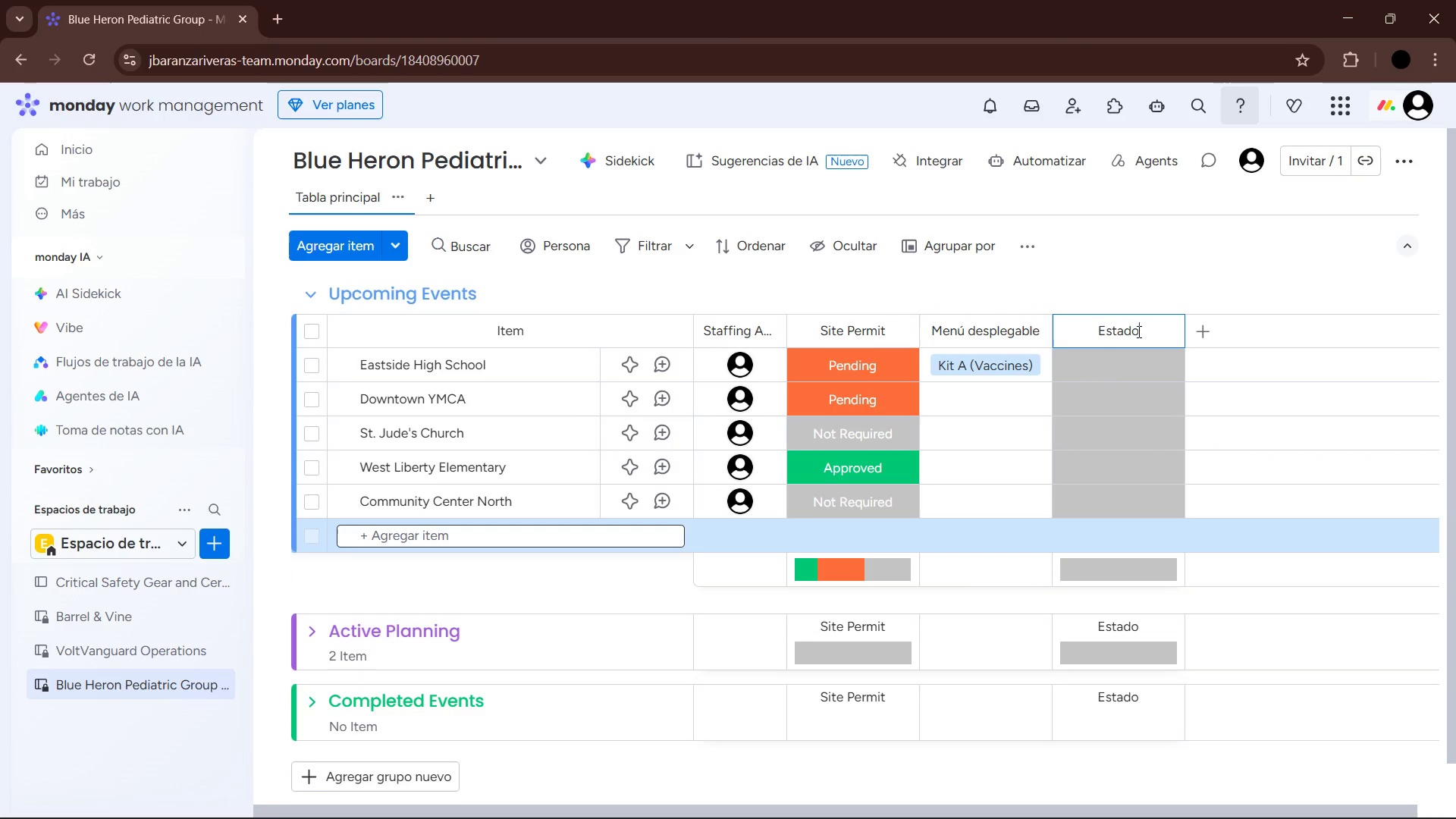 
left_click_drag(start_coordinate=[1138, 331], to_coordinate=[1088, 332])
 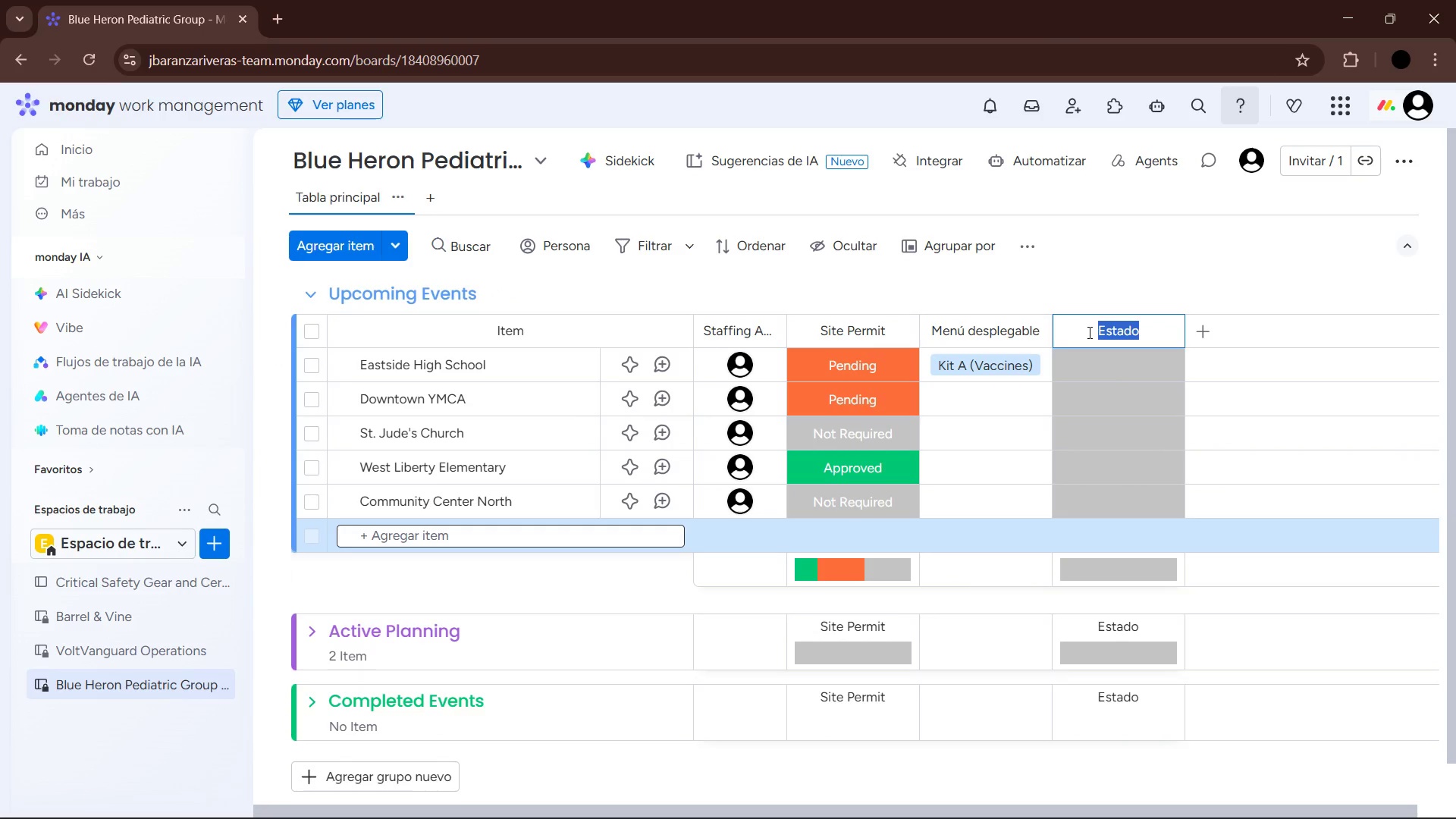 
type(Kit Rea)
 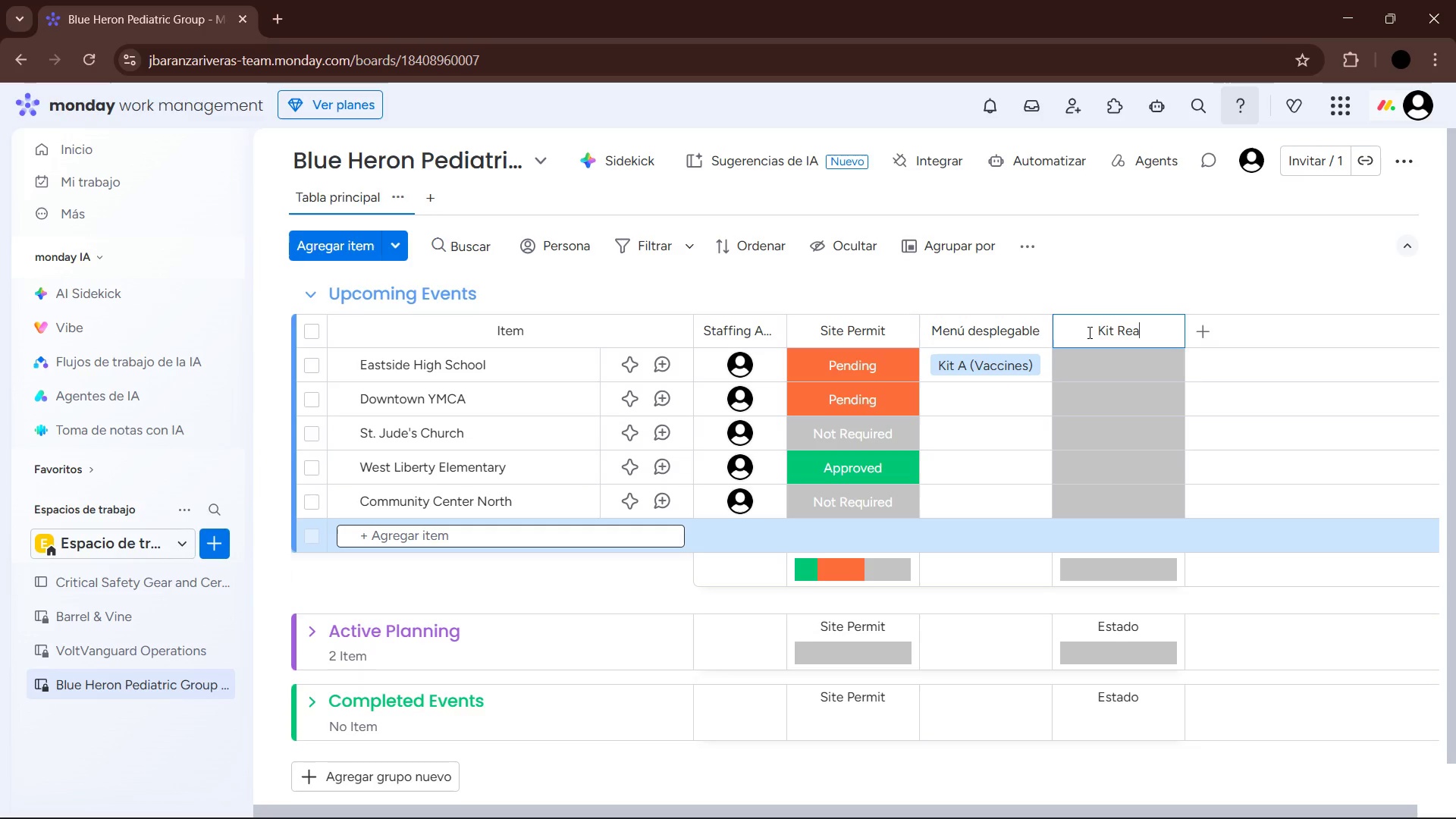 
type(diness)
 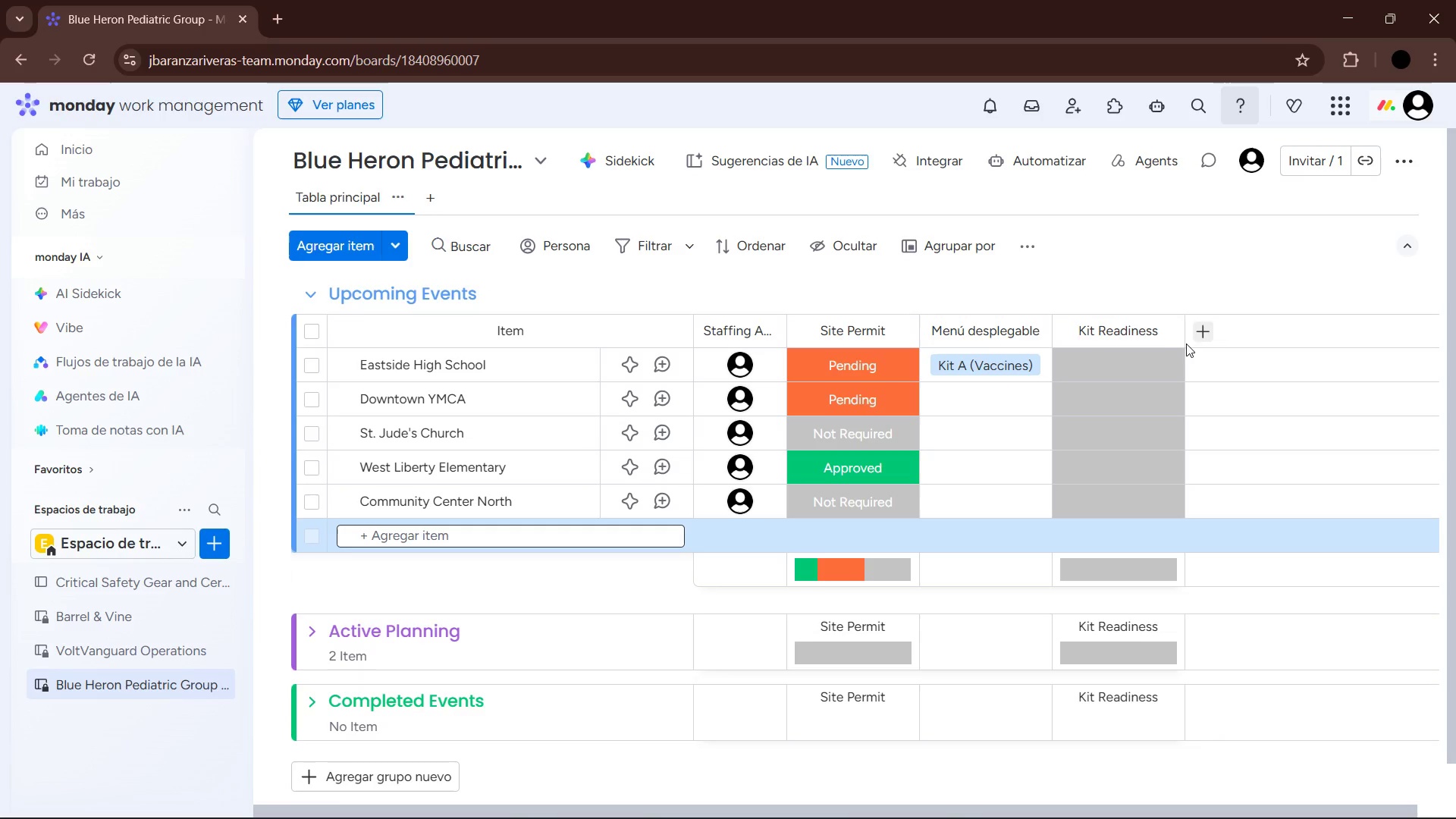 
wait(5.55)
 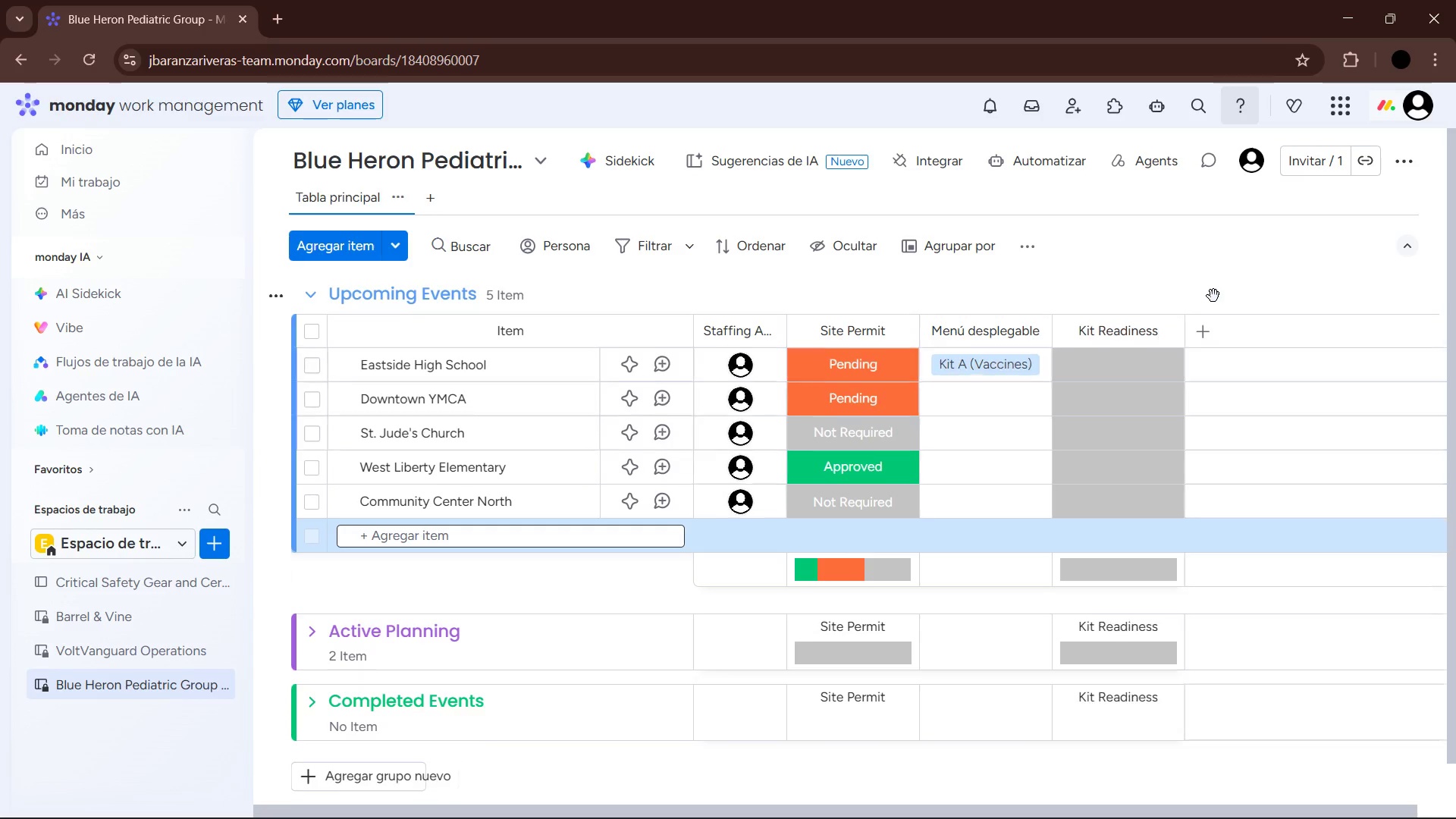 
left_click([1147, 364])
 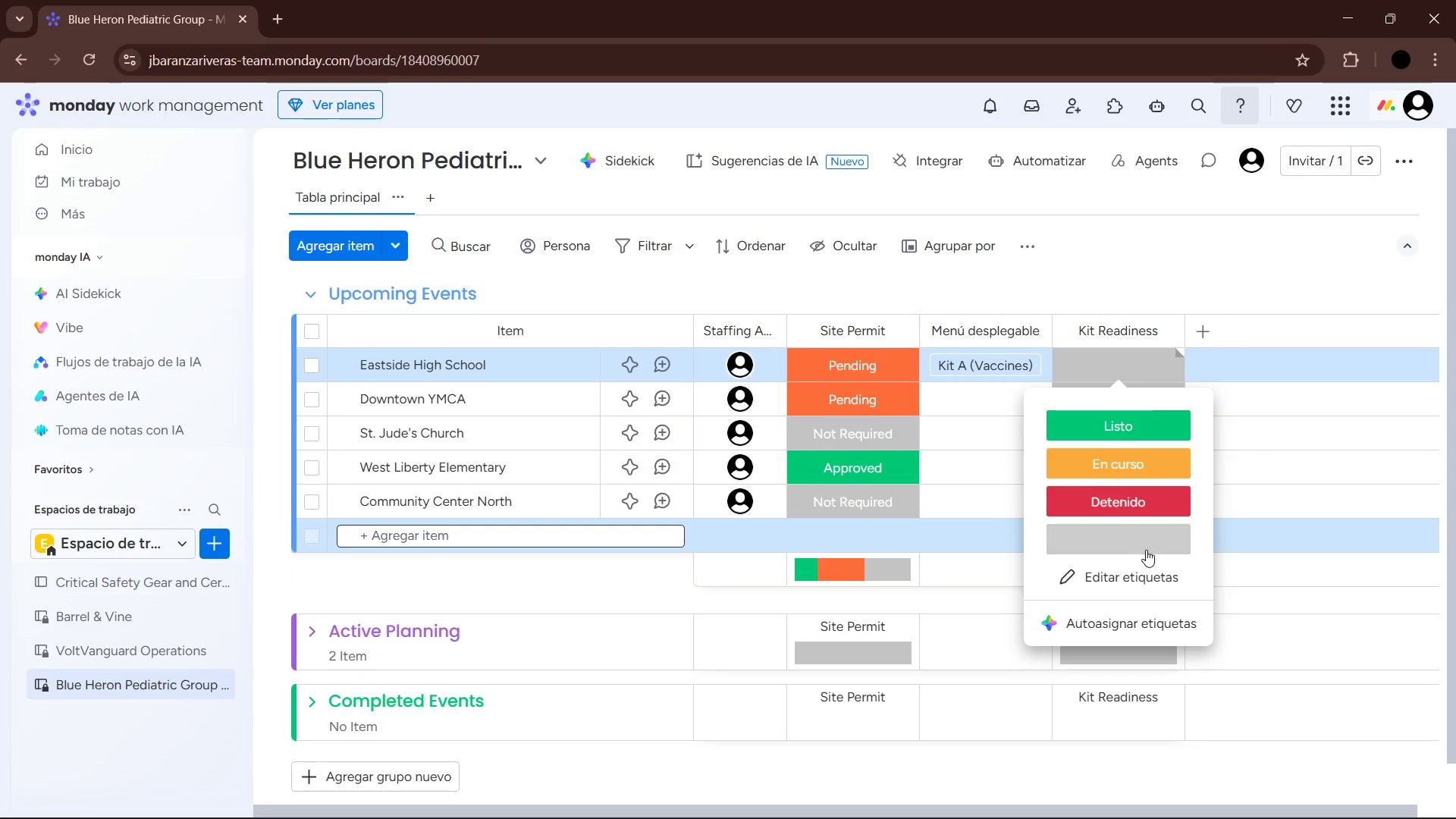 
left_click([1137, 579])
 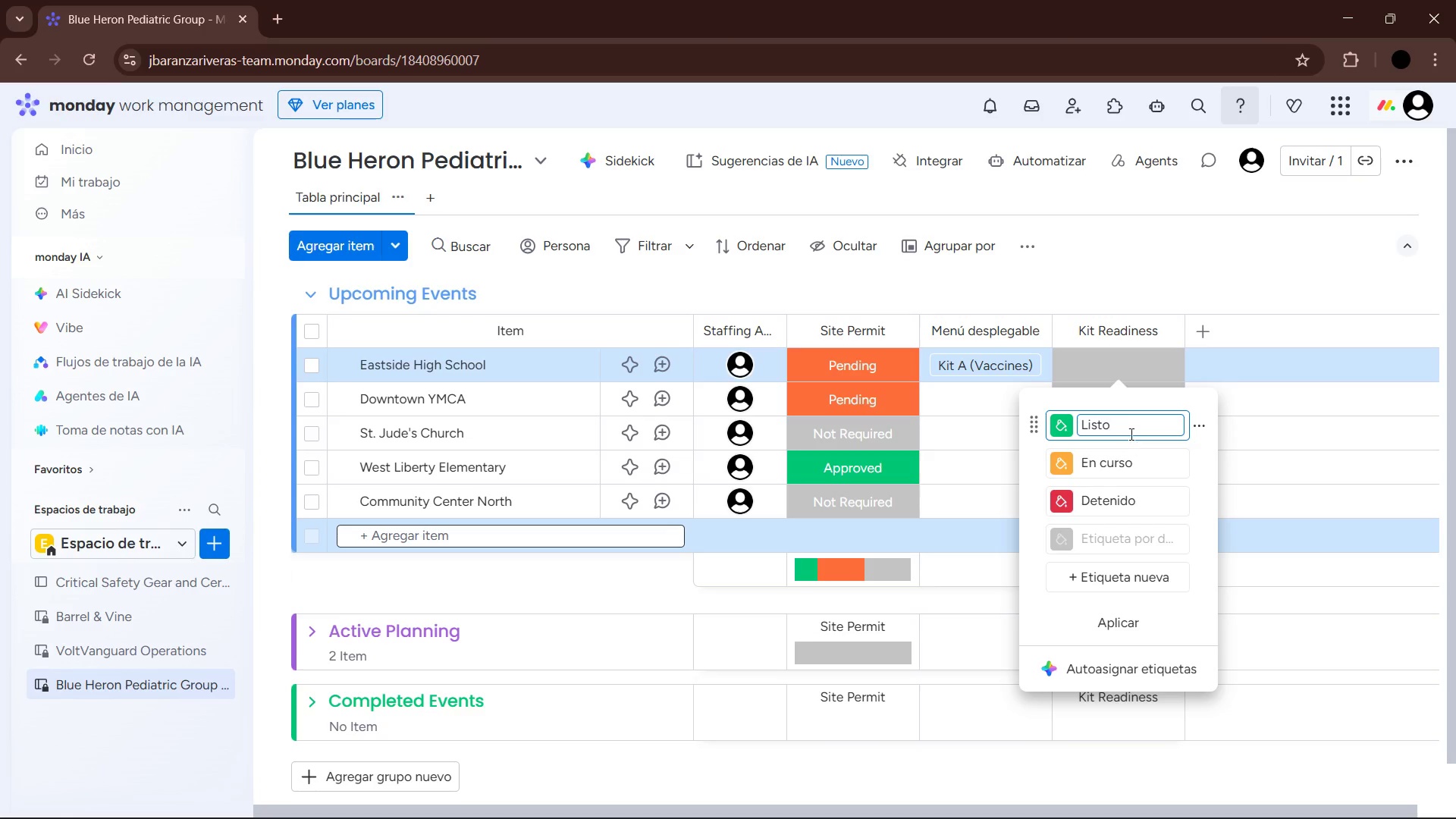 
left_click_drag(start_coordinate=[1126, 428], to_coordinate=[1084, 428])
 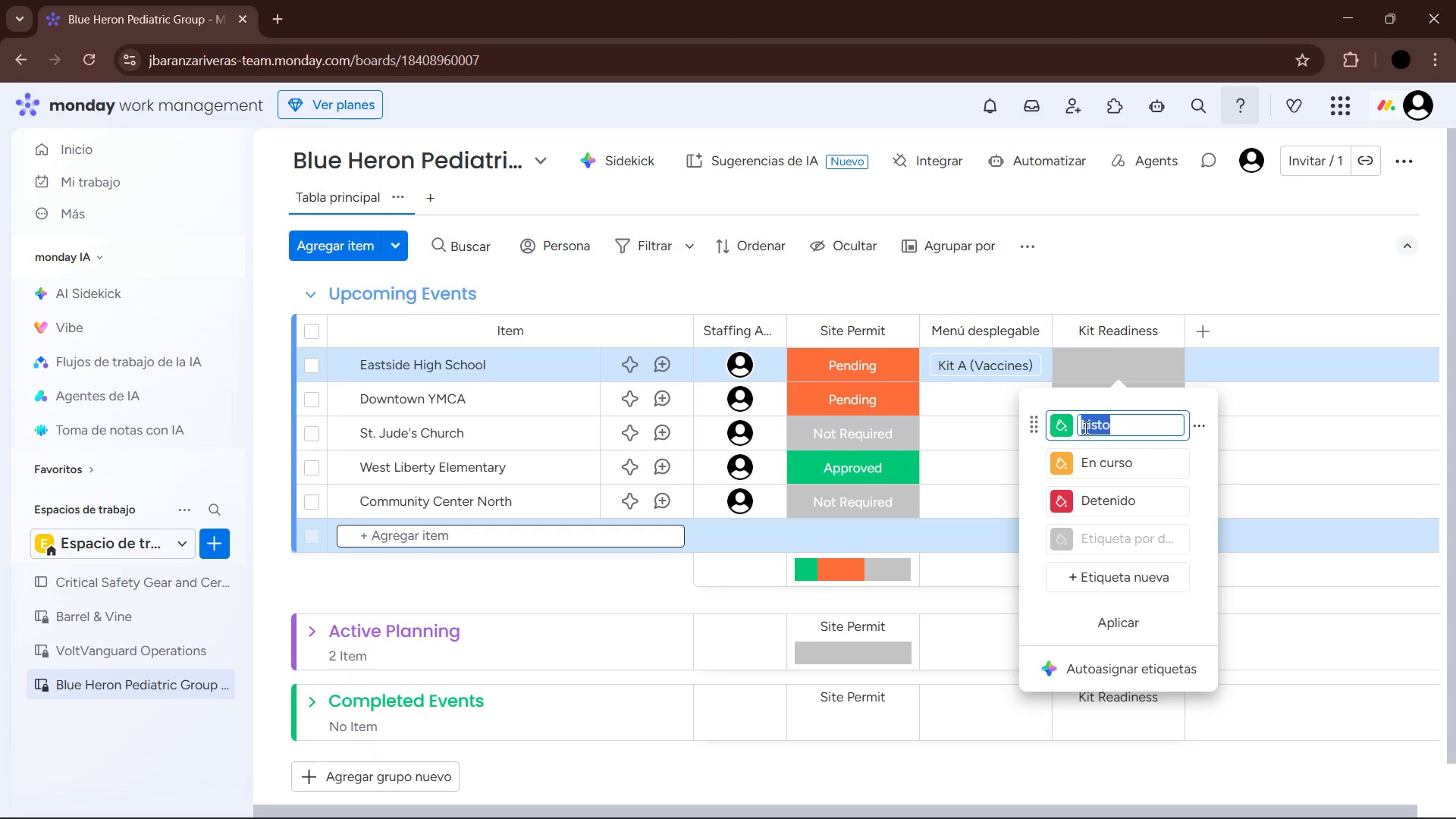 
double_click([1084, 428])
 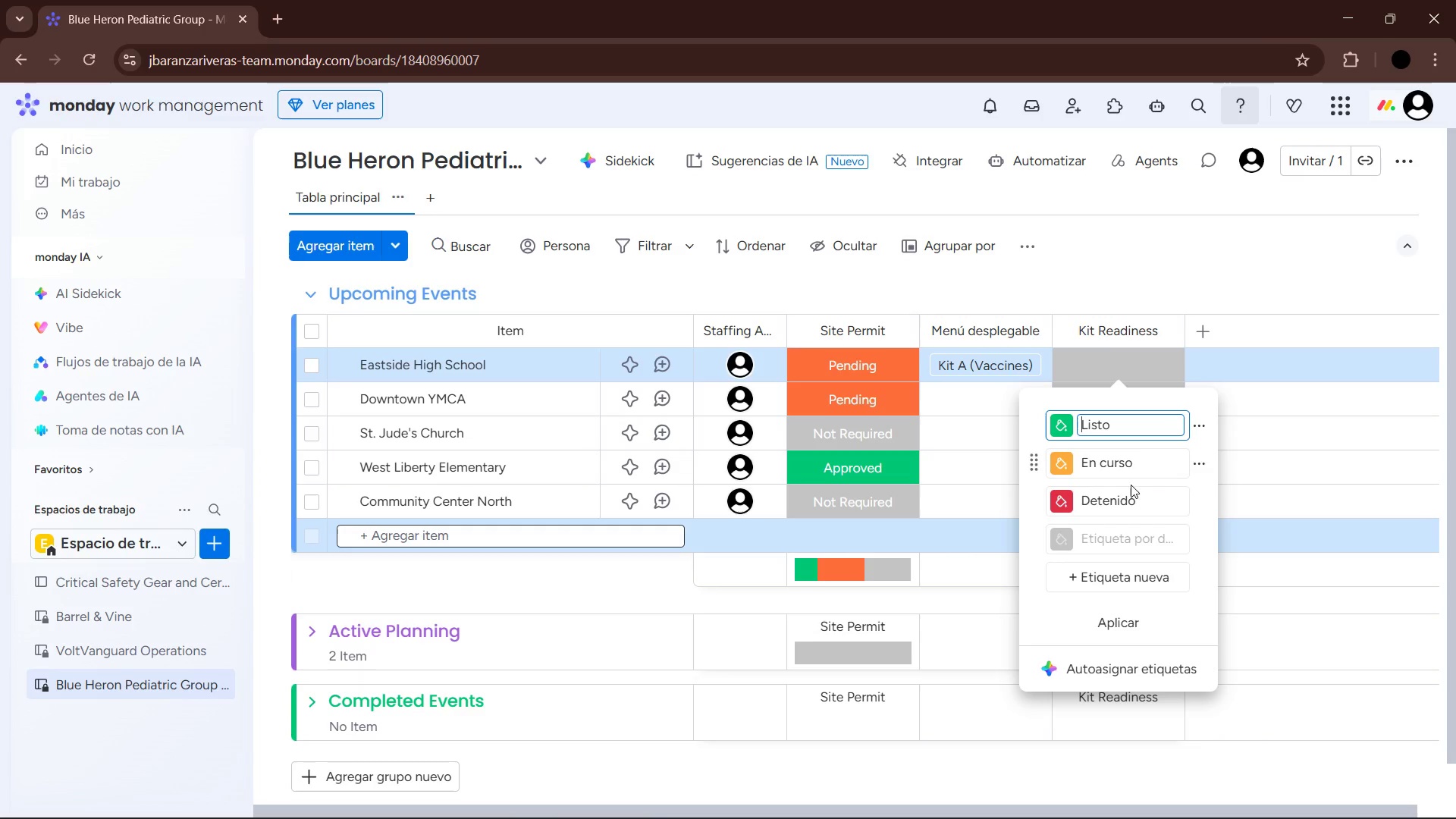 
left_click([1141, 493])
 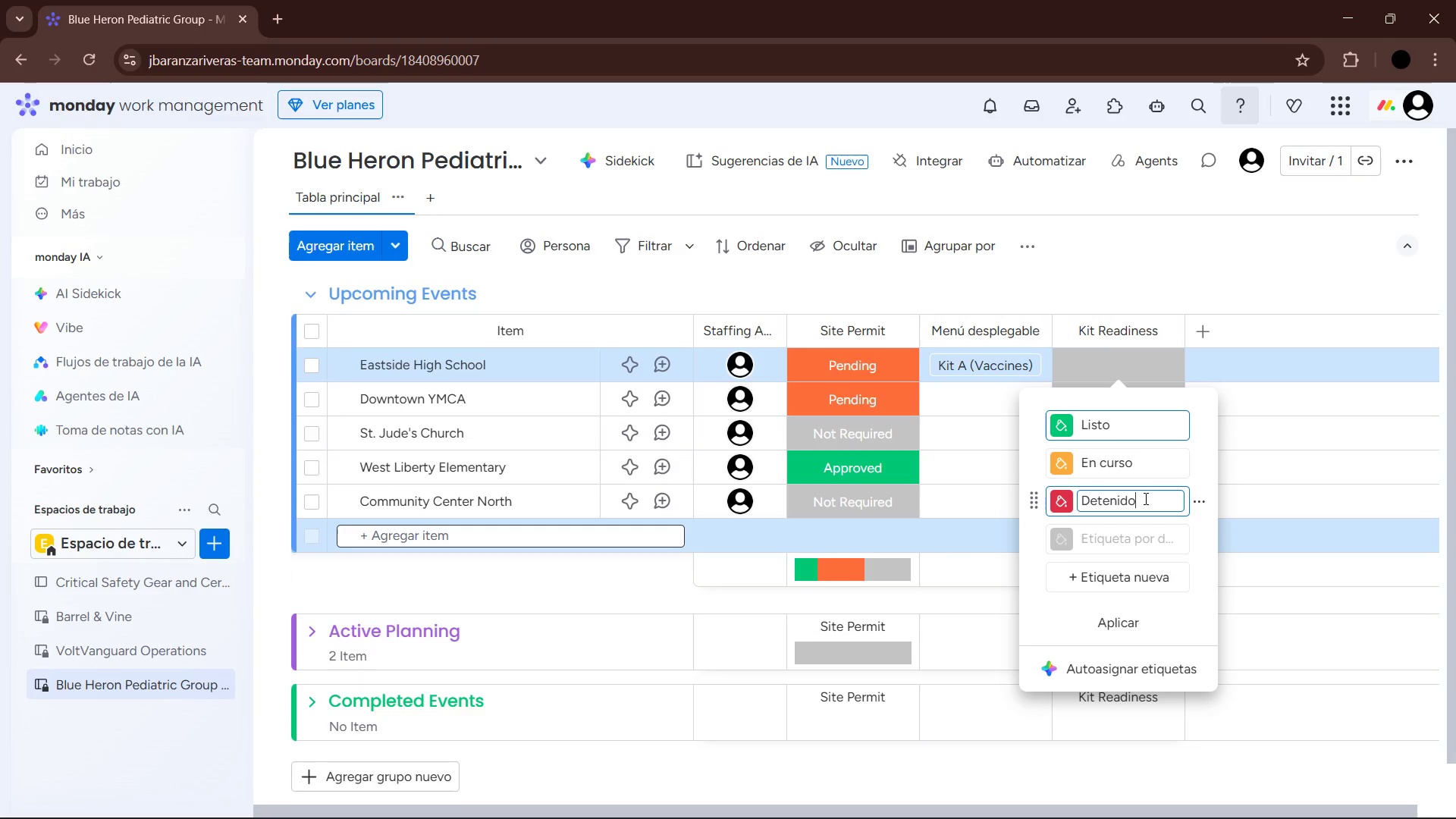 
left_click_drag(start_coordinate=[1144, 498], to_coordinate=[1073, 500])
 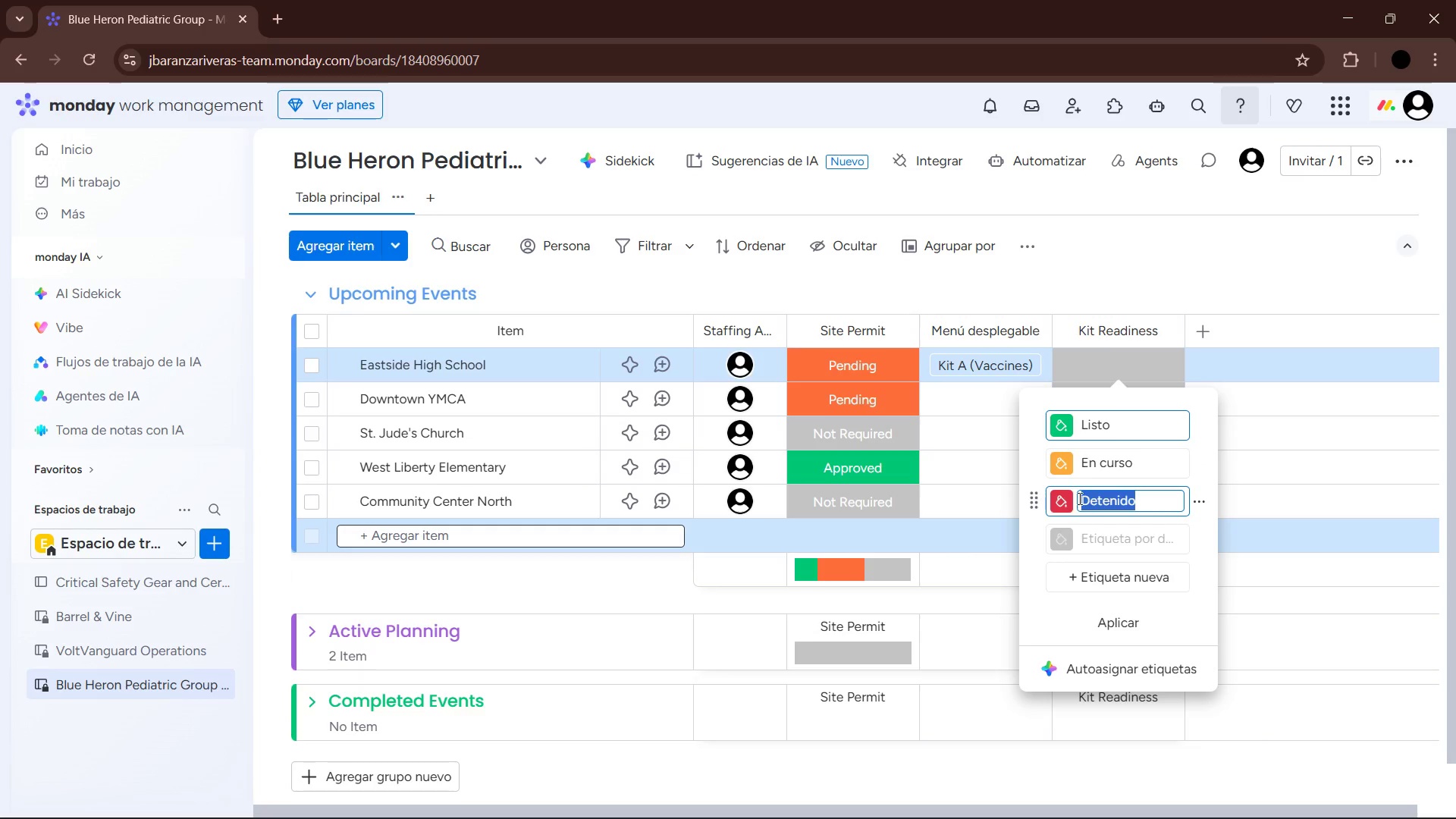 
left_click_drag(start_coordinate=[1112, 430], to_coordinate=[1076, 428])
 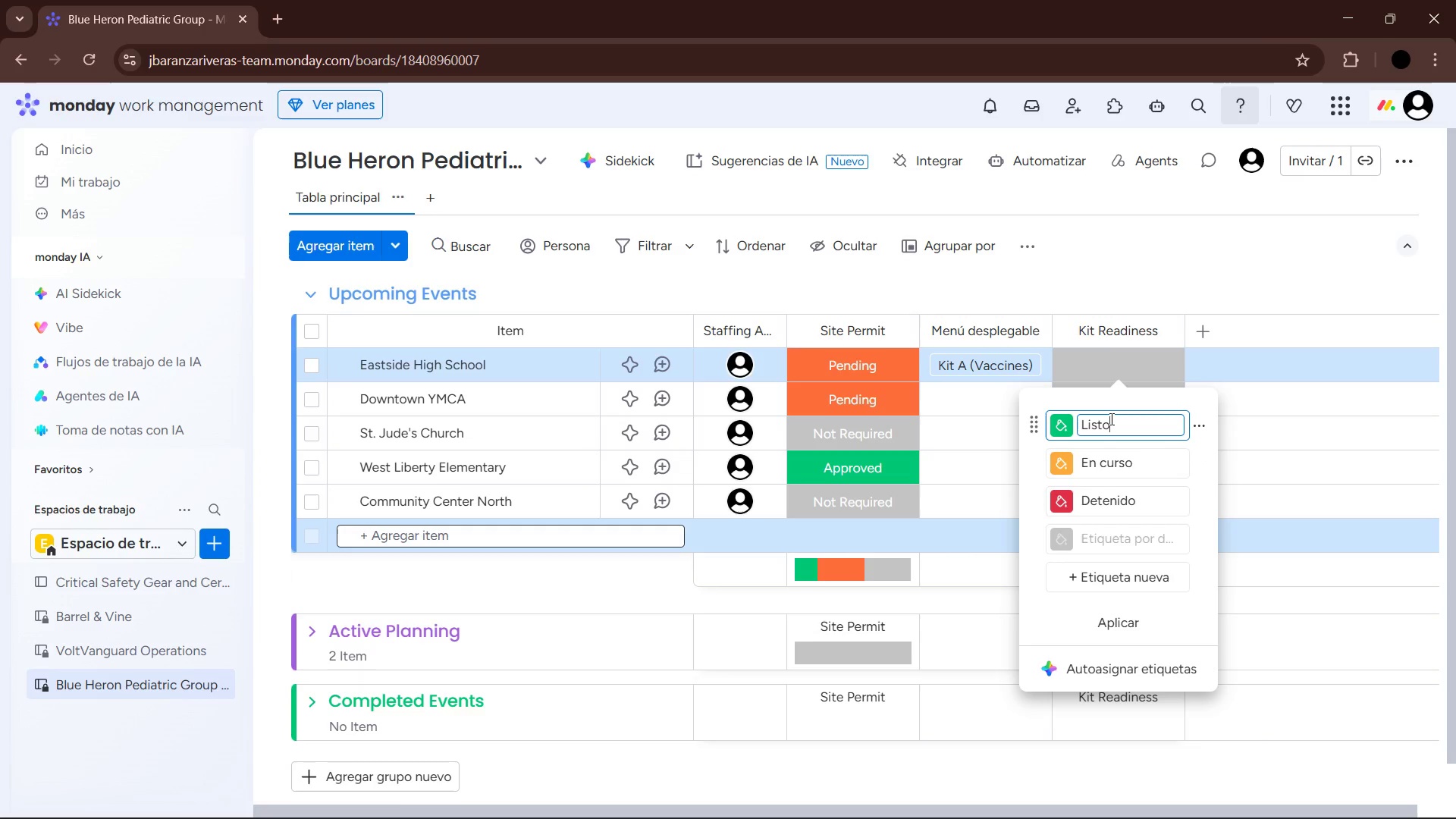 
left_click_drag(start_coordinate=[1110, 419], to_coordinate=[1065, 420])
 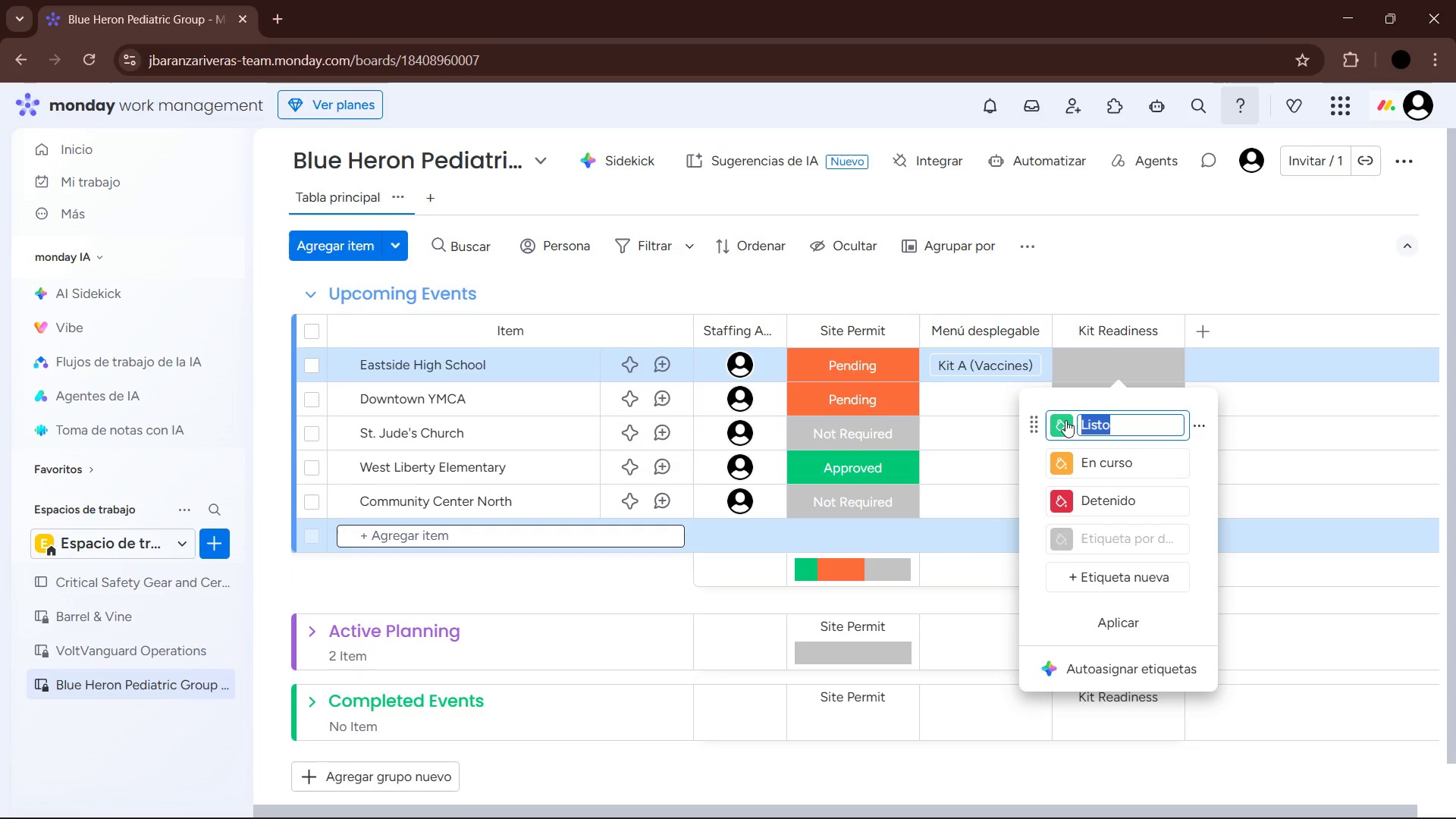 
key(Tab)
type(Fully )
 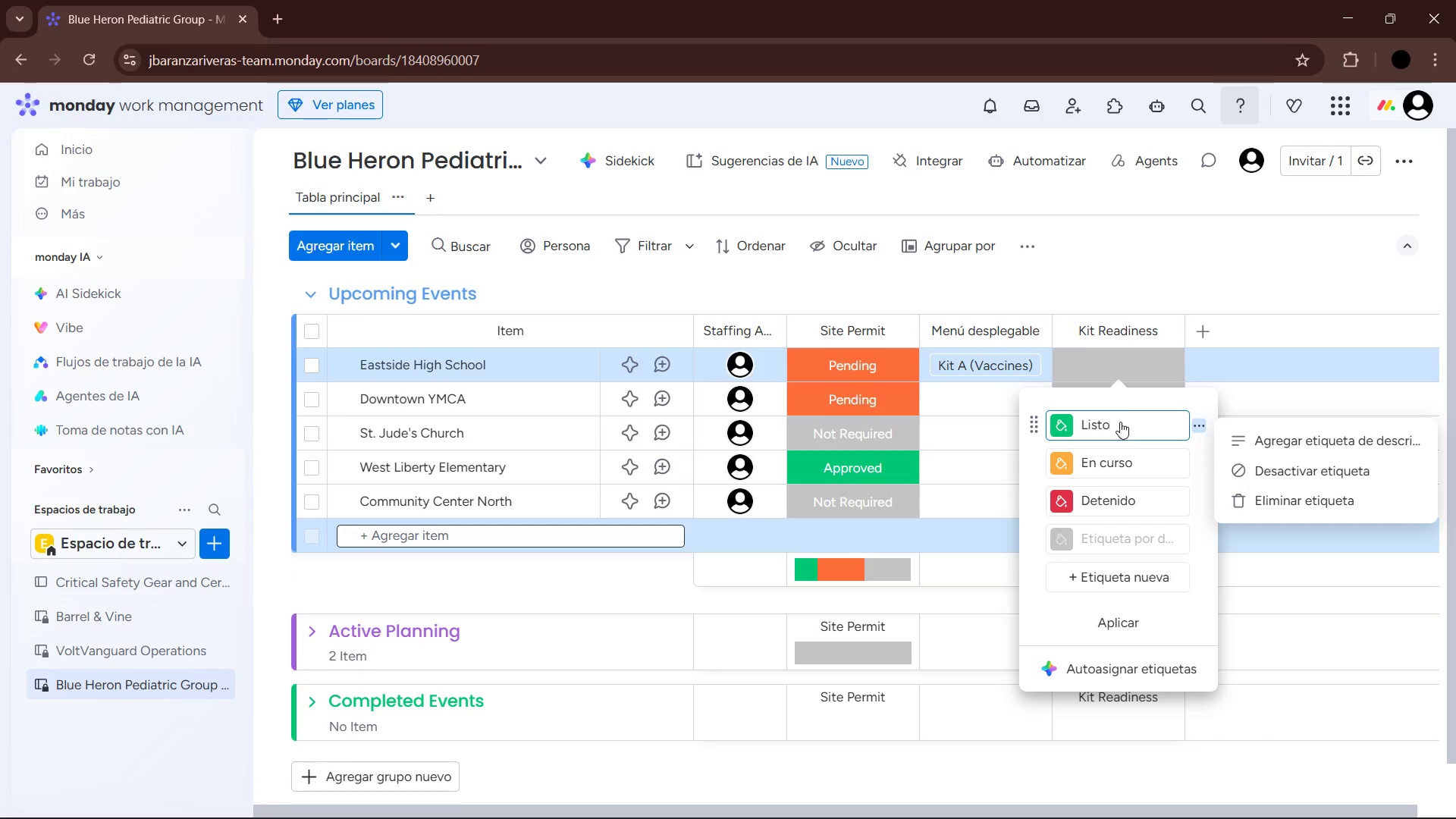 
left_click_drag(start_coordinate=[1115, 425], to_coordinate=[1081, 422])
 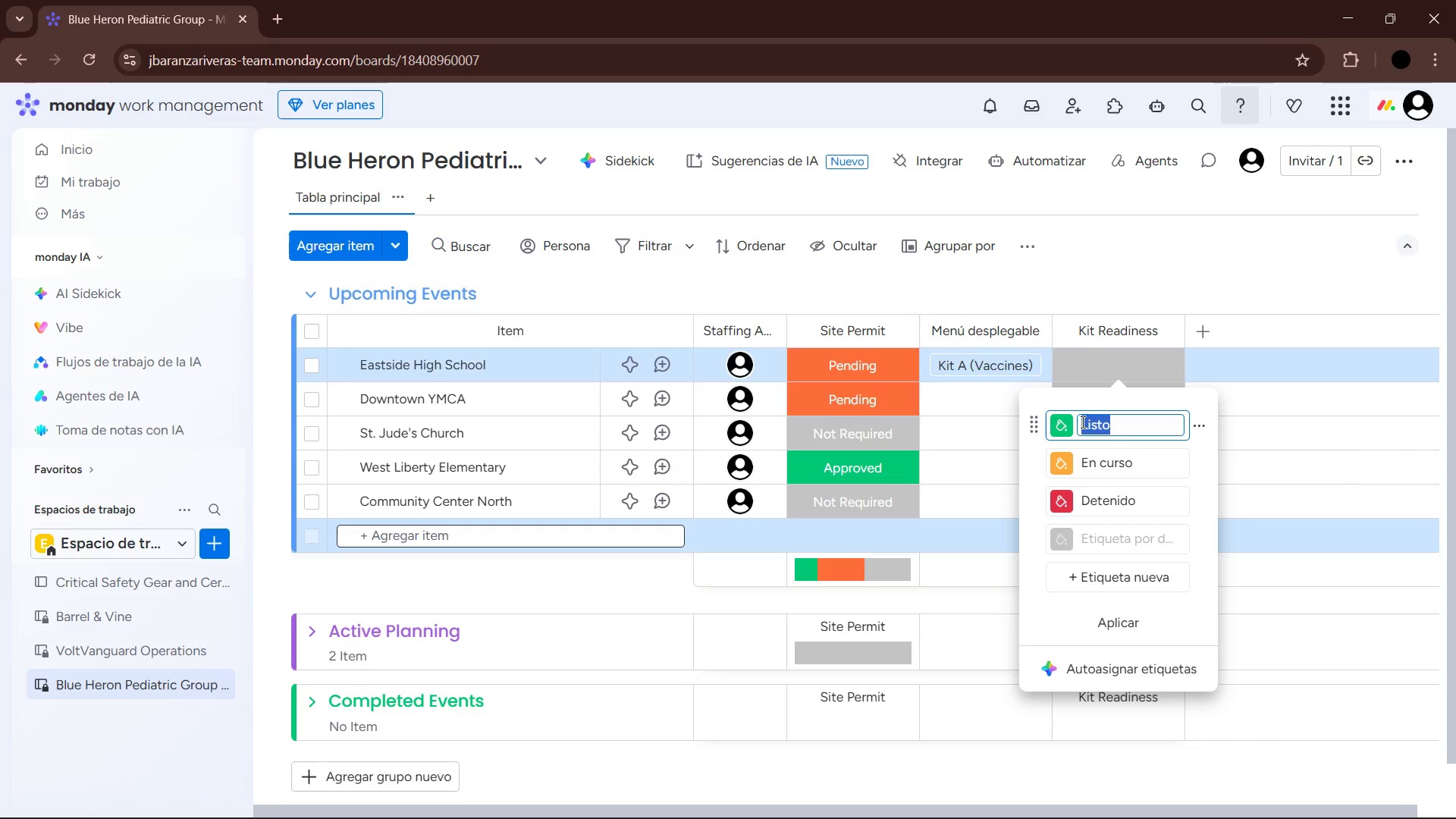 
type(Fully Stocked)
 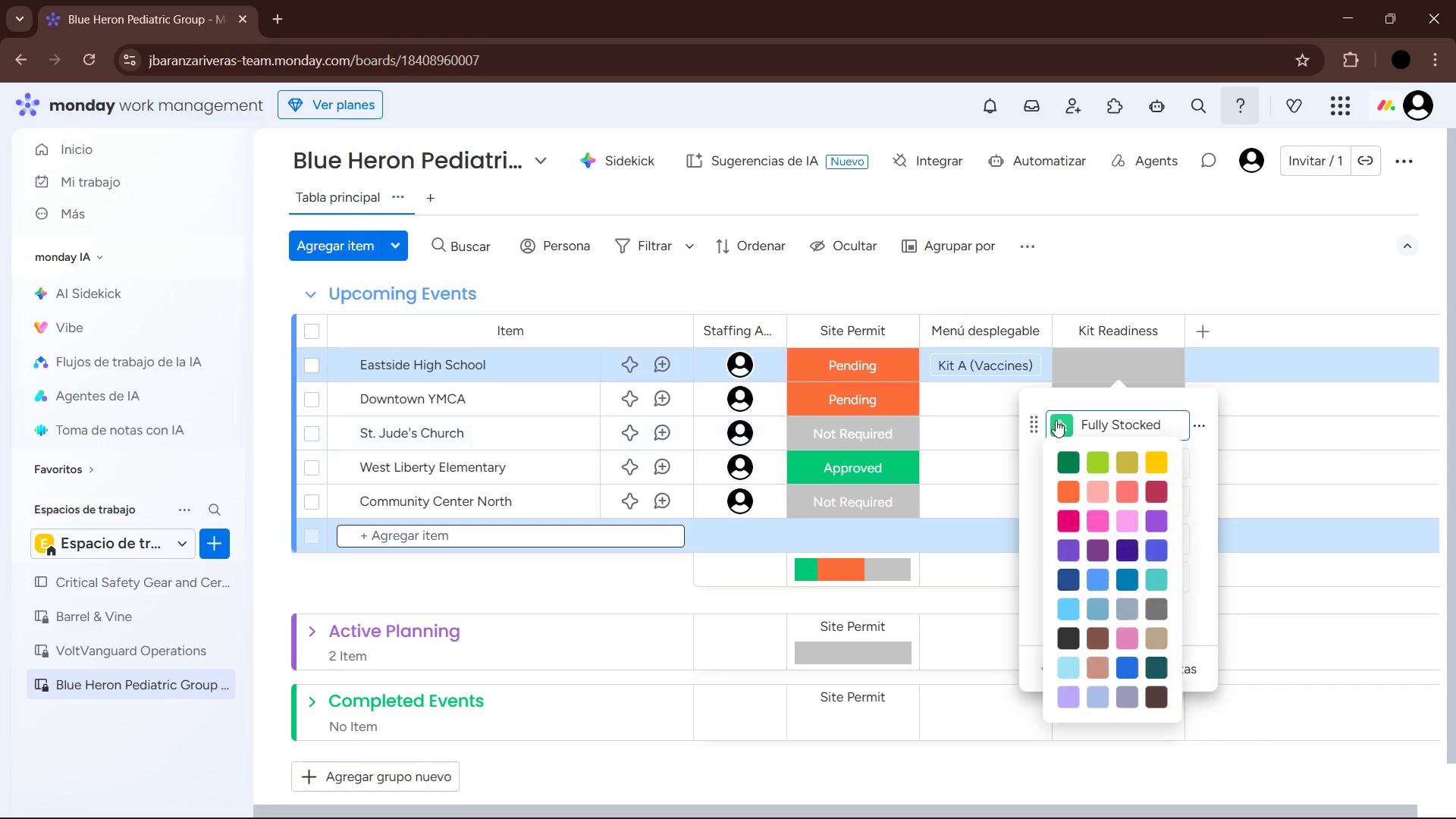 
left_click([1067, 458])
 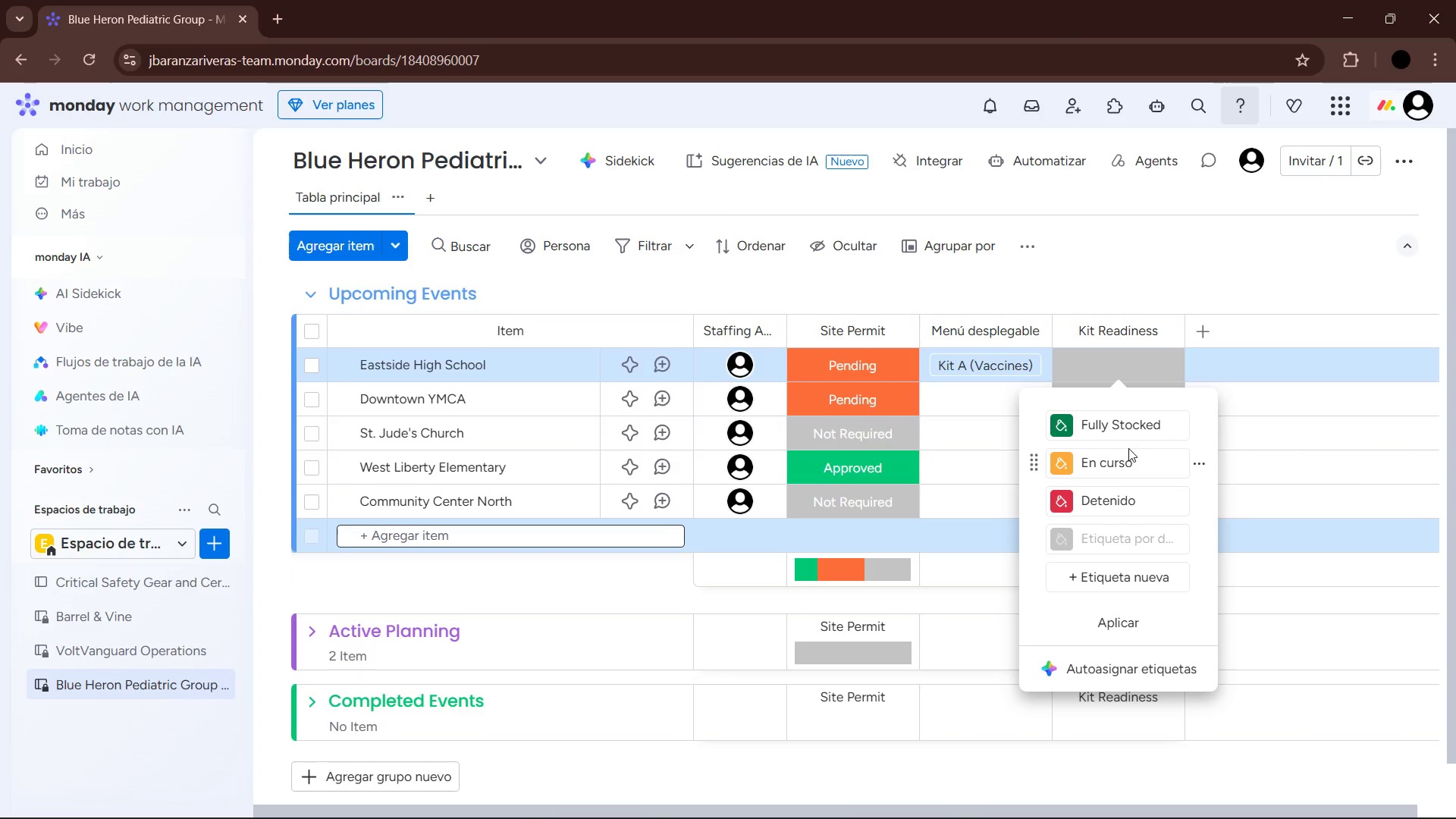 
double_click([1139, 454])
 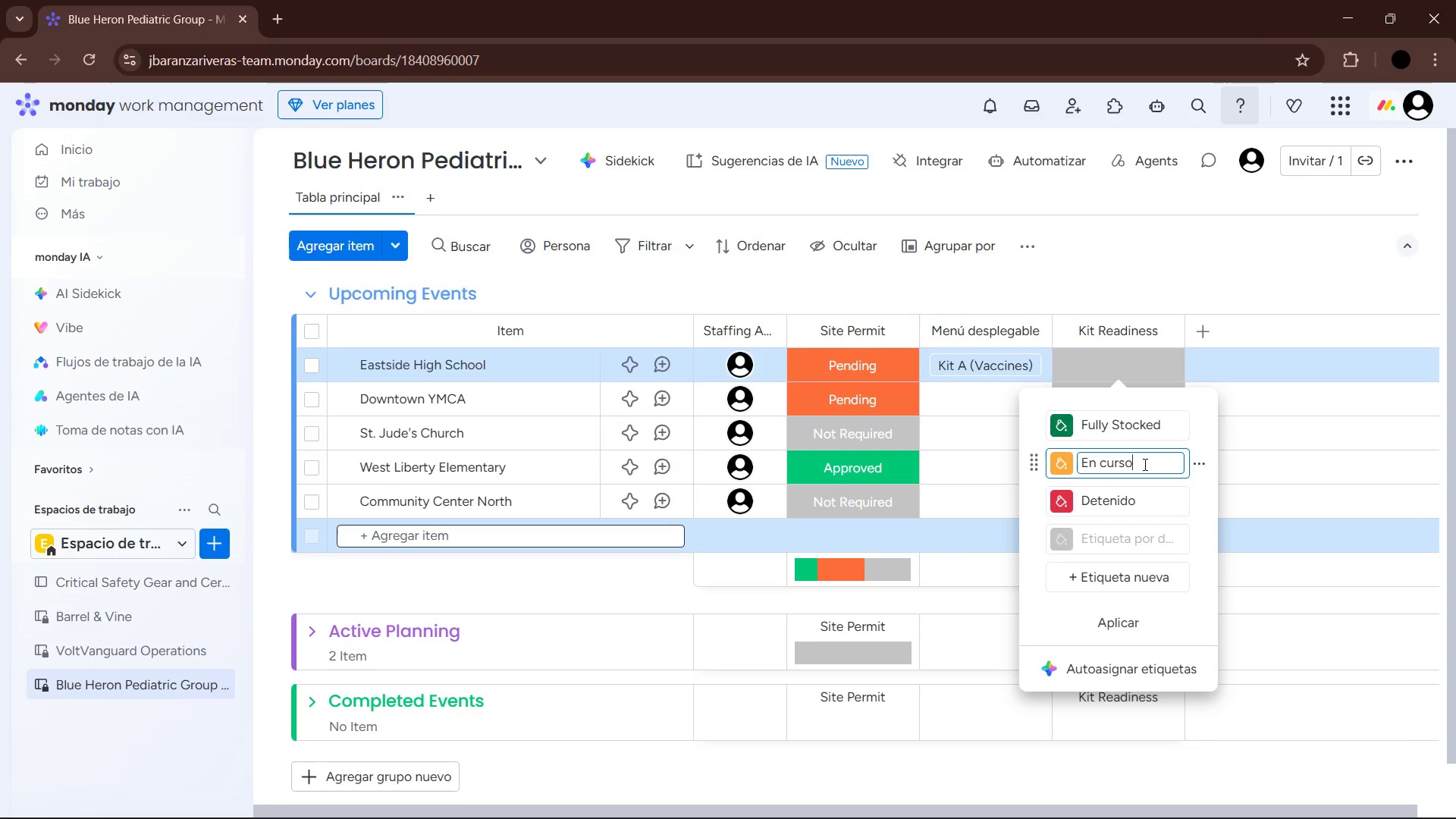 
left_click_drag(start_coordinate=[1144, 464], to_coordinate=[1080, 466])
 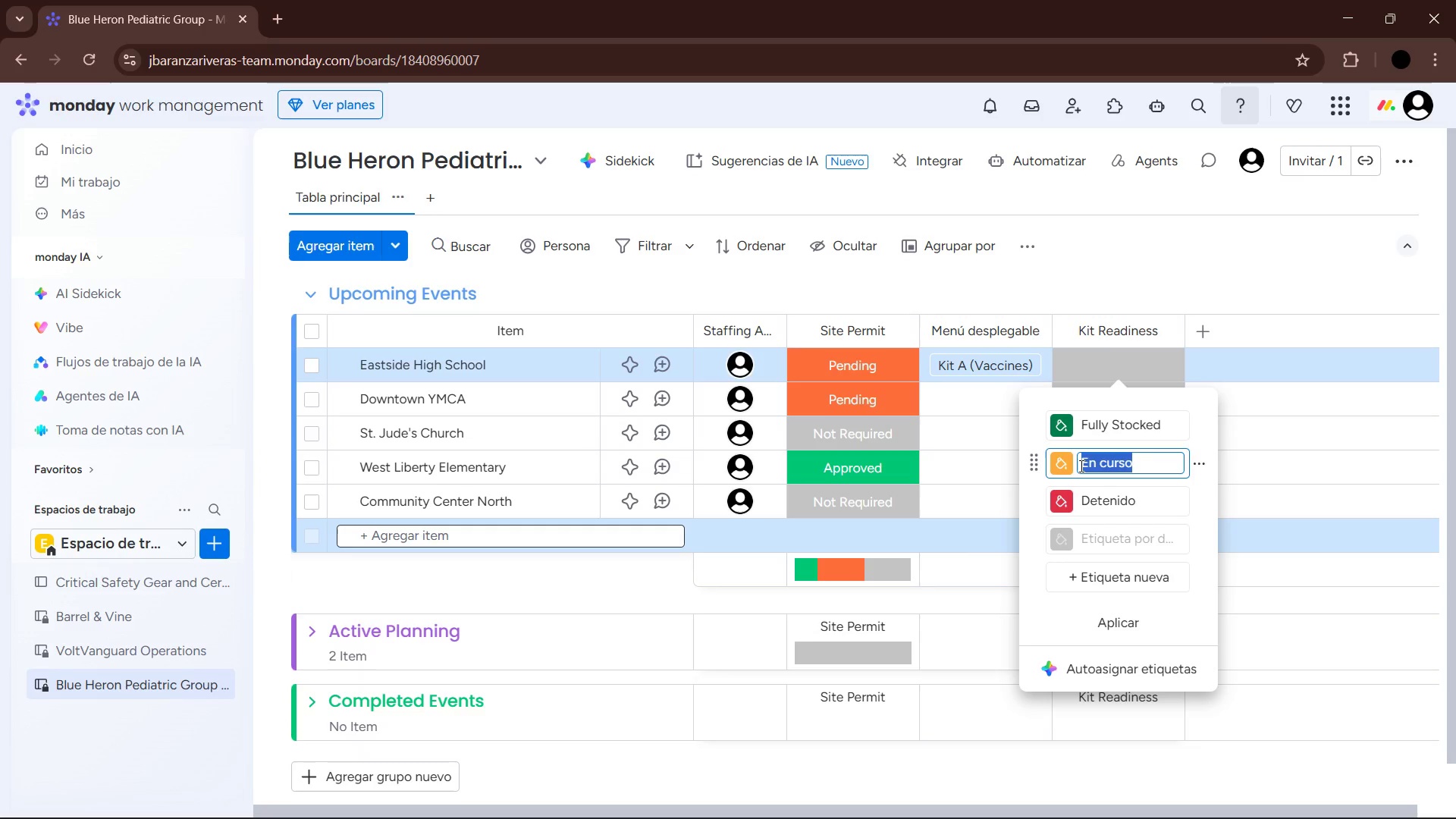 
type(Missing Items)
 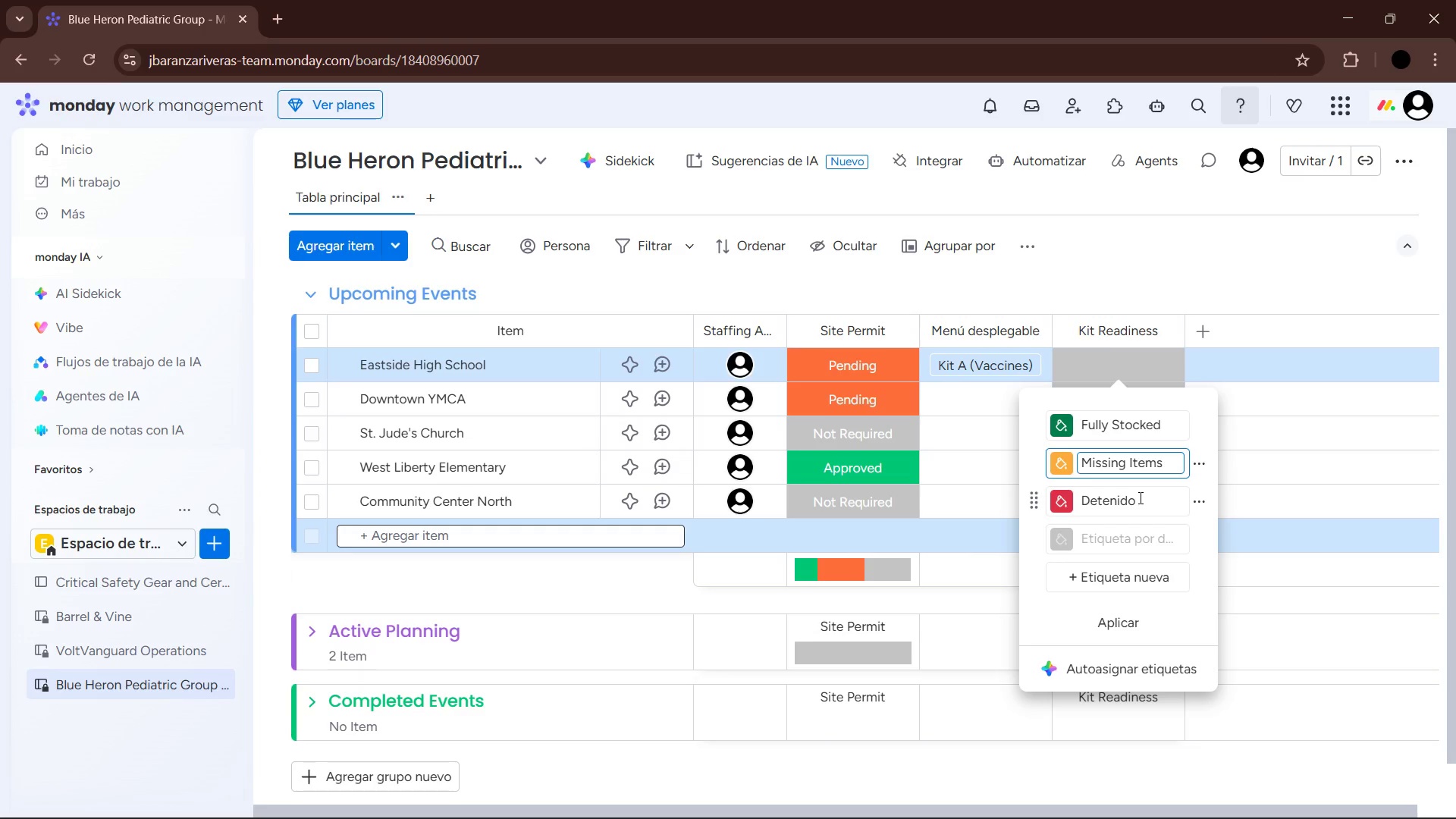 
left_click_drag(start_coordinate=[1137, 500], to_coordinate=[1085, 502])
 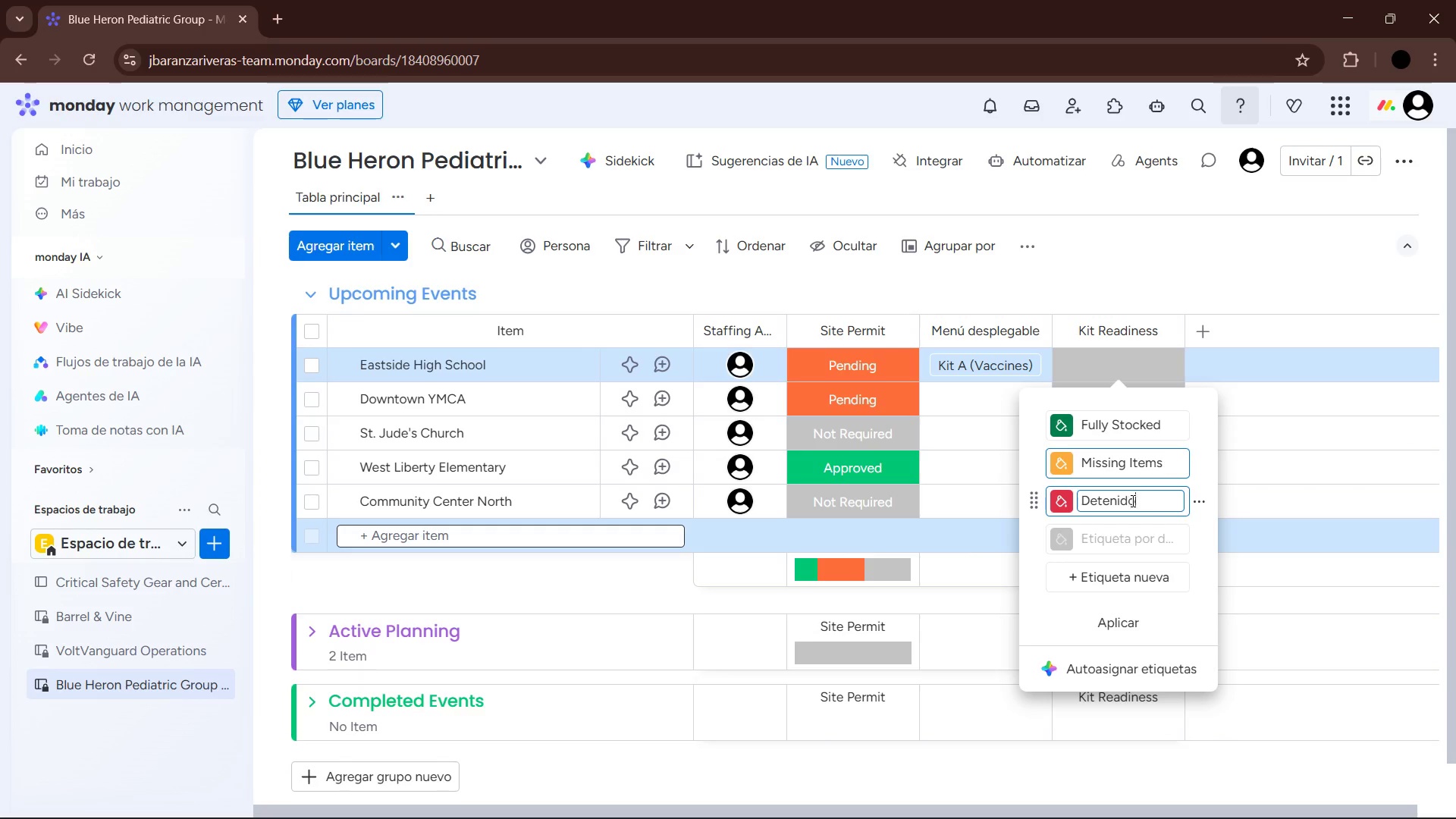 
left_click_drag(start_coordinate=[1140, 500], to_coordinate=[1081, 500])
 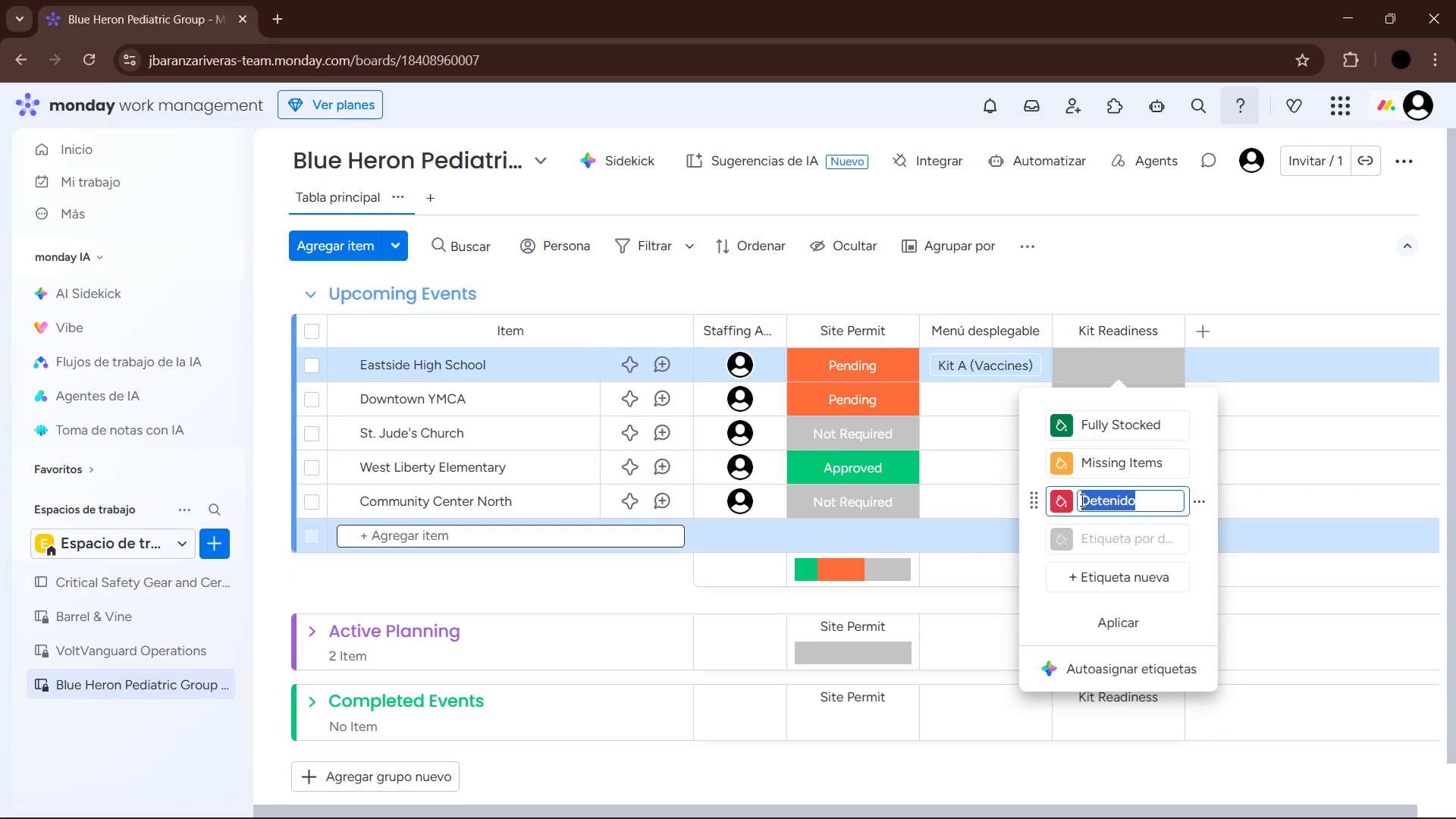 
type(Low Stock)
 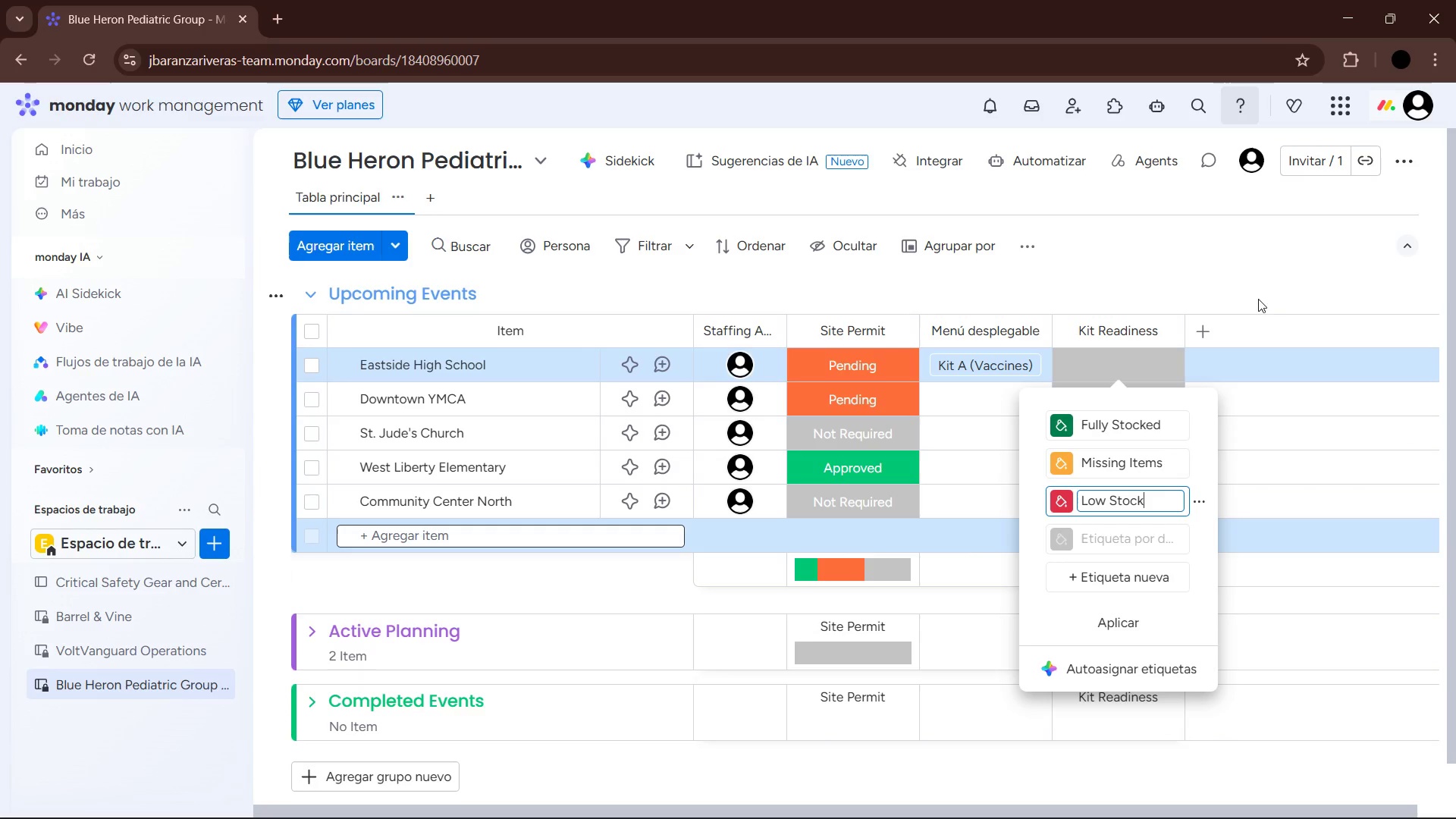 
left_click([1273, 265])
 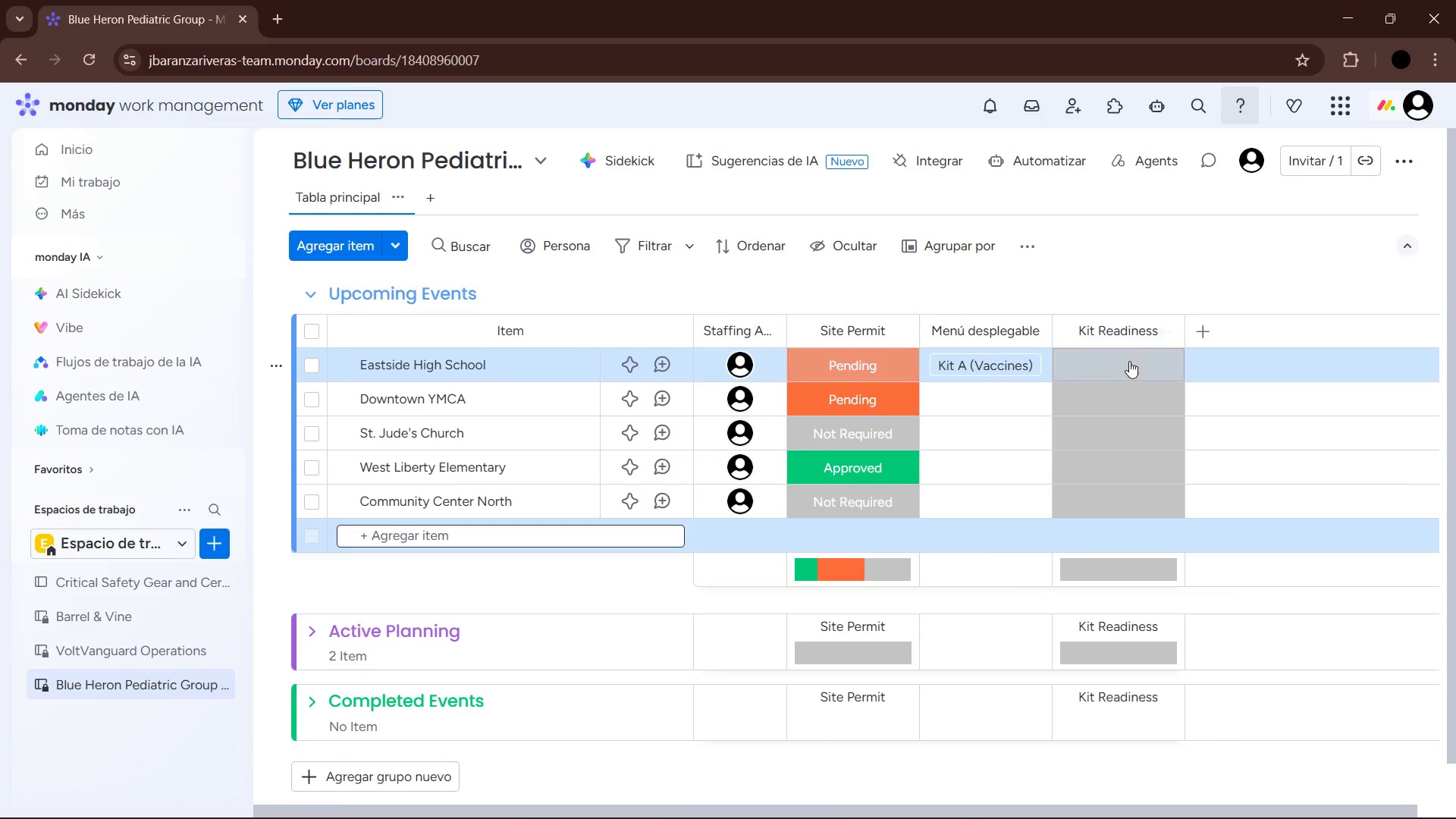 
left_click([1130, 361])
 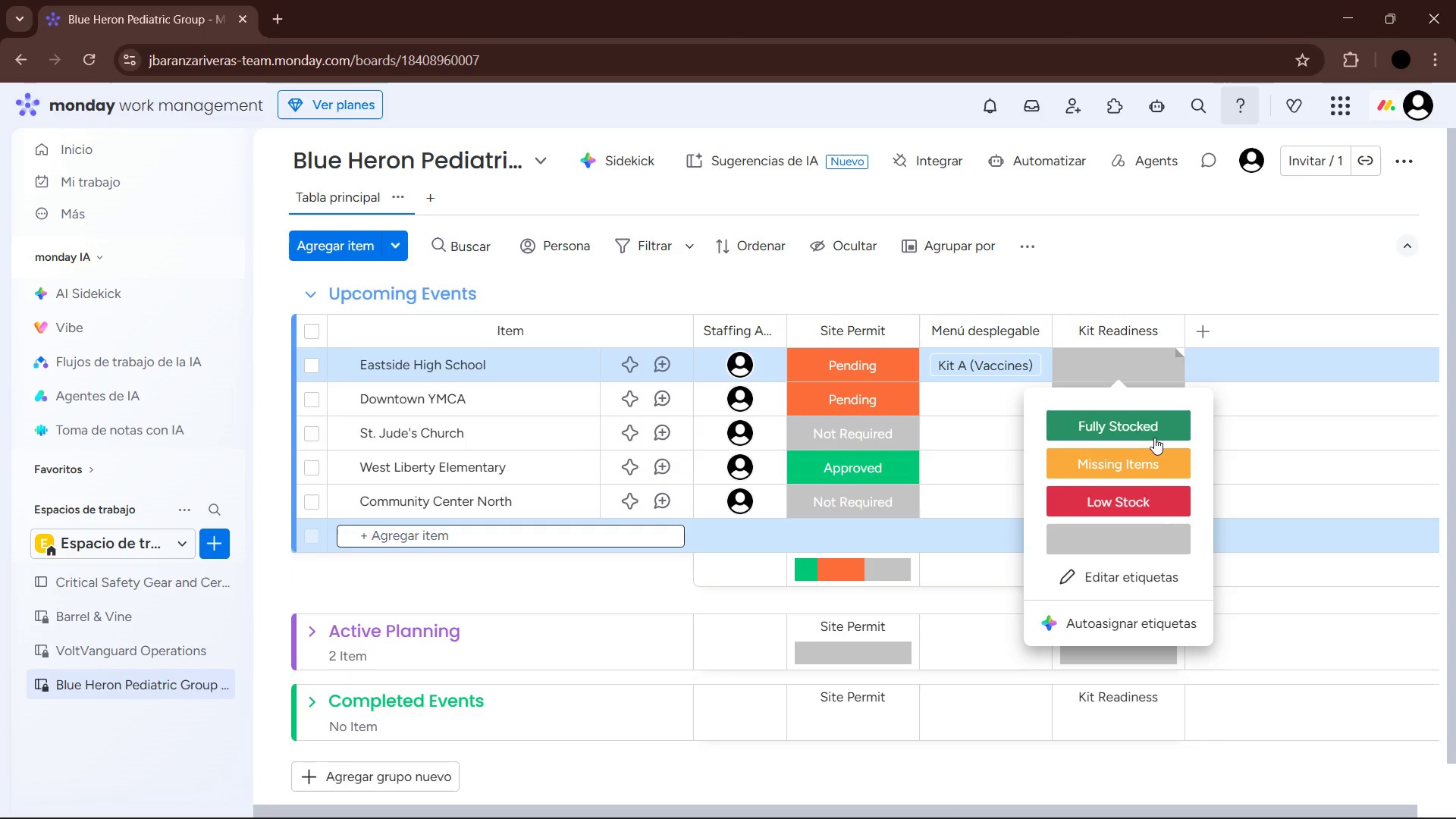 
left_click([1143, 429])
 